 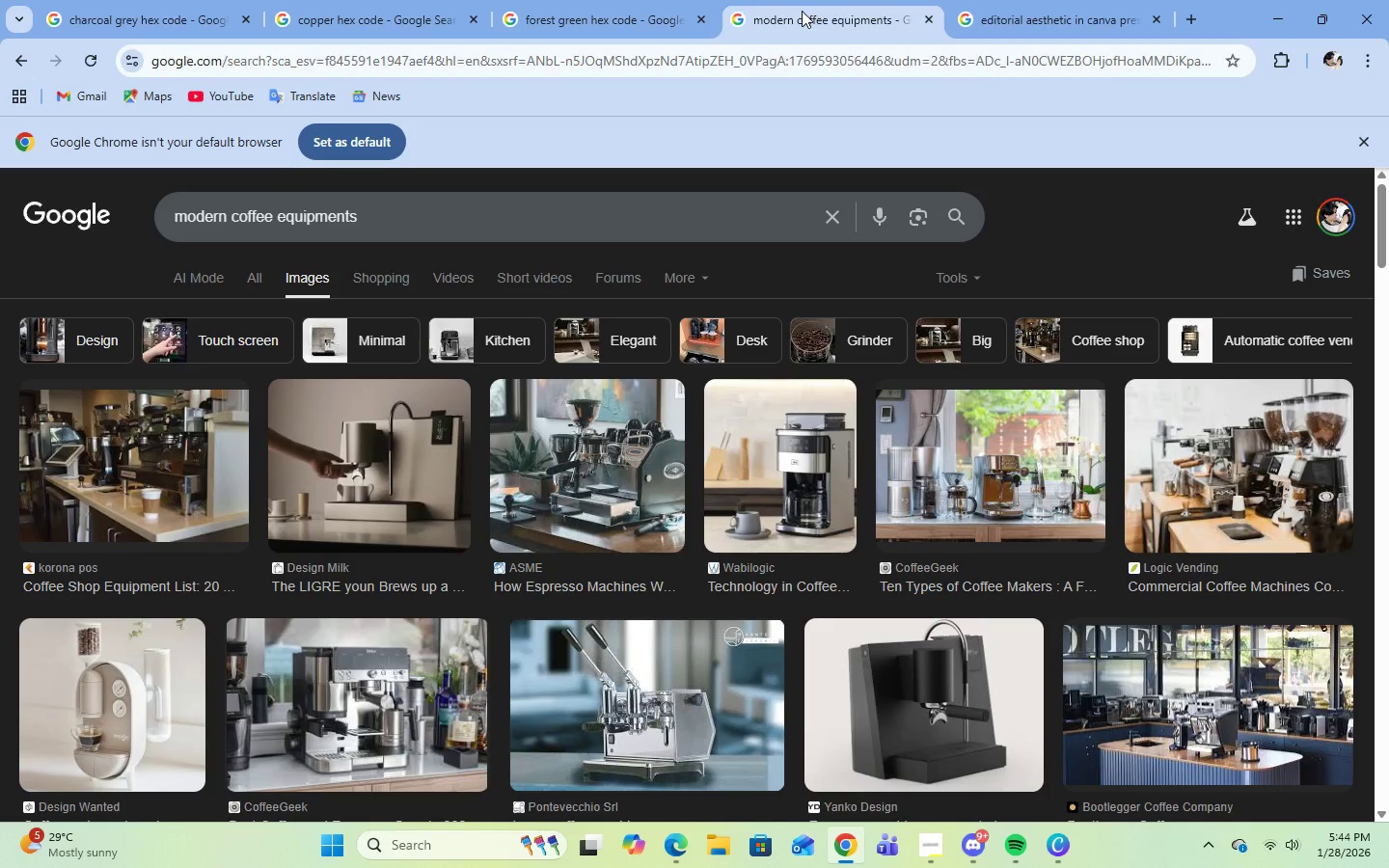 
left_click([247, 276])
 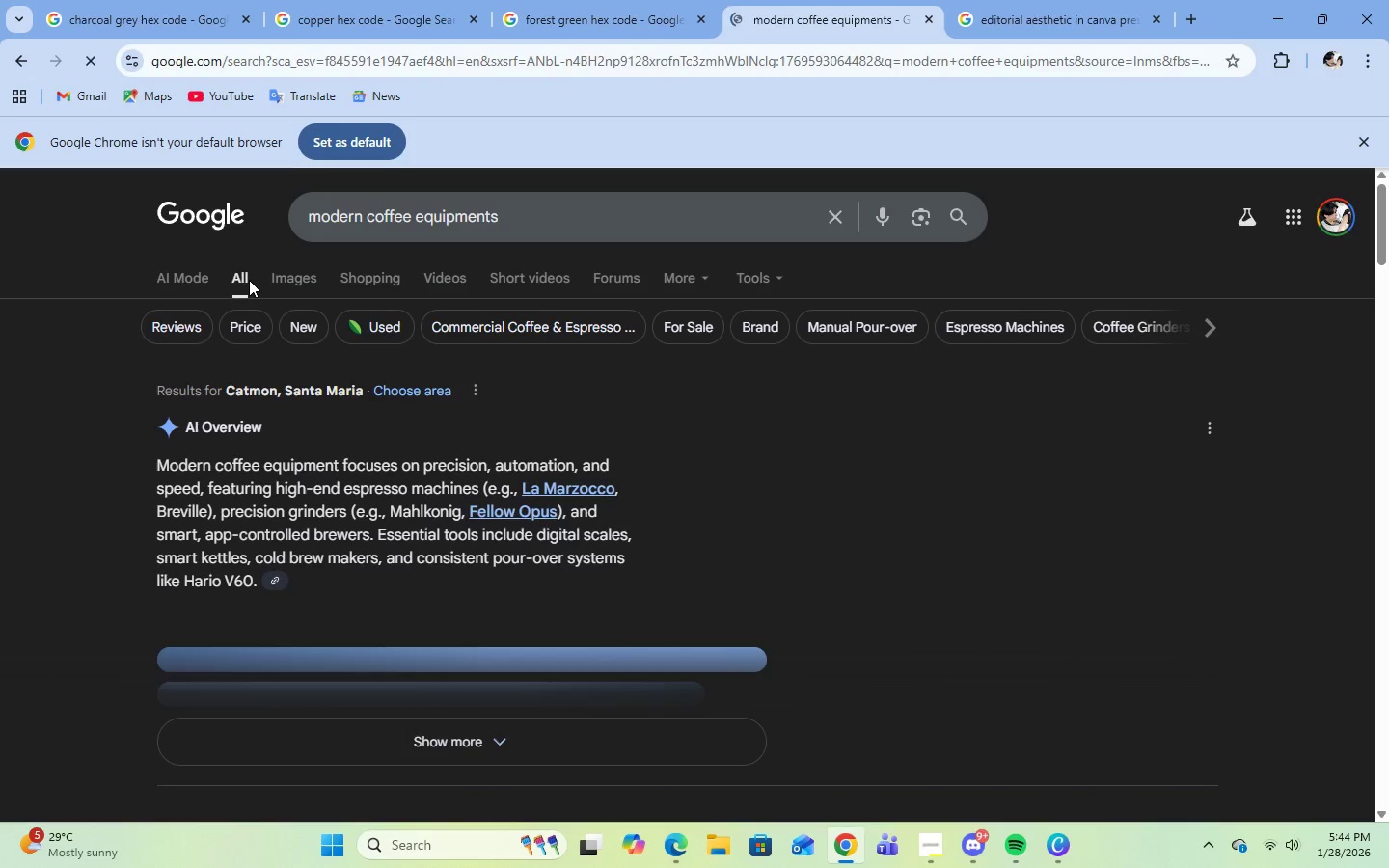 
scroll: coordinate [862, 486], scroll_direction: up, amount: 3.0
 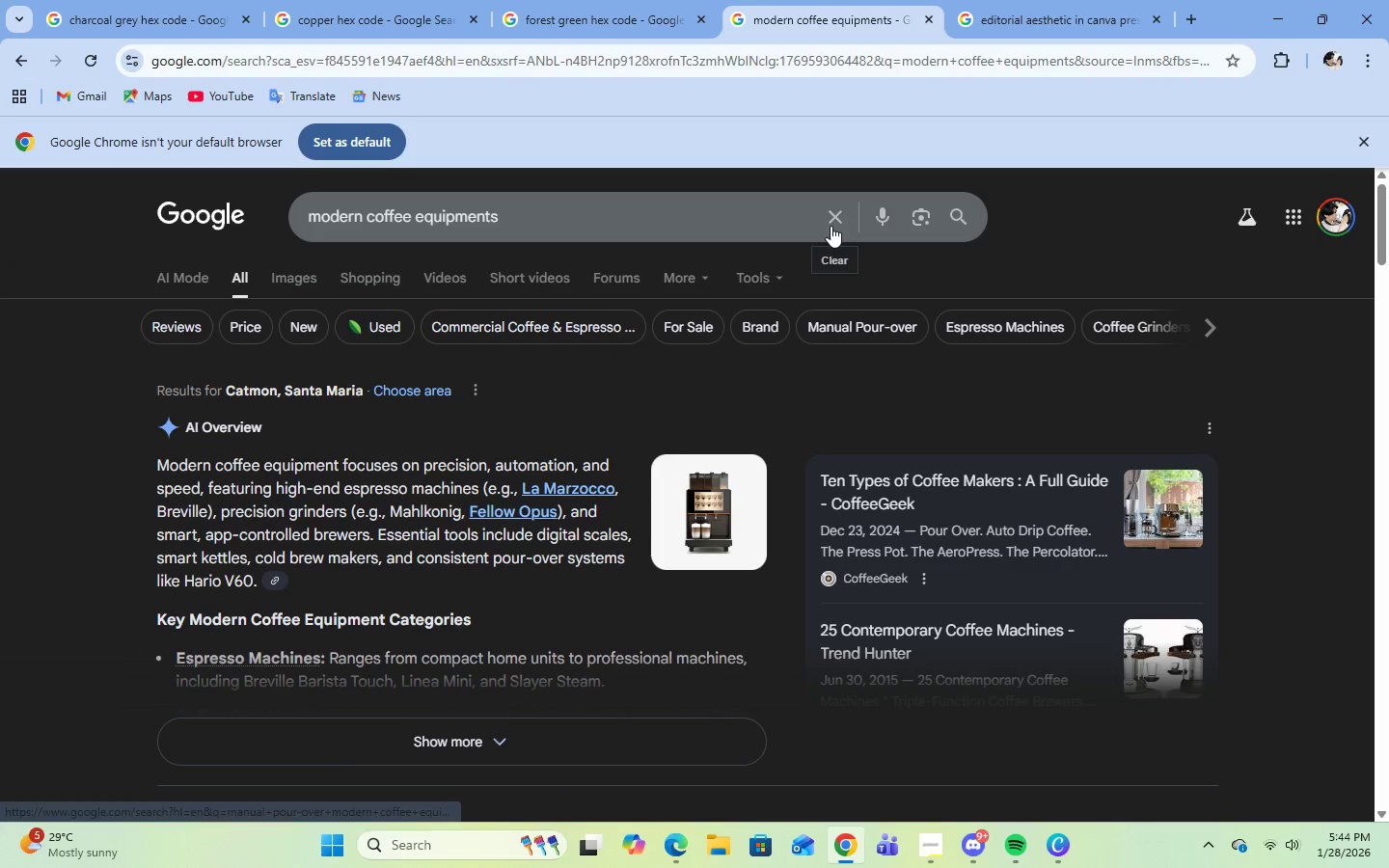 
left_click([831, 225])
 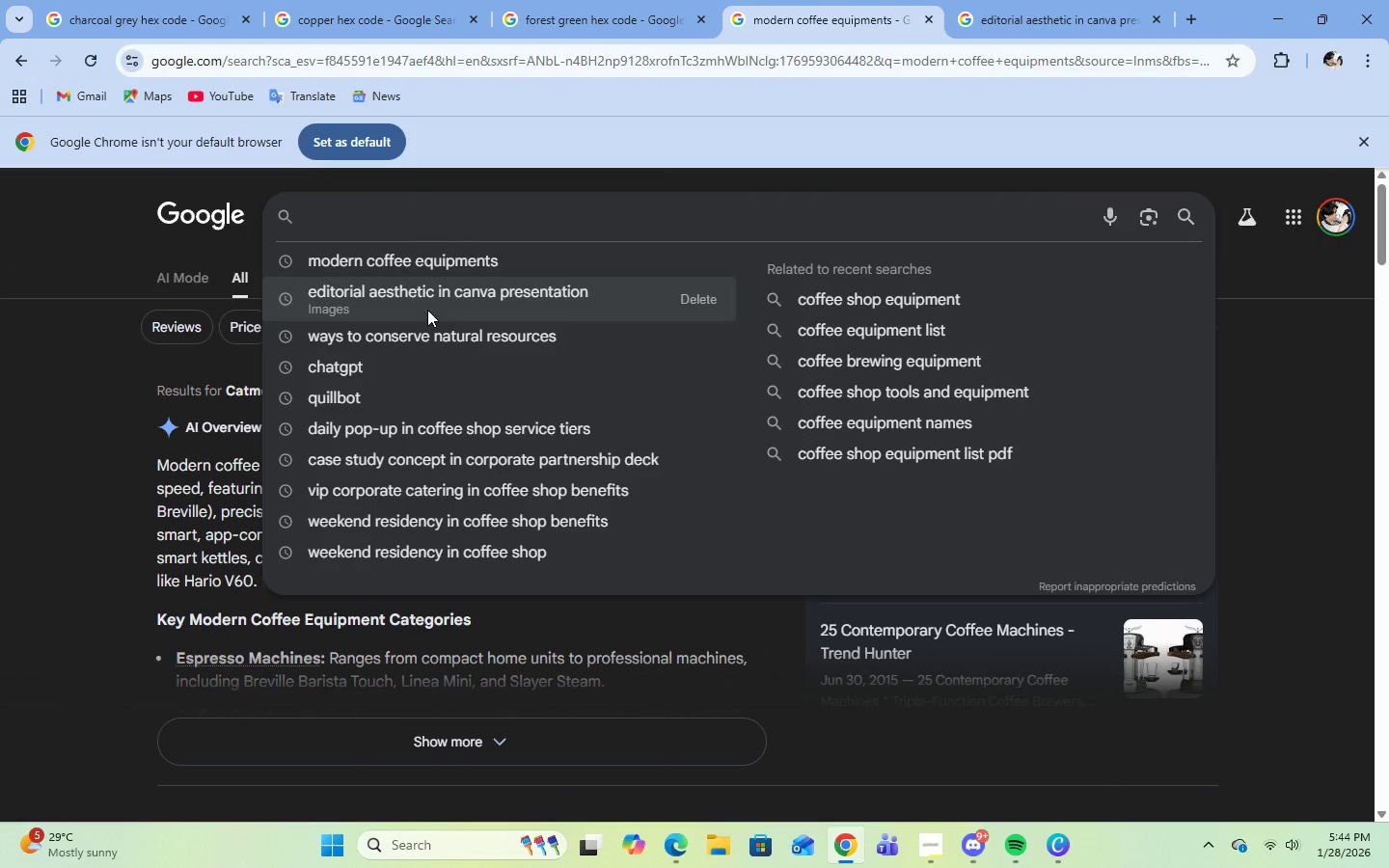 
wait(9.19)
 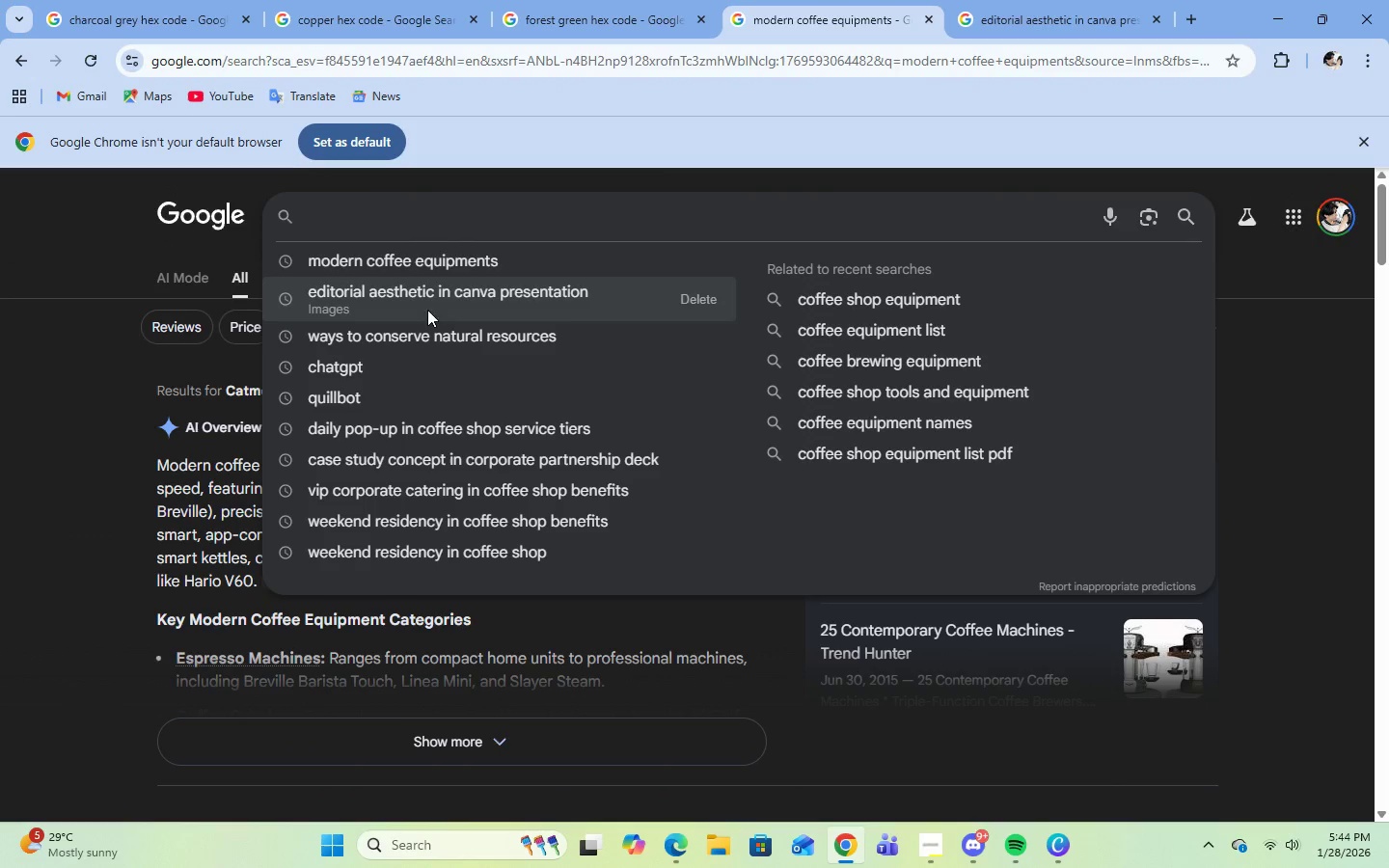 
type(case study concept for coffee shops)
 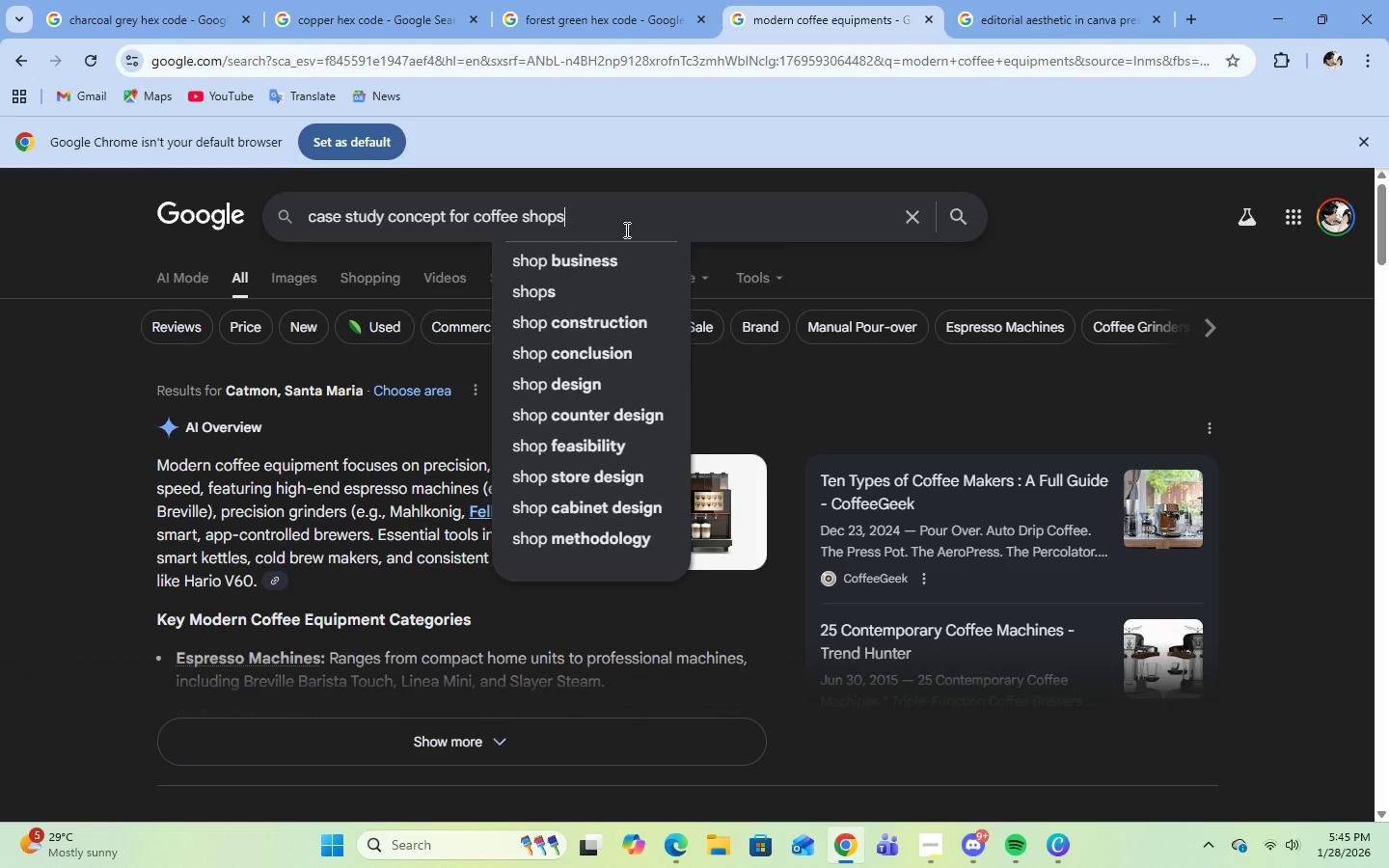 
key(Enter)
 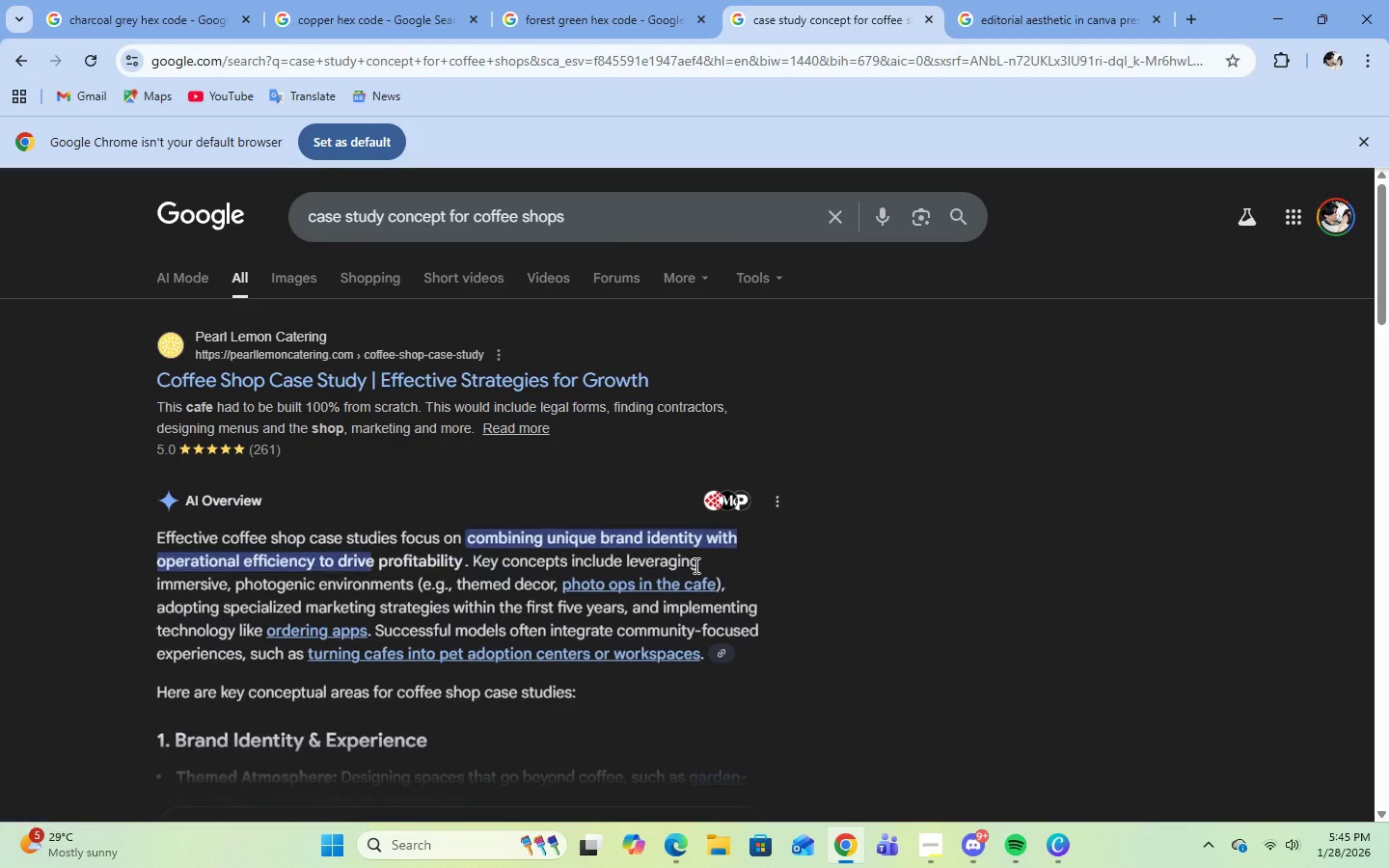 
scroll: coordinate [695, 566], scroll_direction: down, amount: 2.0
 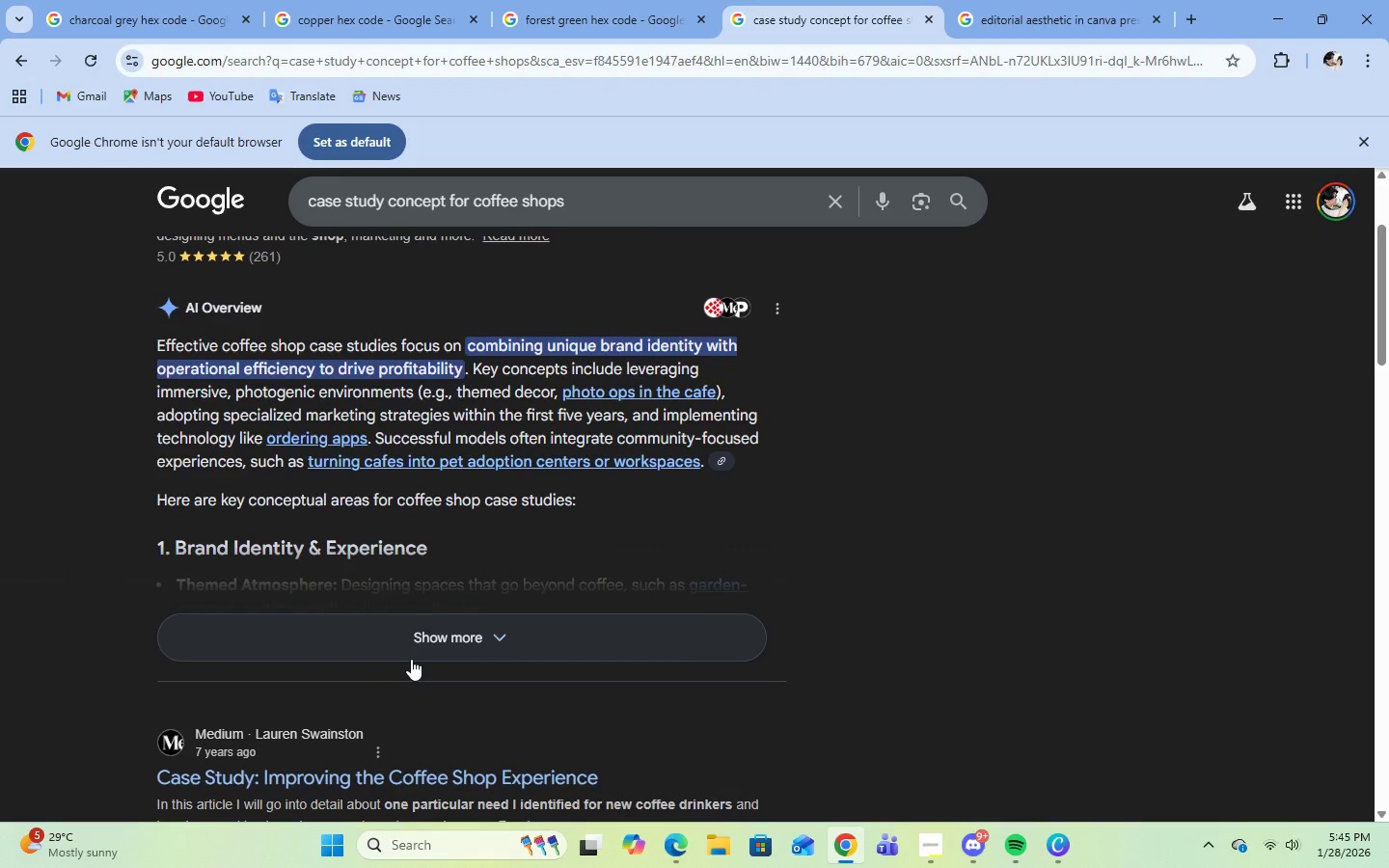 
left_click([411, 659])
 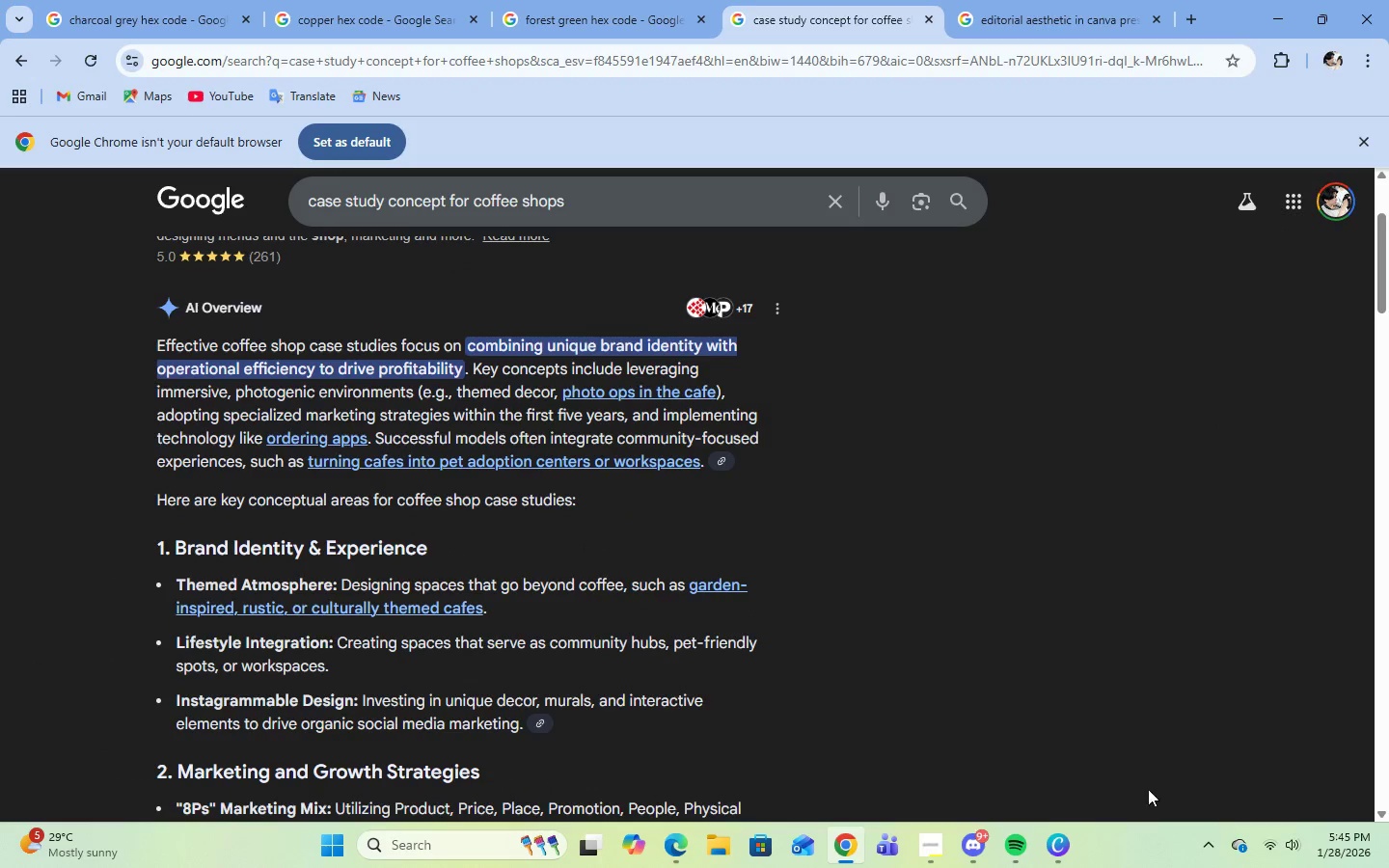 
scroll: coordinate [952, 699], scroll_direction: down, amount: 15.0
 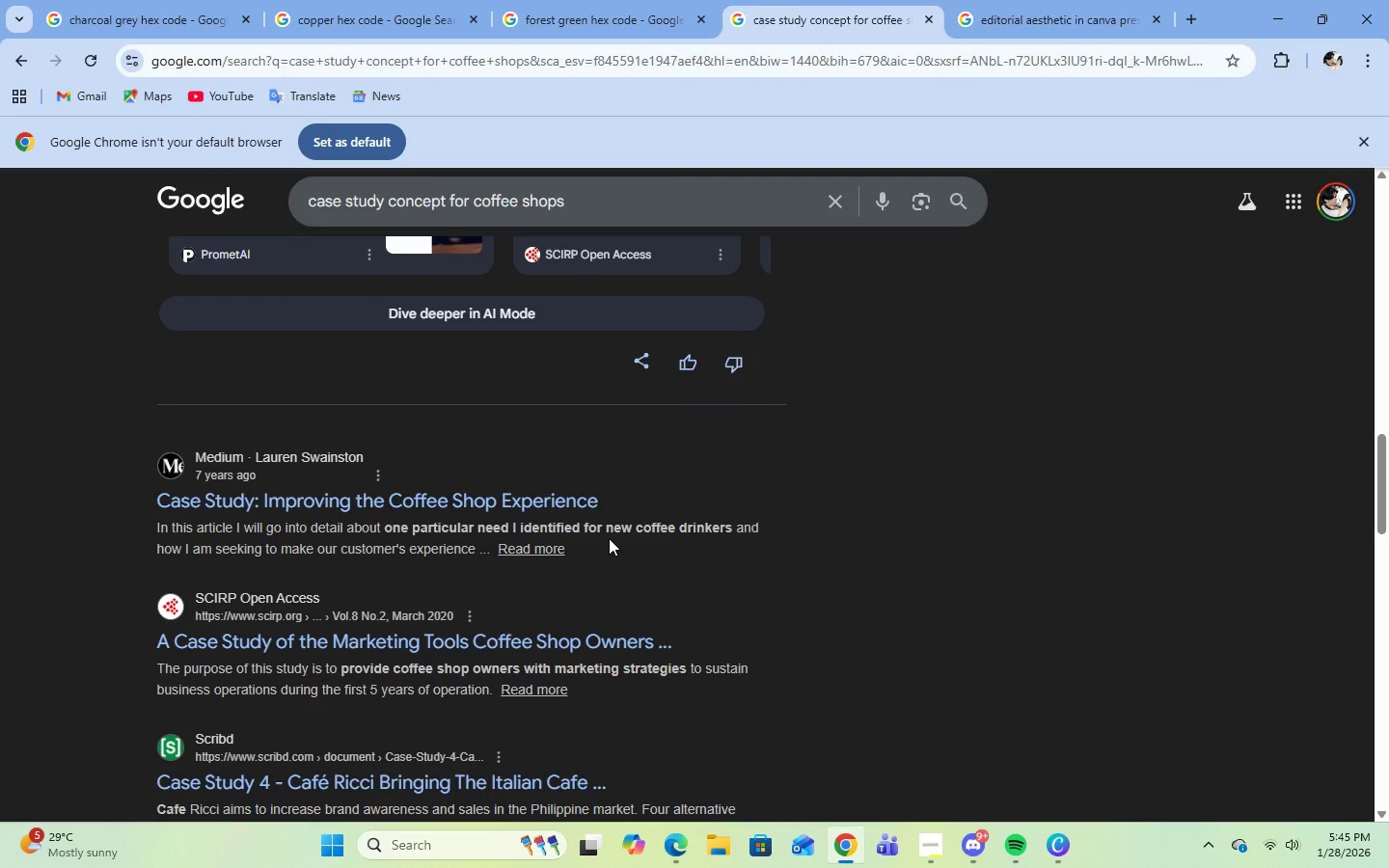 
scroll: coordinate [448, 412], scroll_direction: up, amount: 23.0
 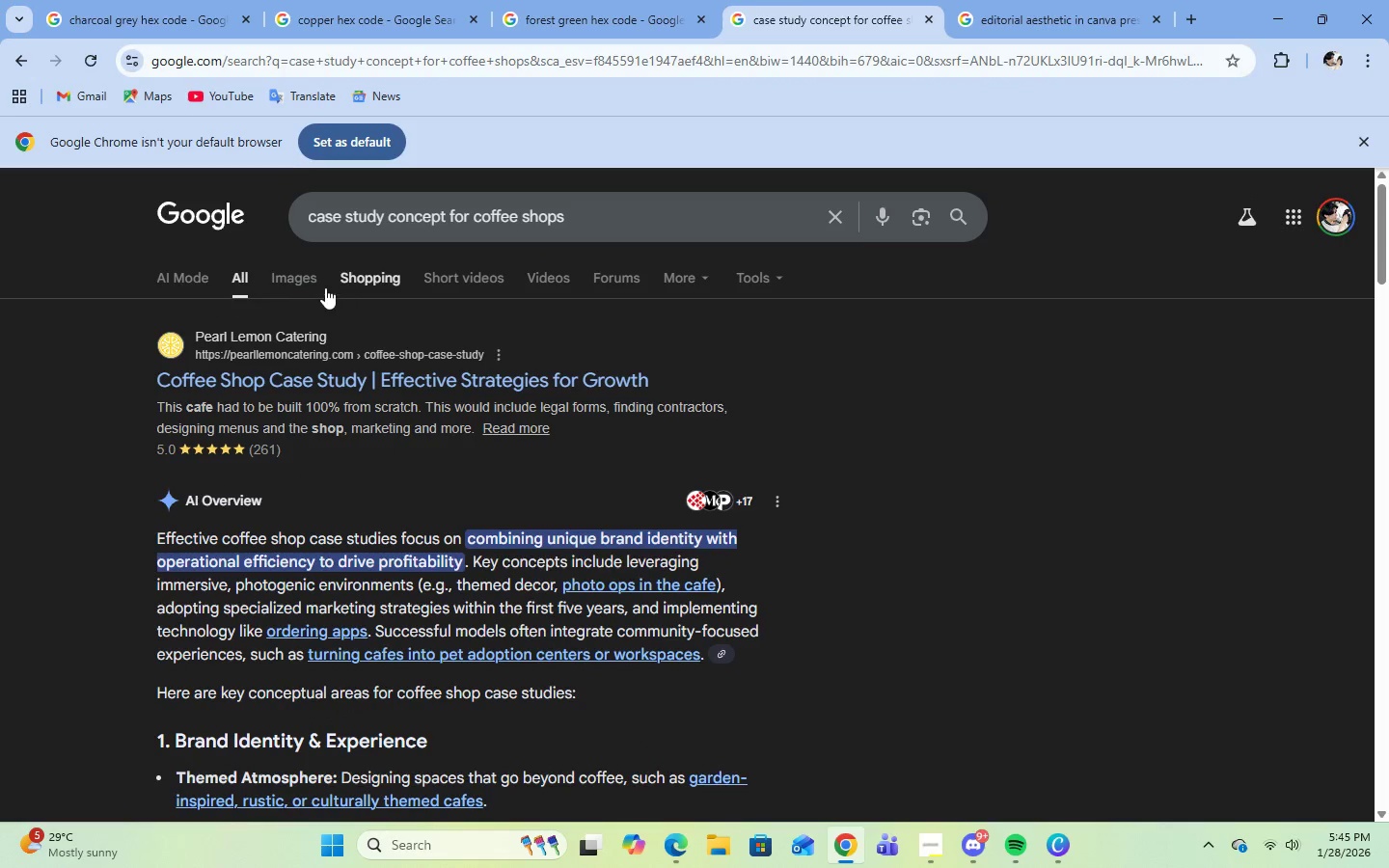 
left_click([318, 284])
 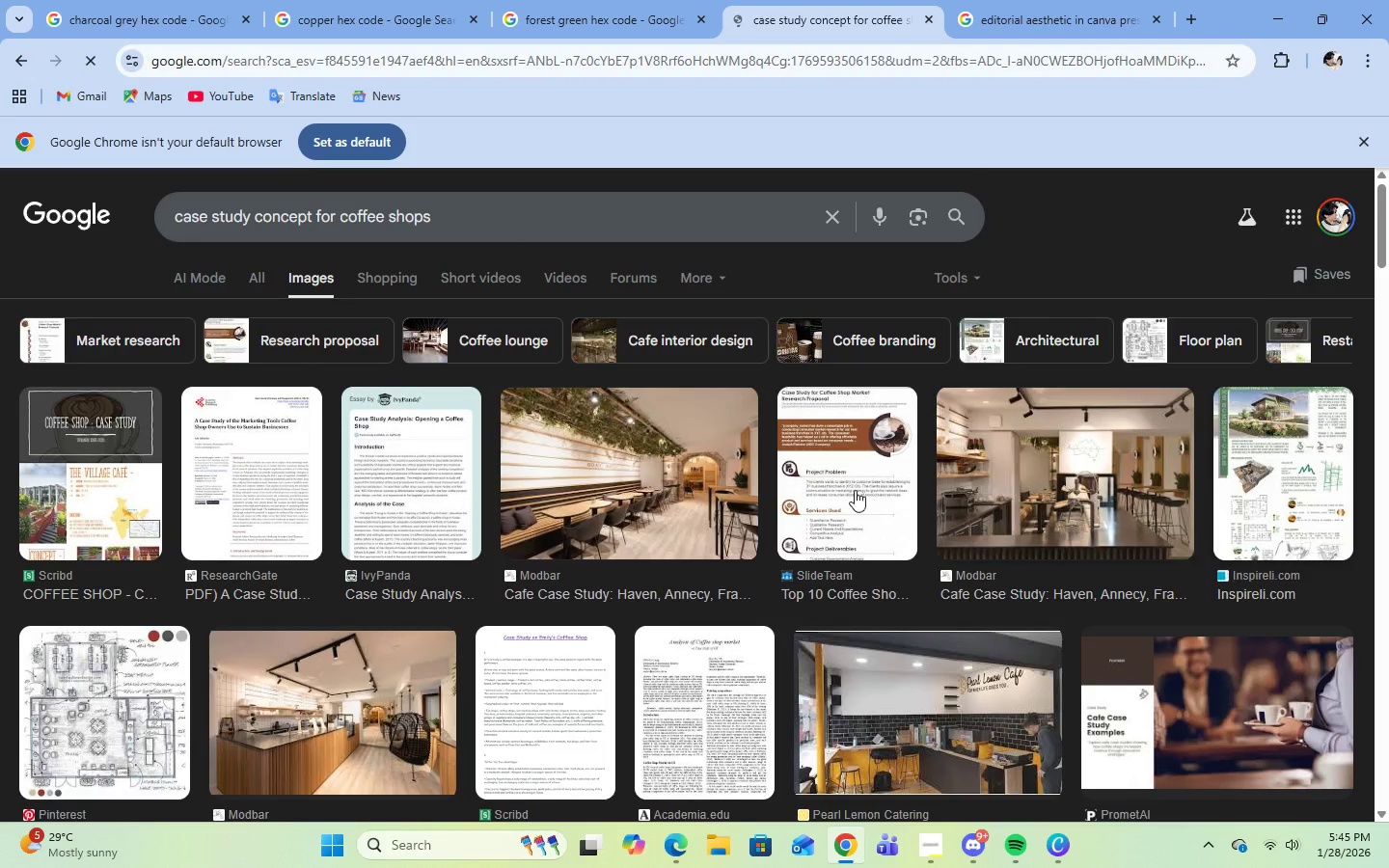 
scroll: coordinate [629, 662], scroll_direction: down, amount: 9.0
 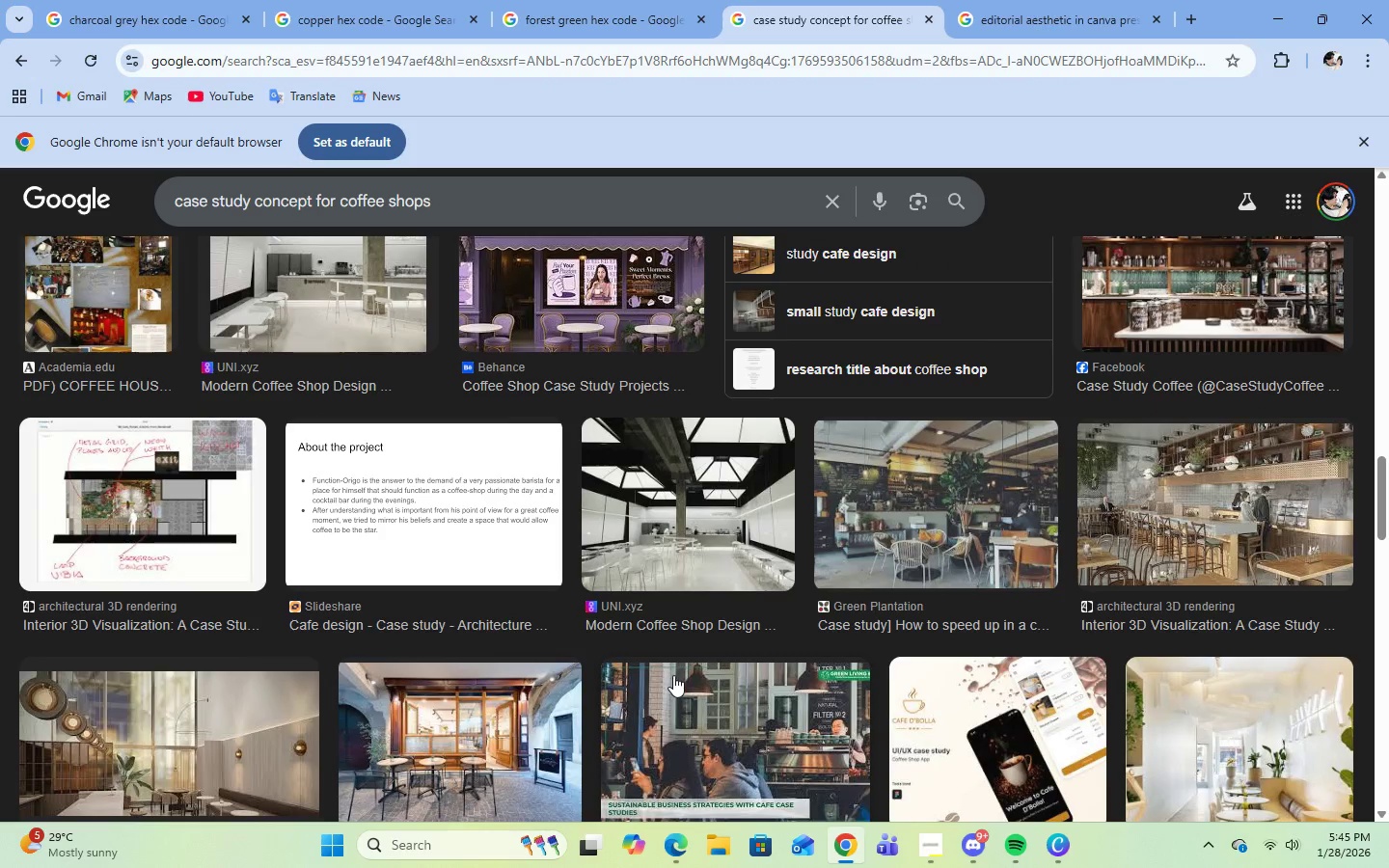 
scroll: coordinate [689, 637], scroll_direction: up, amount: 18.0
 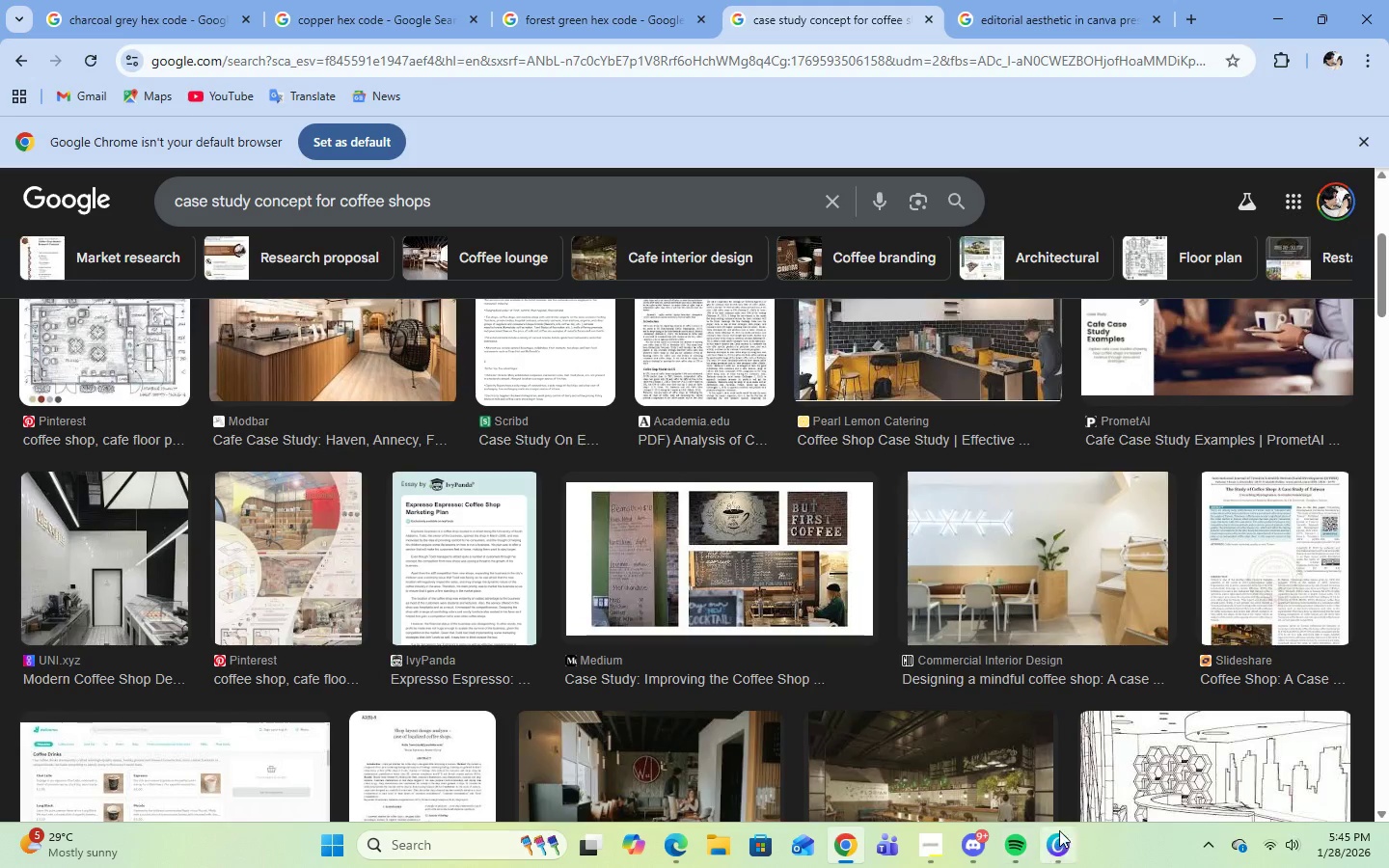 
left_click([1059, 830])
 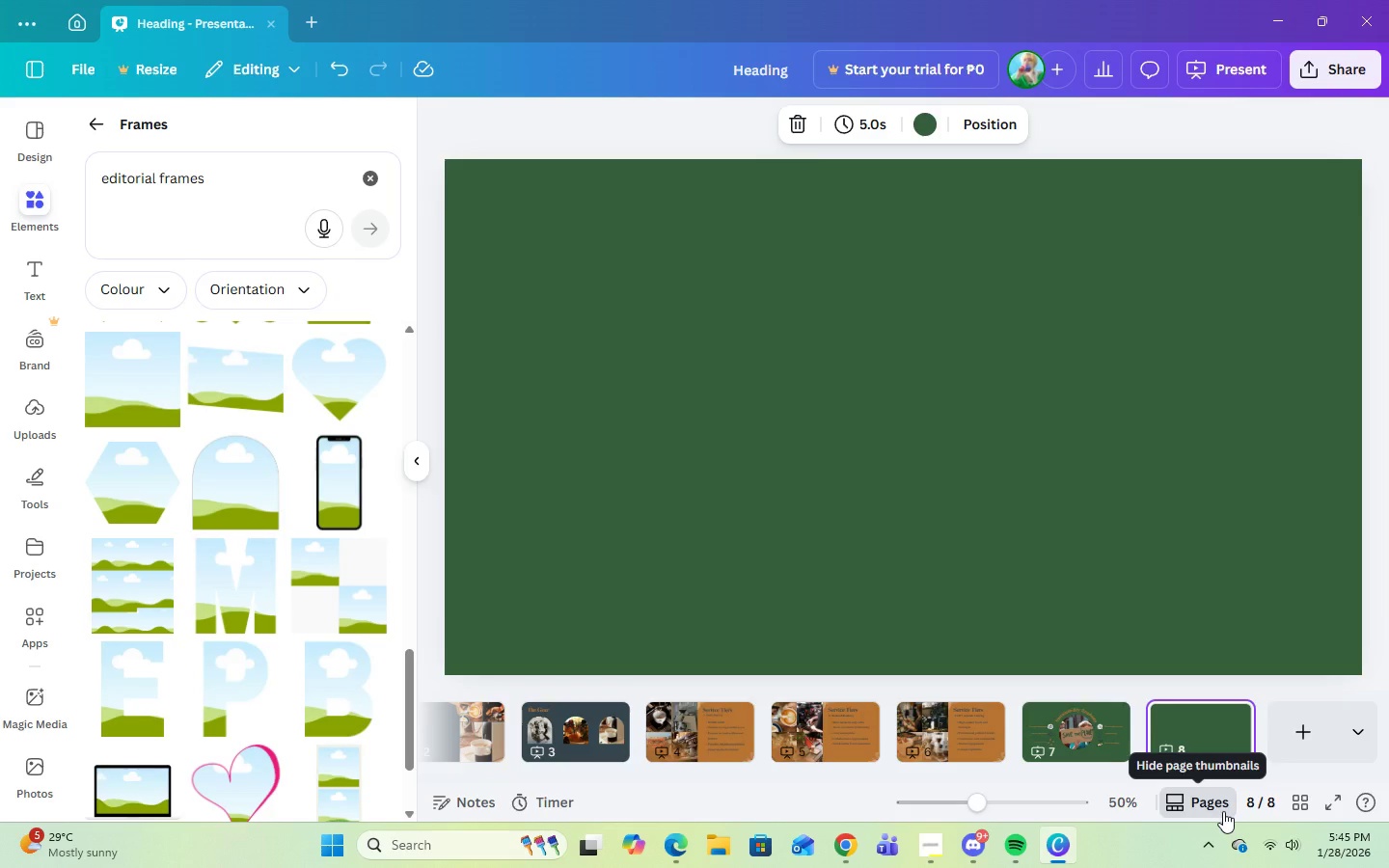 
mouse_move([1176, 731])
 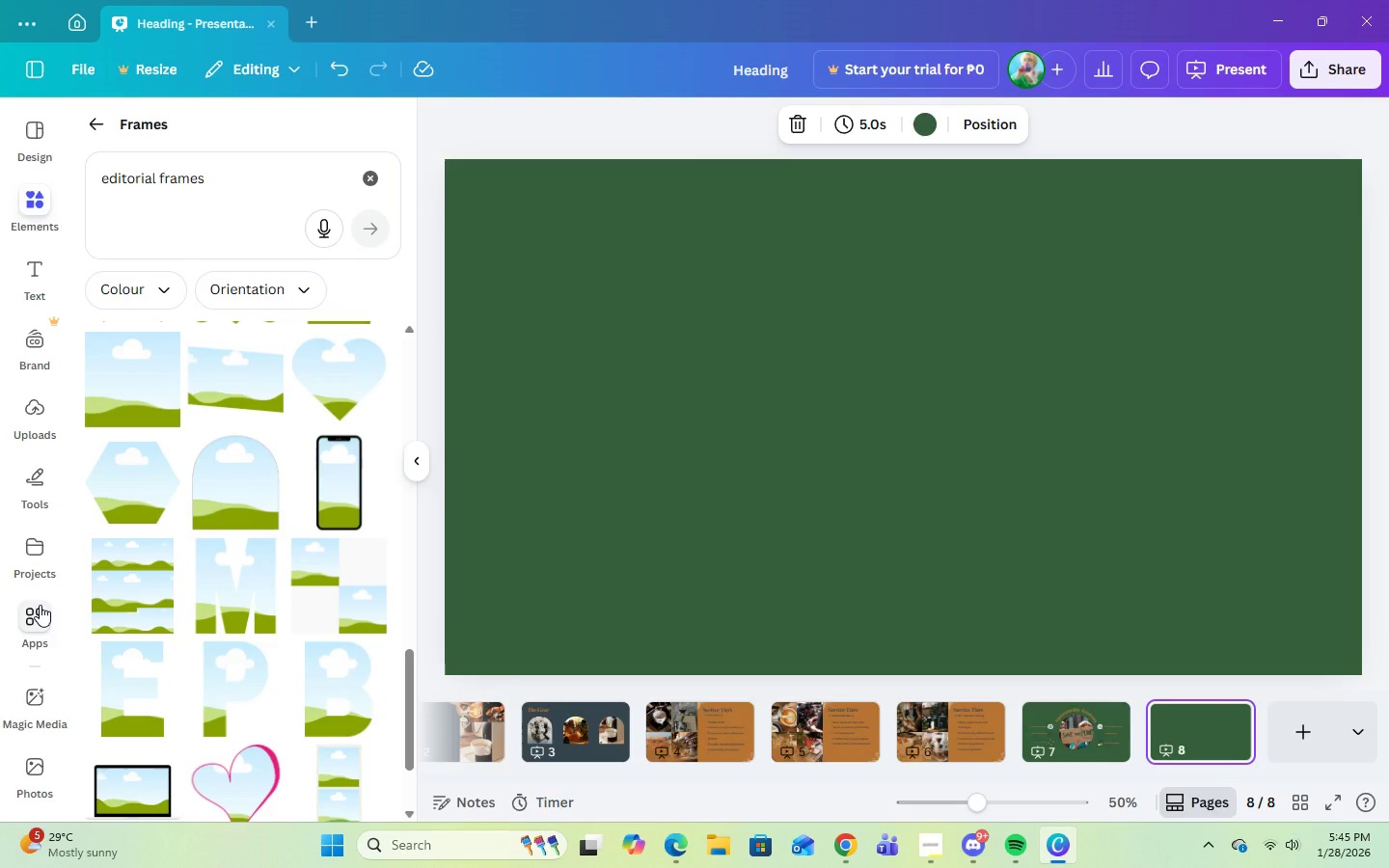 
wait(7.67)
 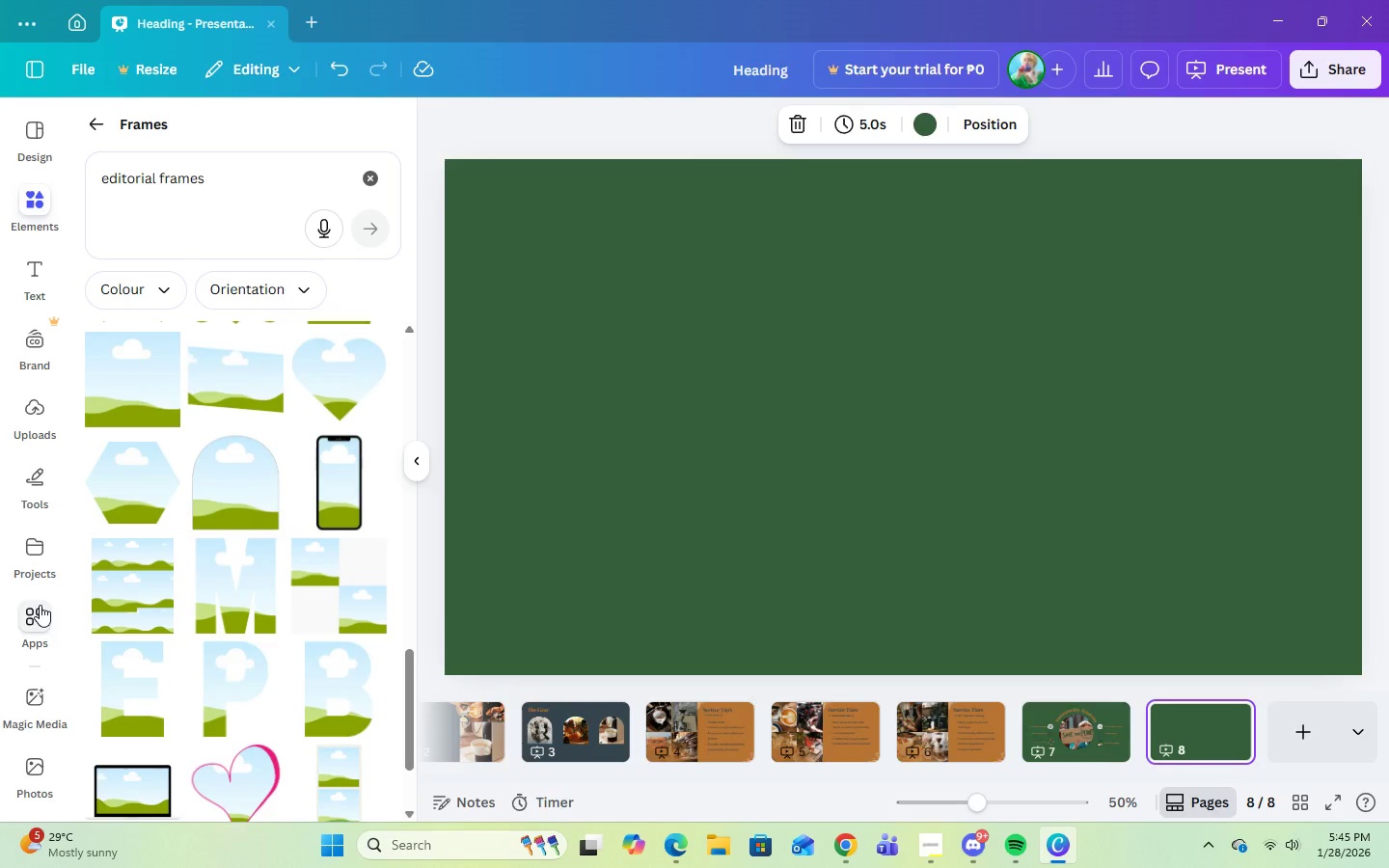 
left_click([492, 746])
 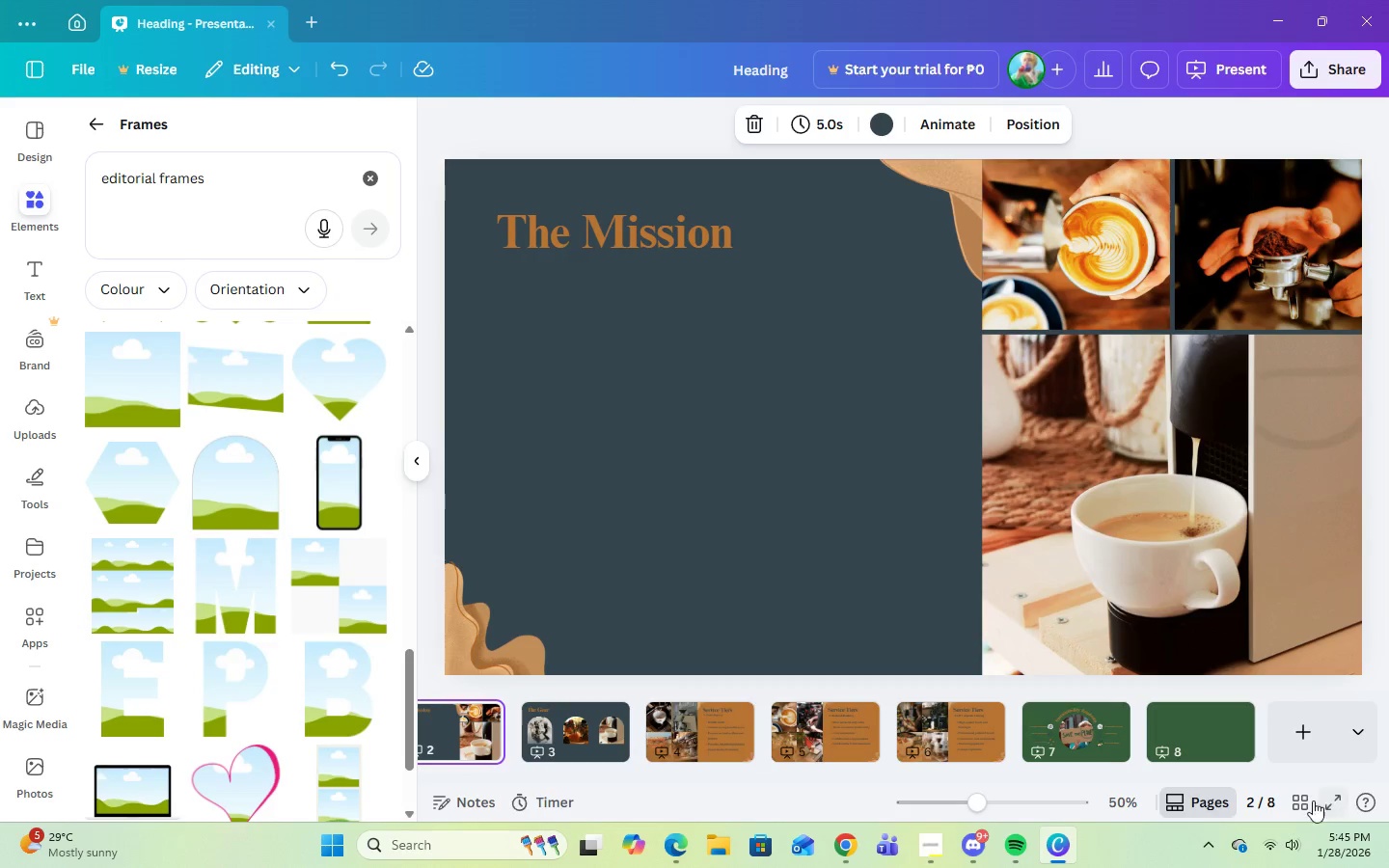 
left_click([1211, 745])
 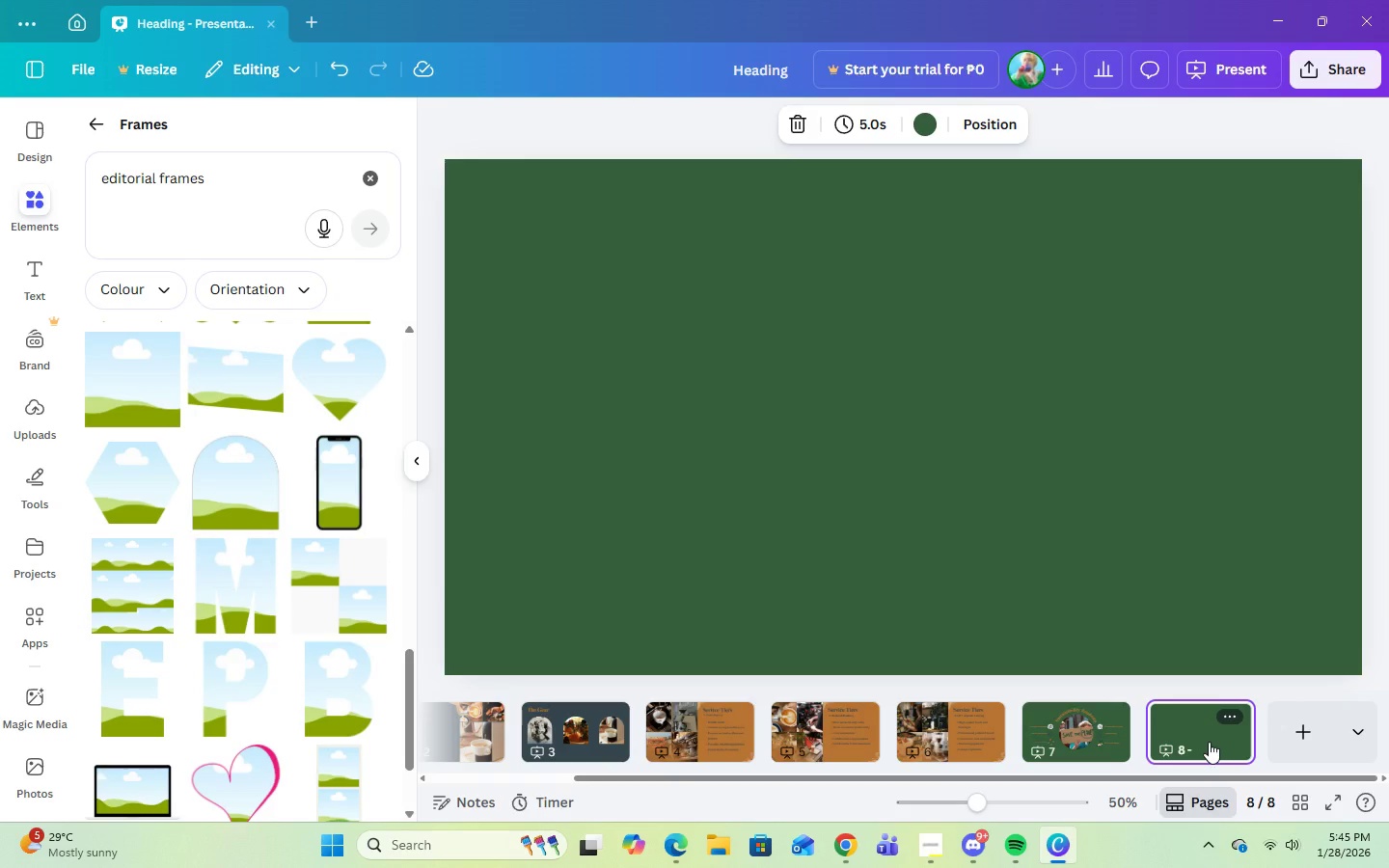 
left_click([1111, 725])
 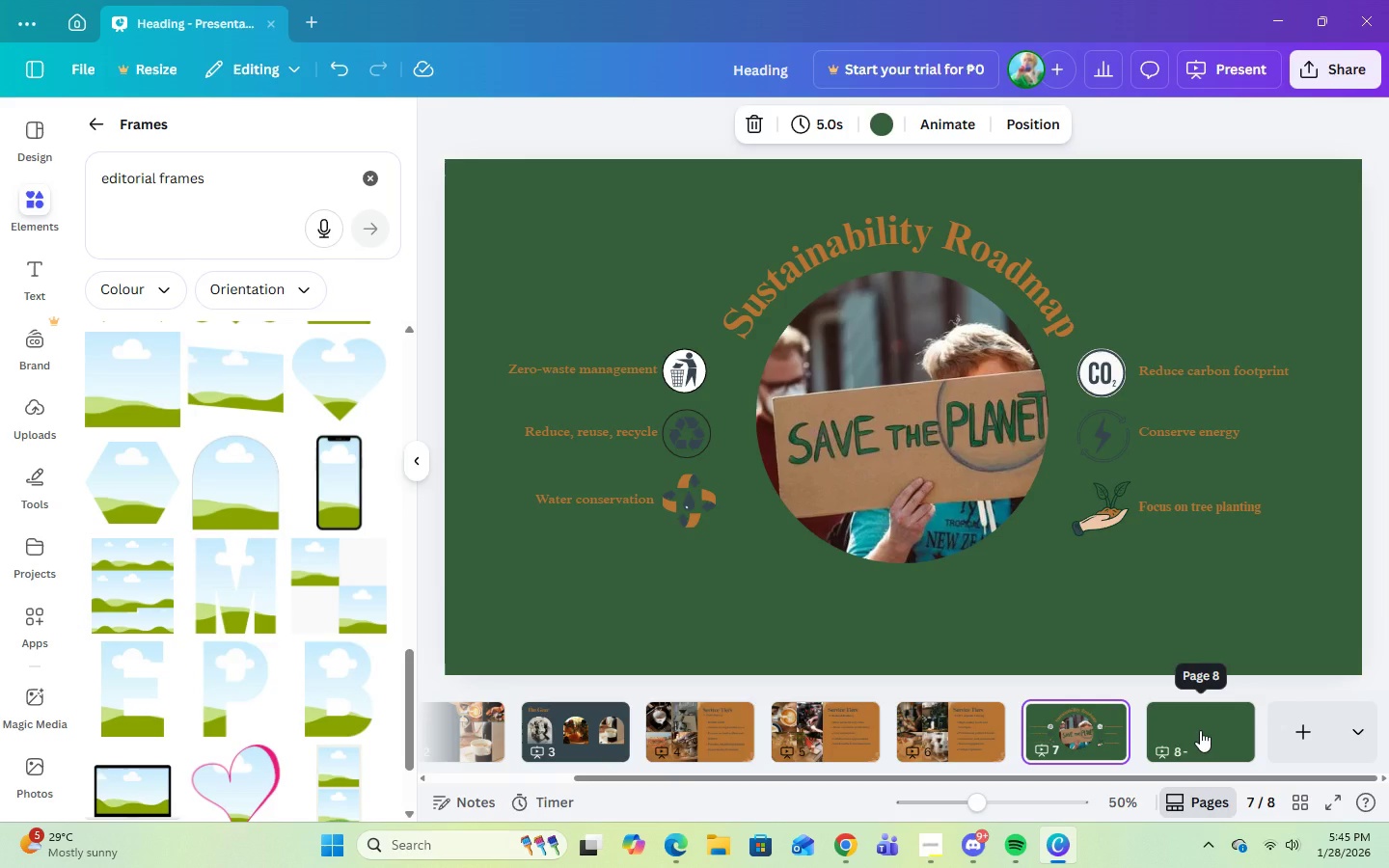 
left_click([1200, 730])
 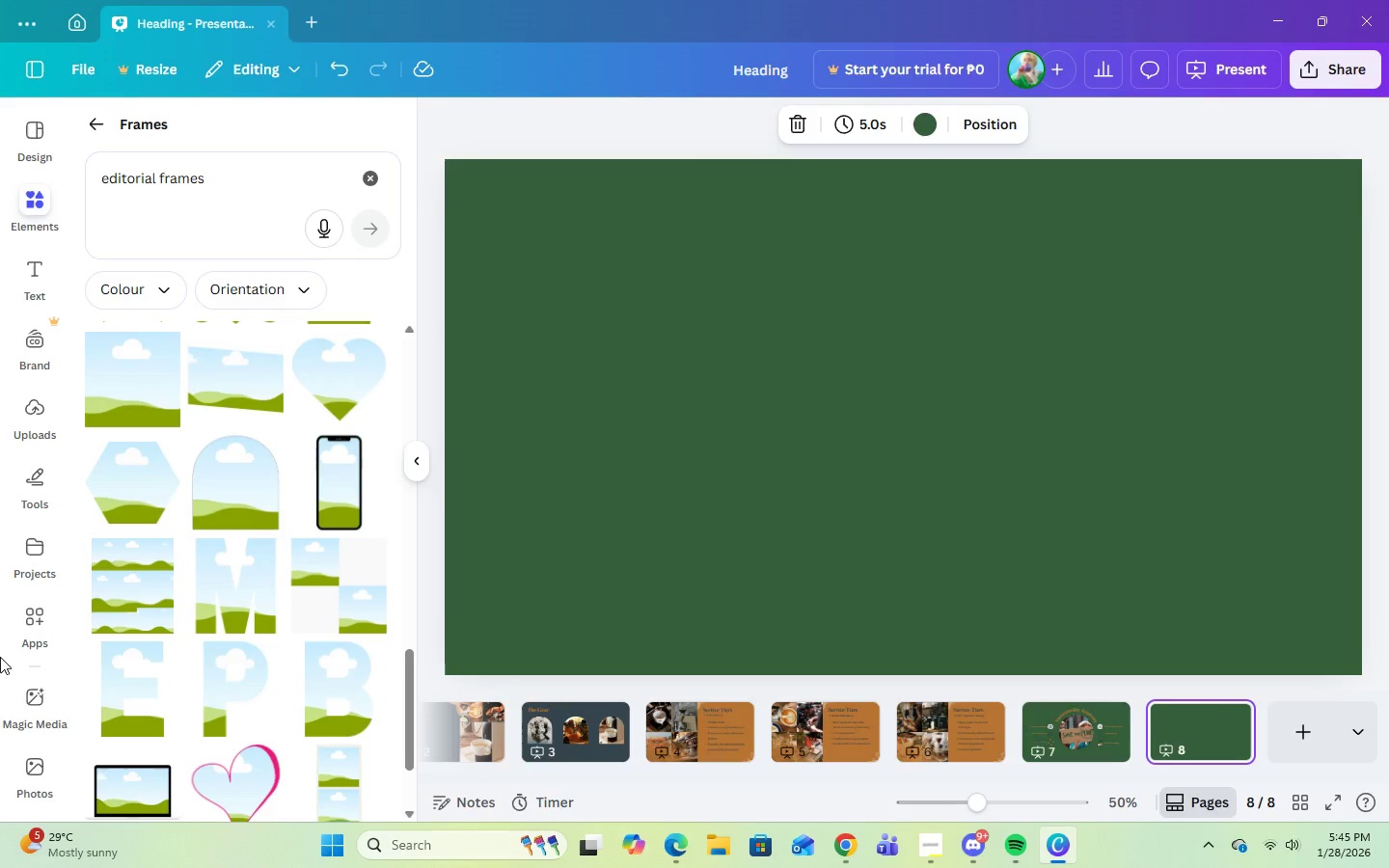 
left_click([111, 610])
 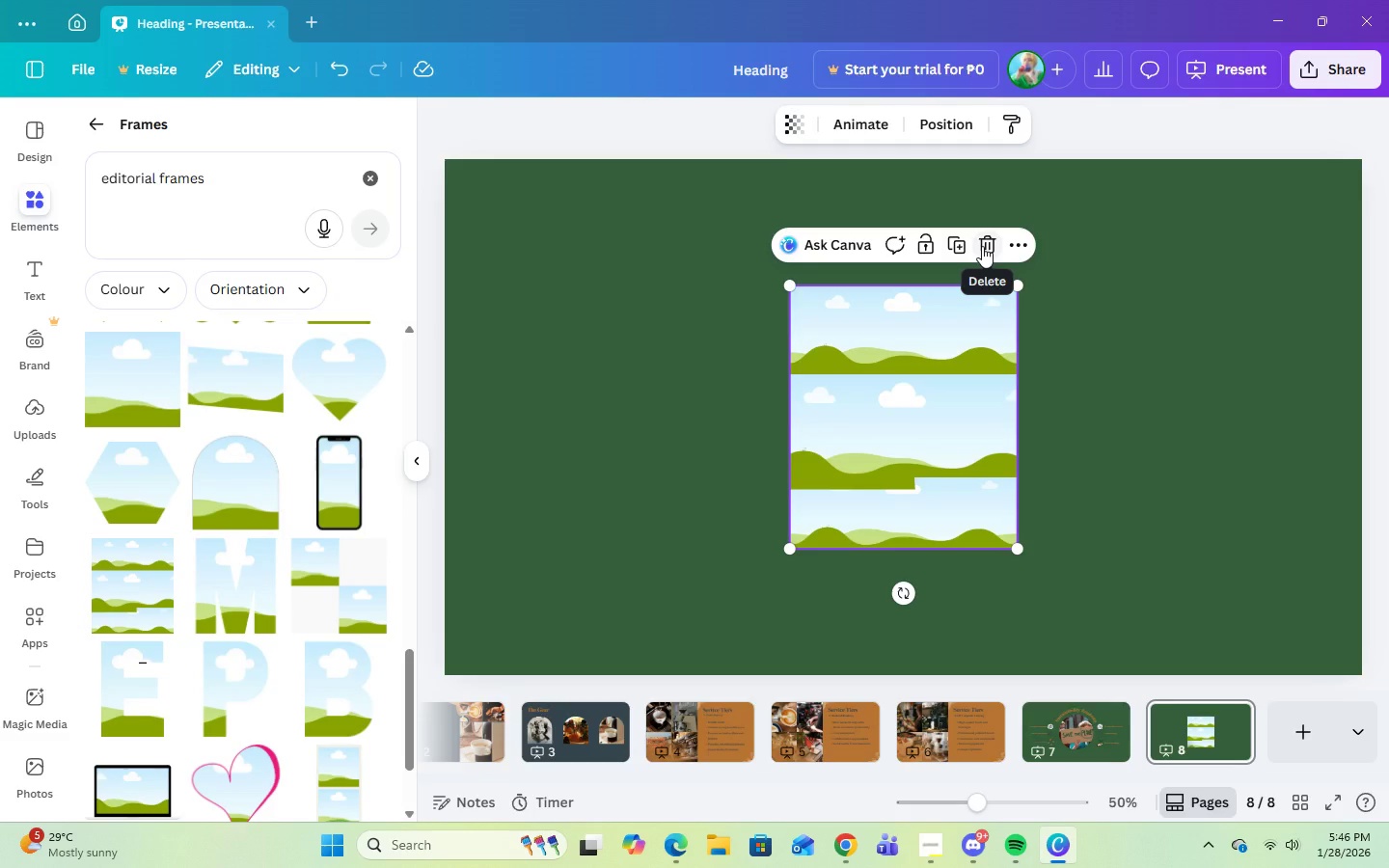 
wait(5.53)
 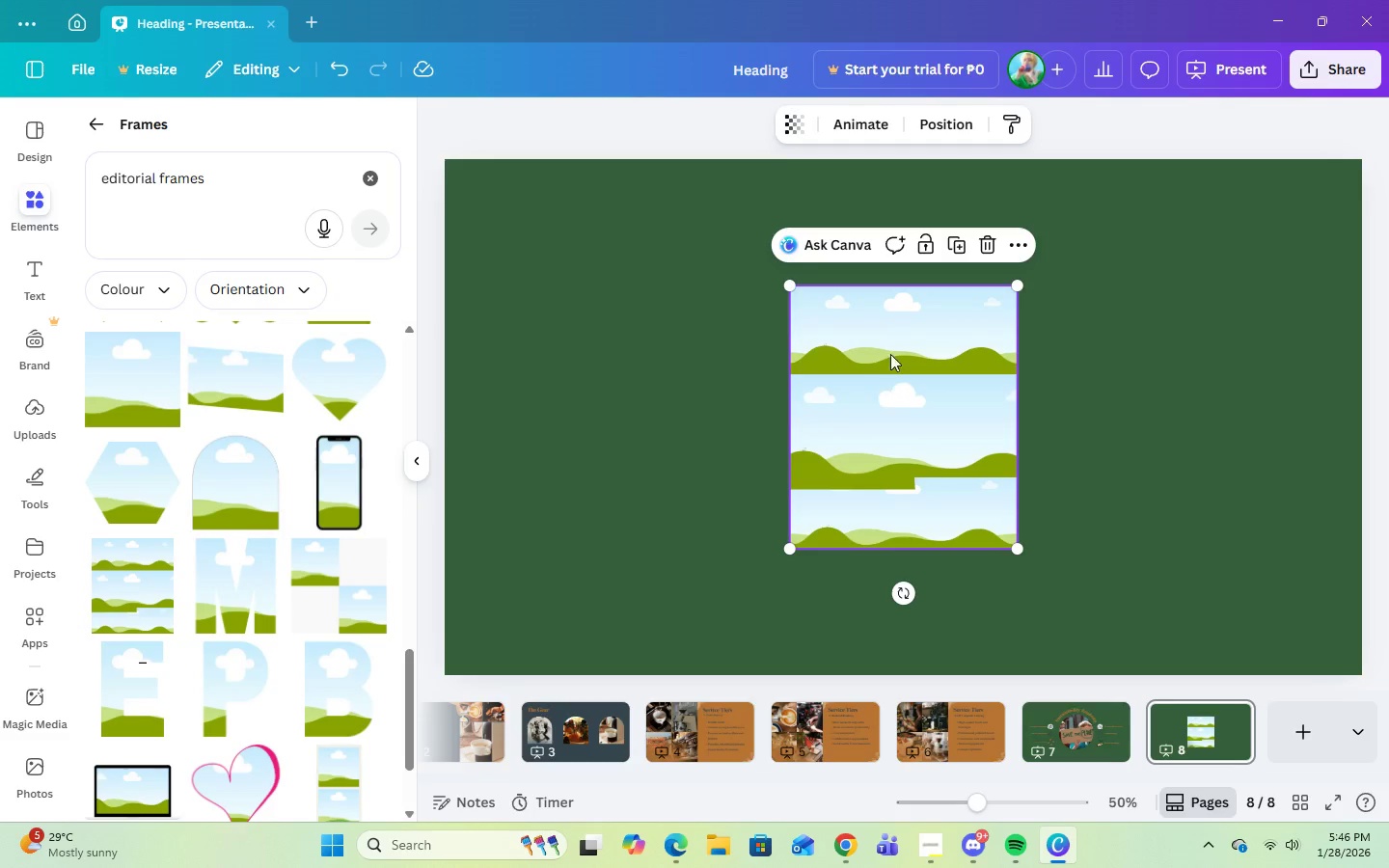 
left_click([982, 246])
 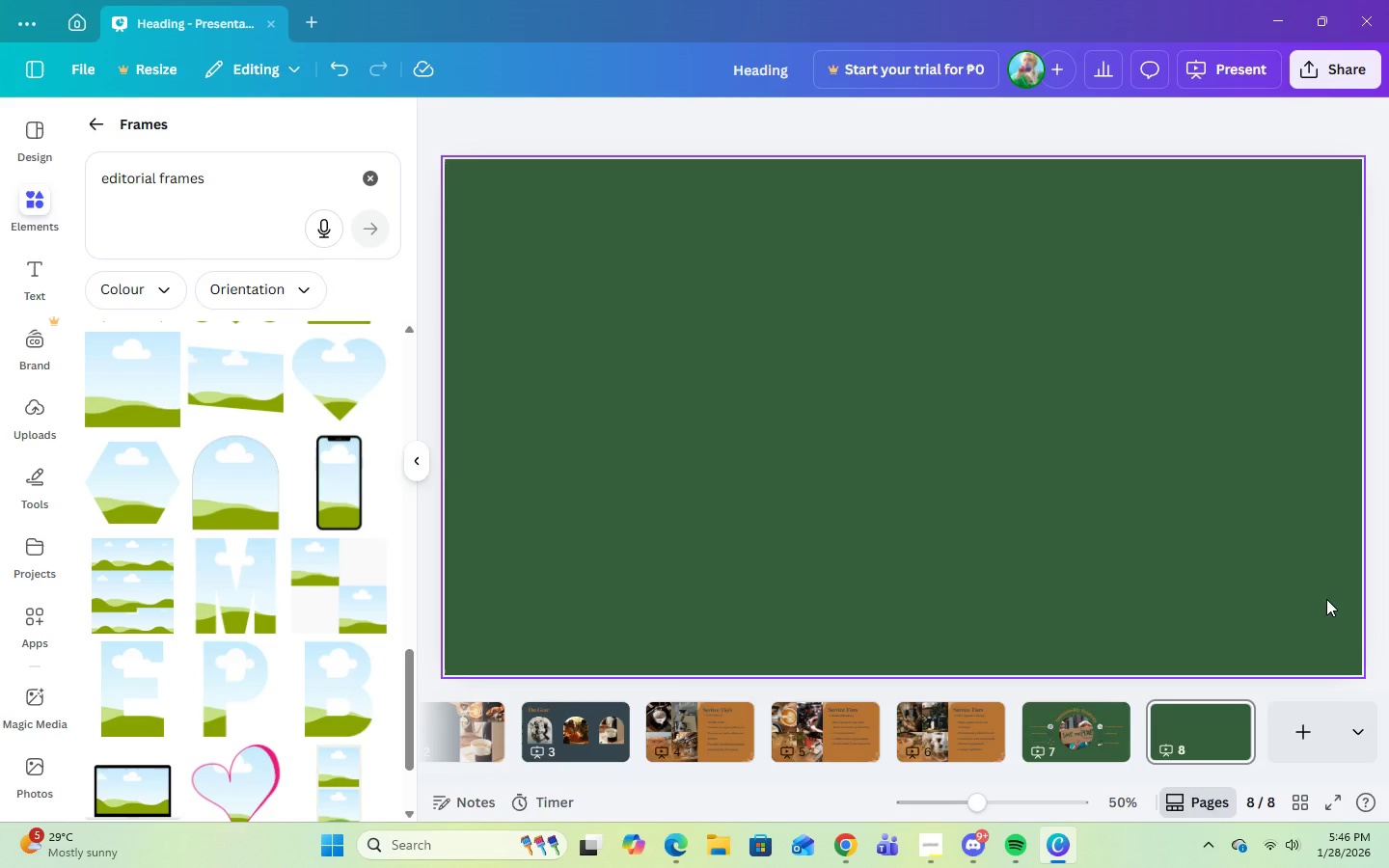 
wait(7.42)
 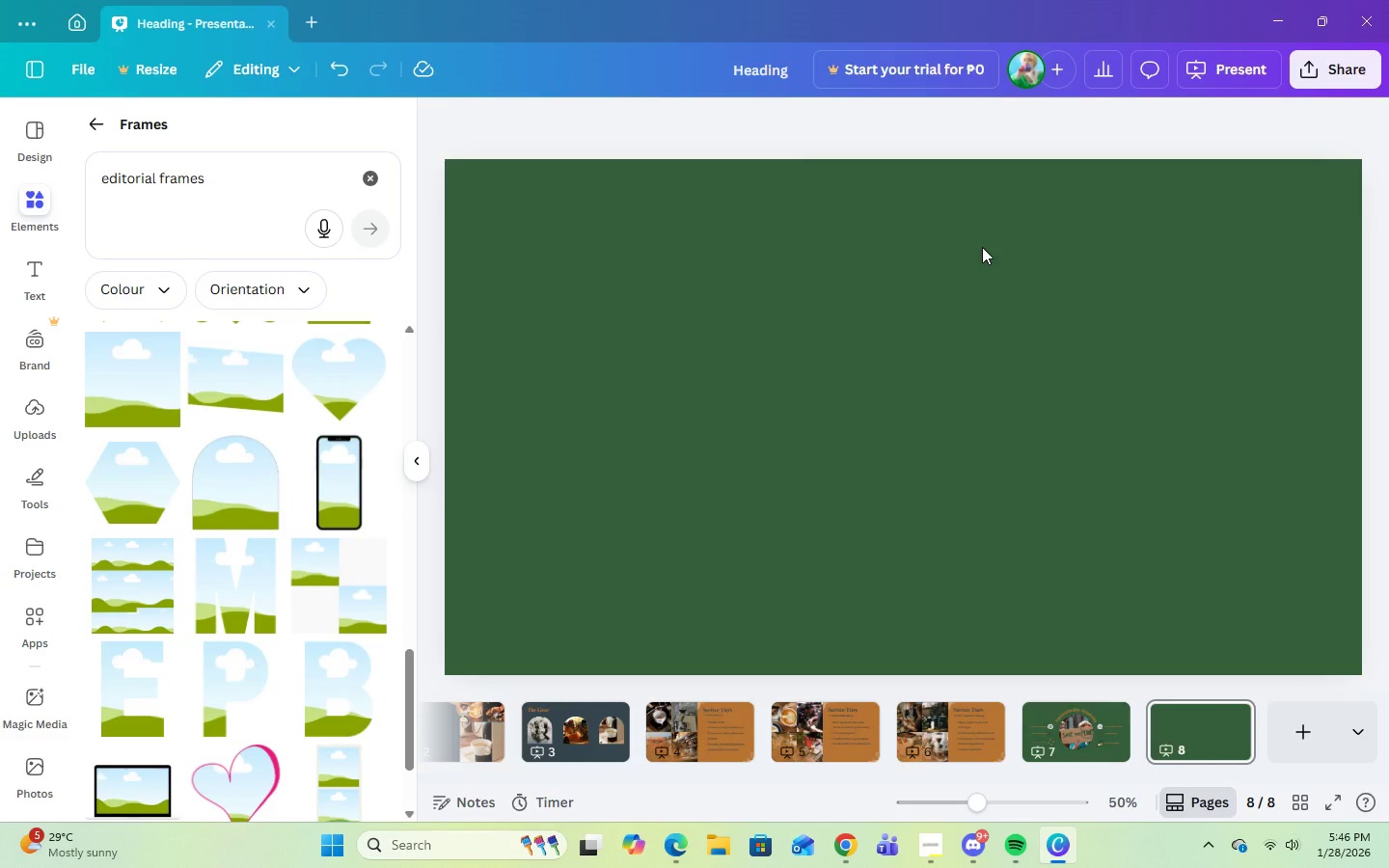 
left_click([847, 852])
 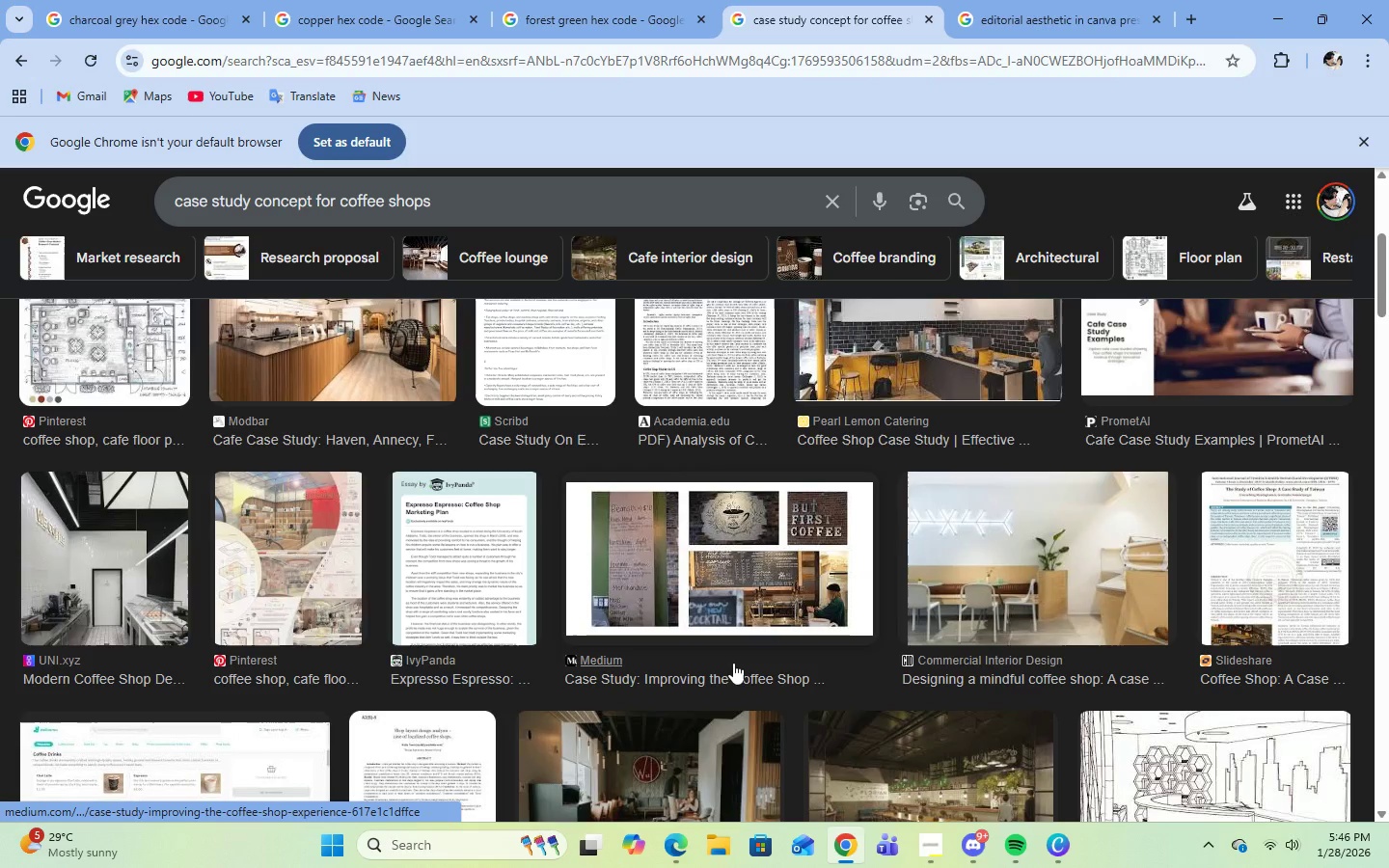 
scroll: coordinate [772, 675], scroll_direction: down, amount: 10.0
 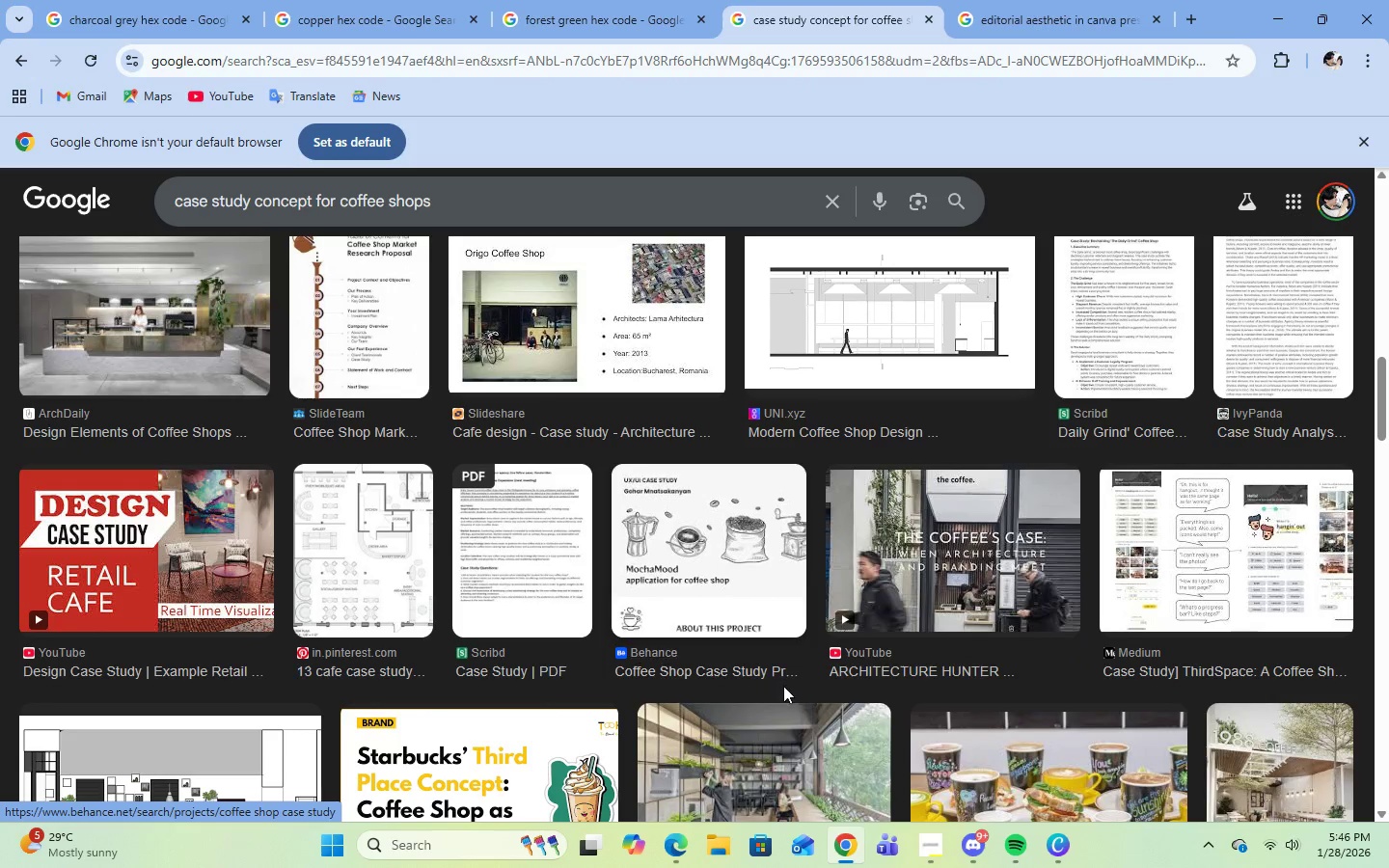 
scroll: coordinate [994, 735], scroll_direction: up, amount: 1.0
 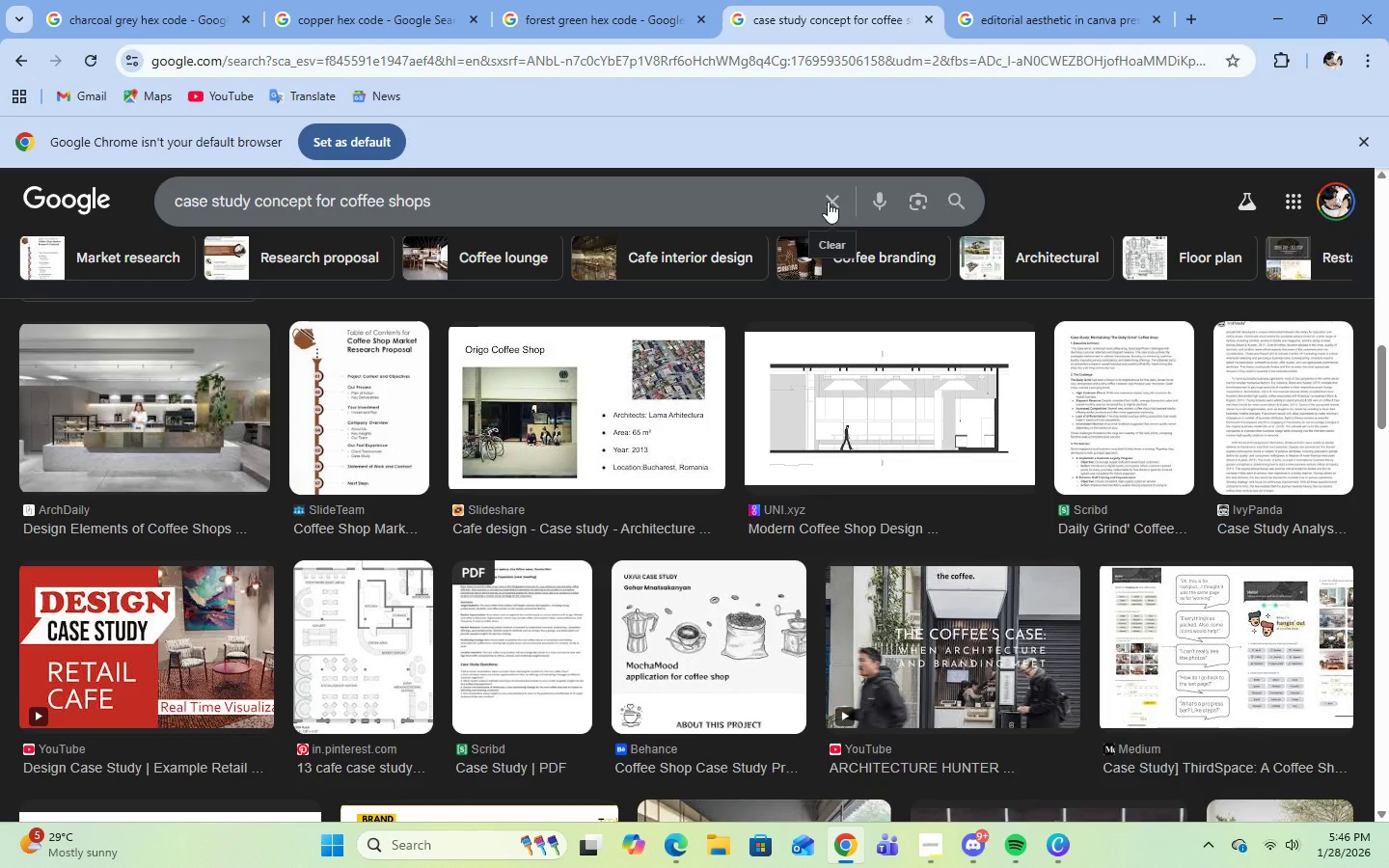 
double_click([752, 197])
 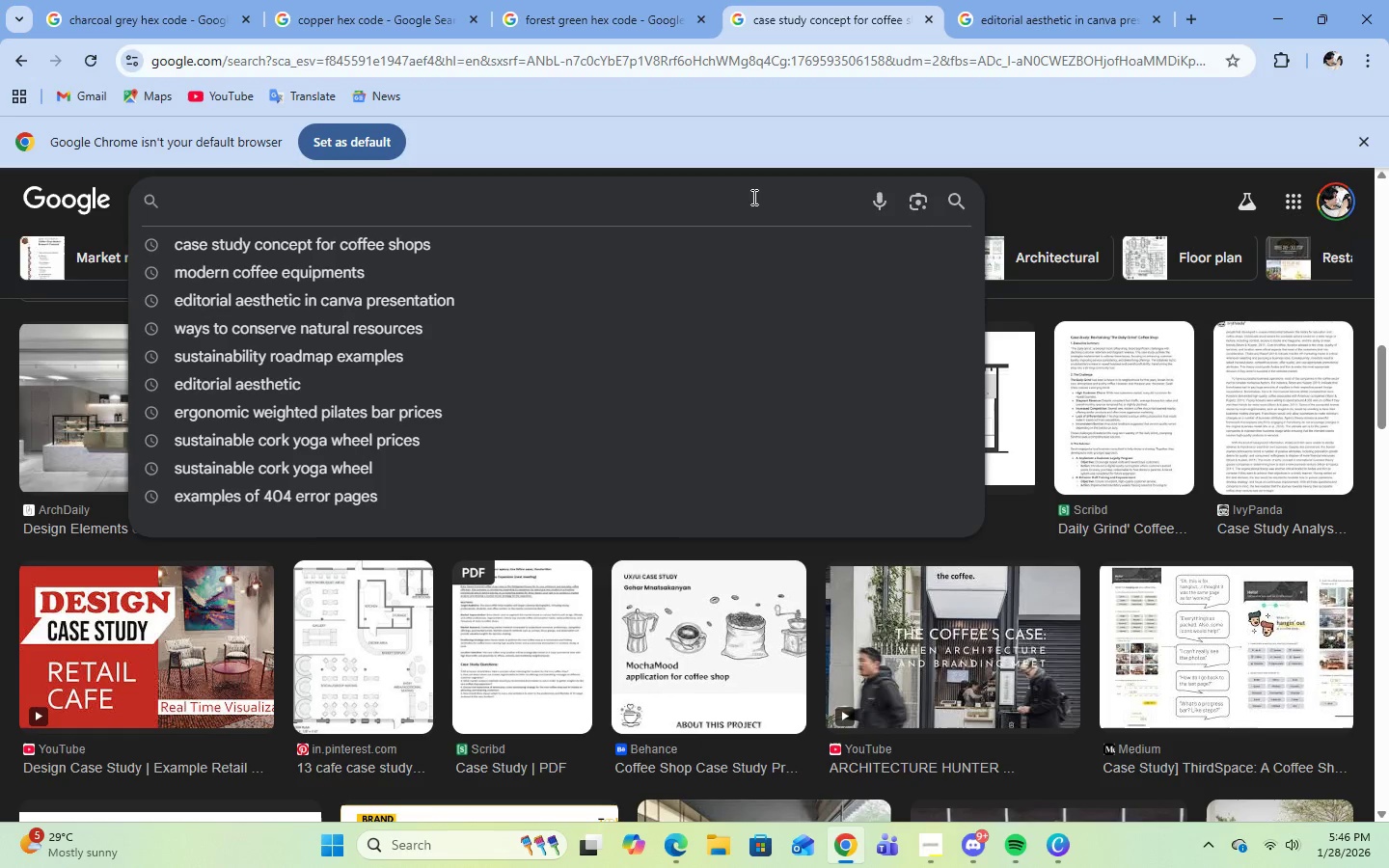 
type(simple mood oard)
key(Backspace)
key(Backspace)
key(Backspace)
key(Backspace)
type(oard)
key(Backspace)
key(Backspace)
key(Backspace)
key(Backspace)
type(o)
 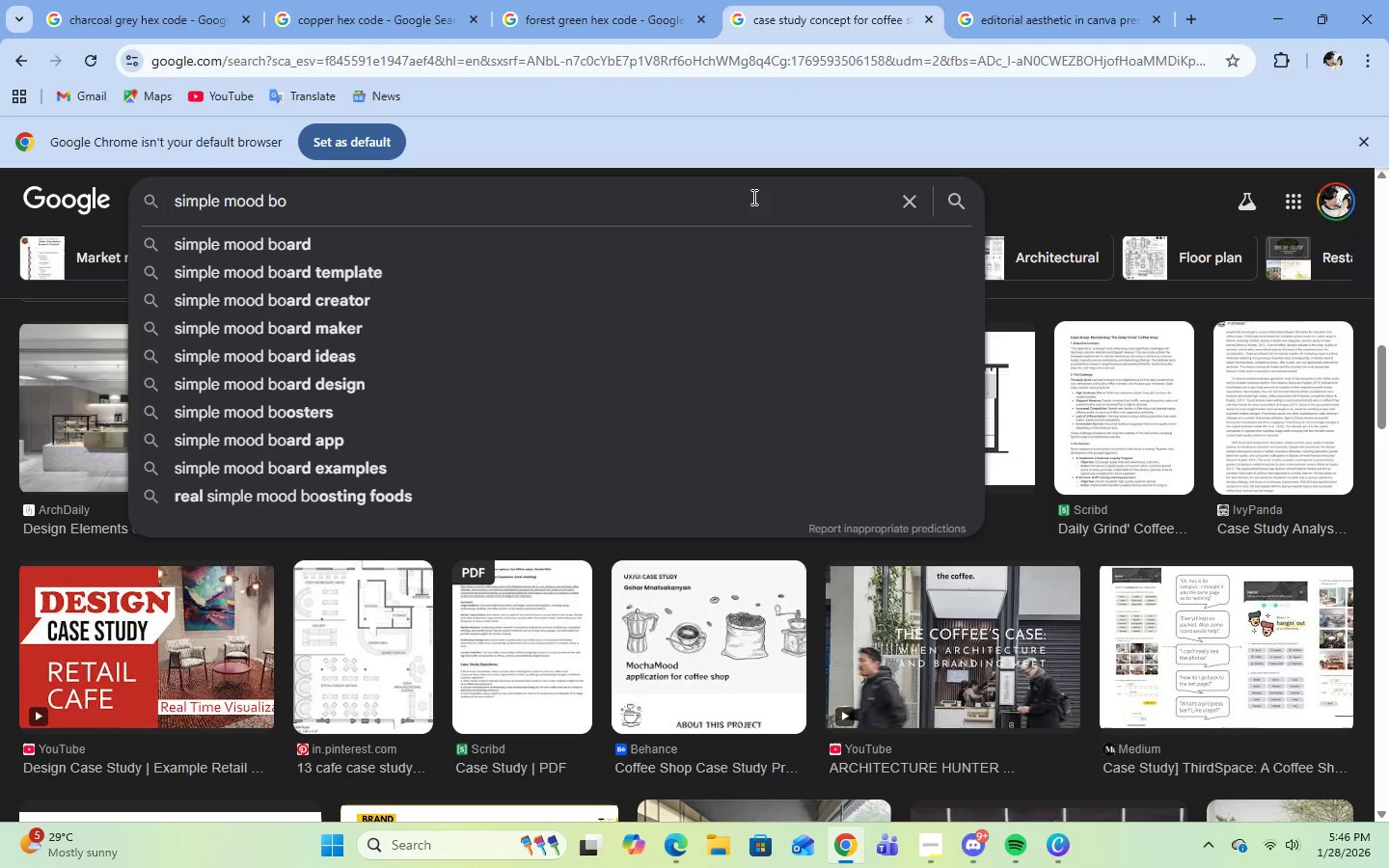 
left_click([316, 250])
 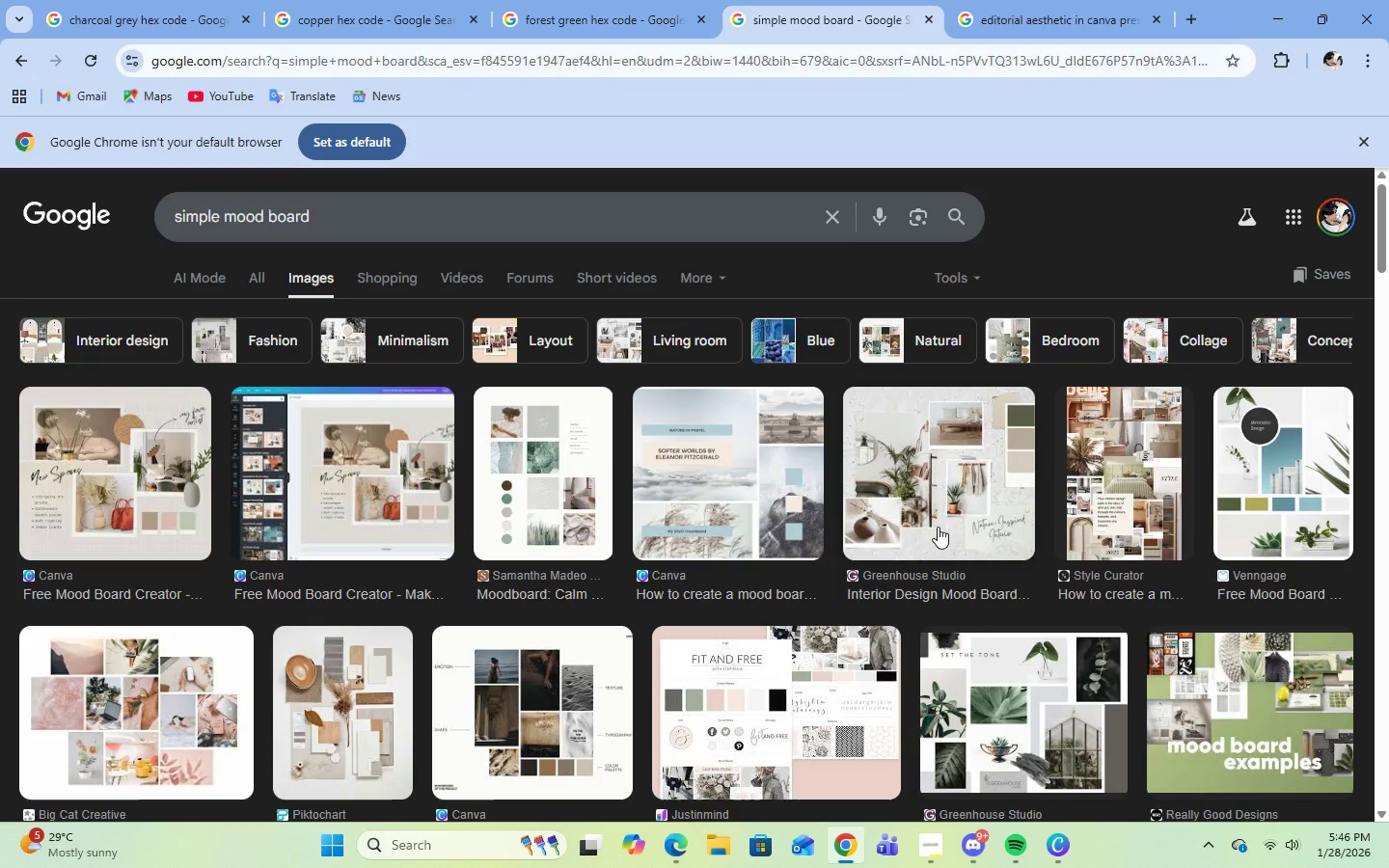 
left_click([155, 472])
 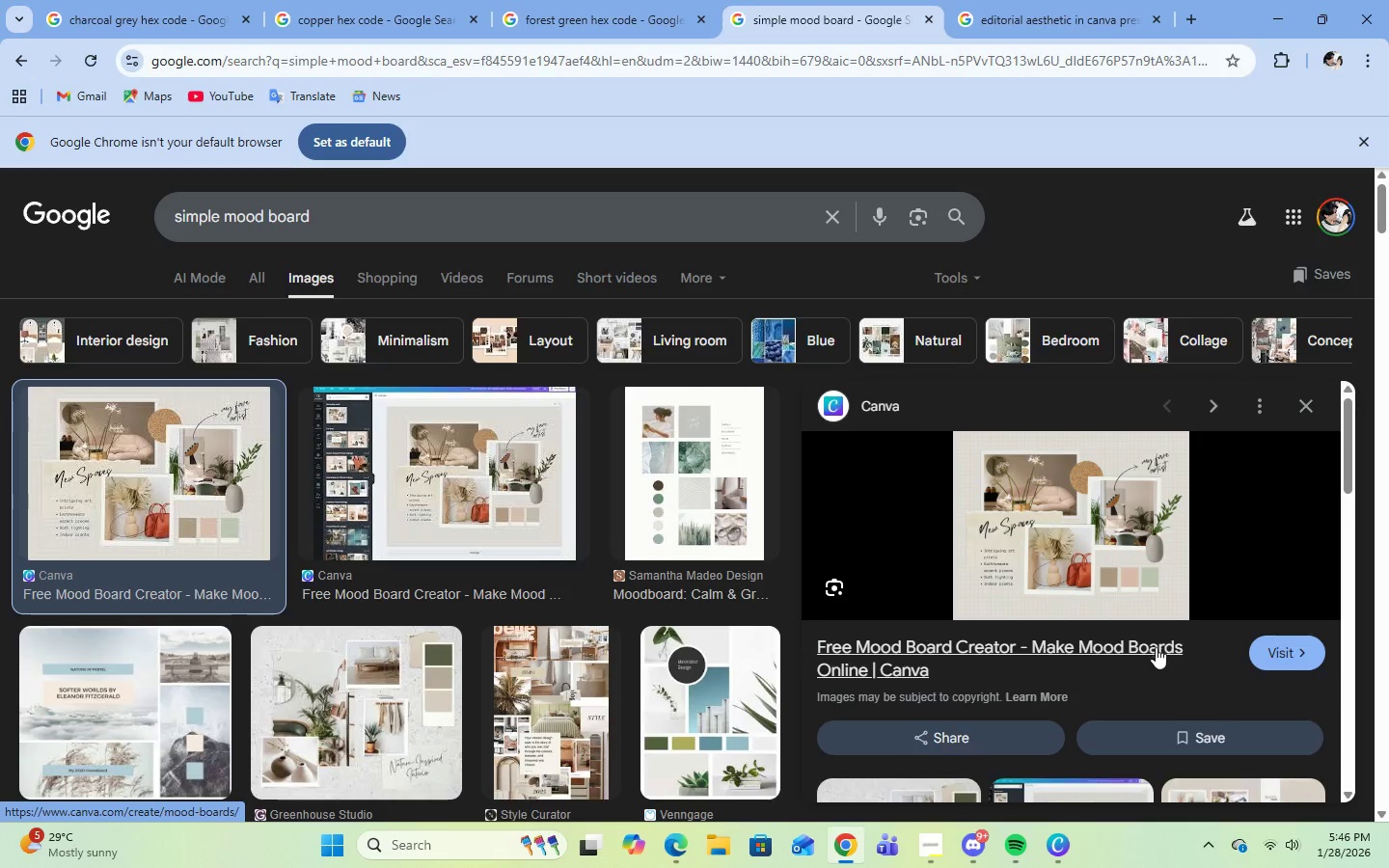 
wait(5.66)
 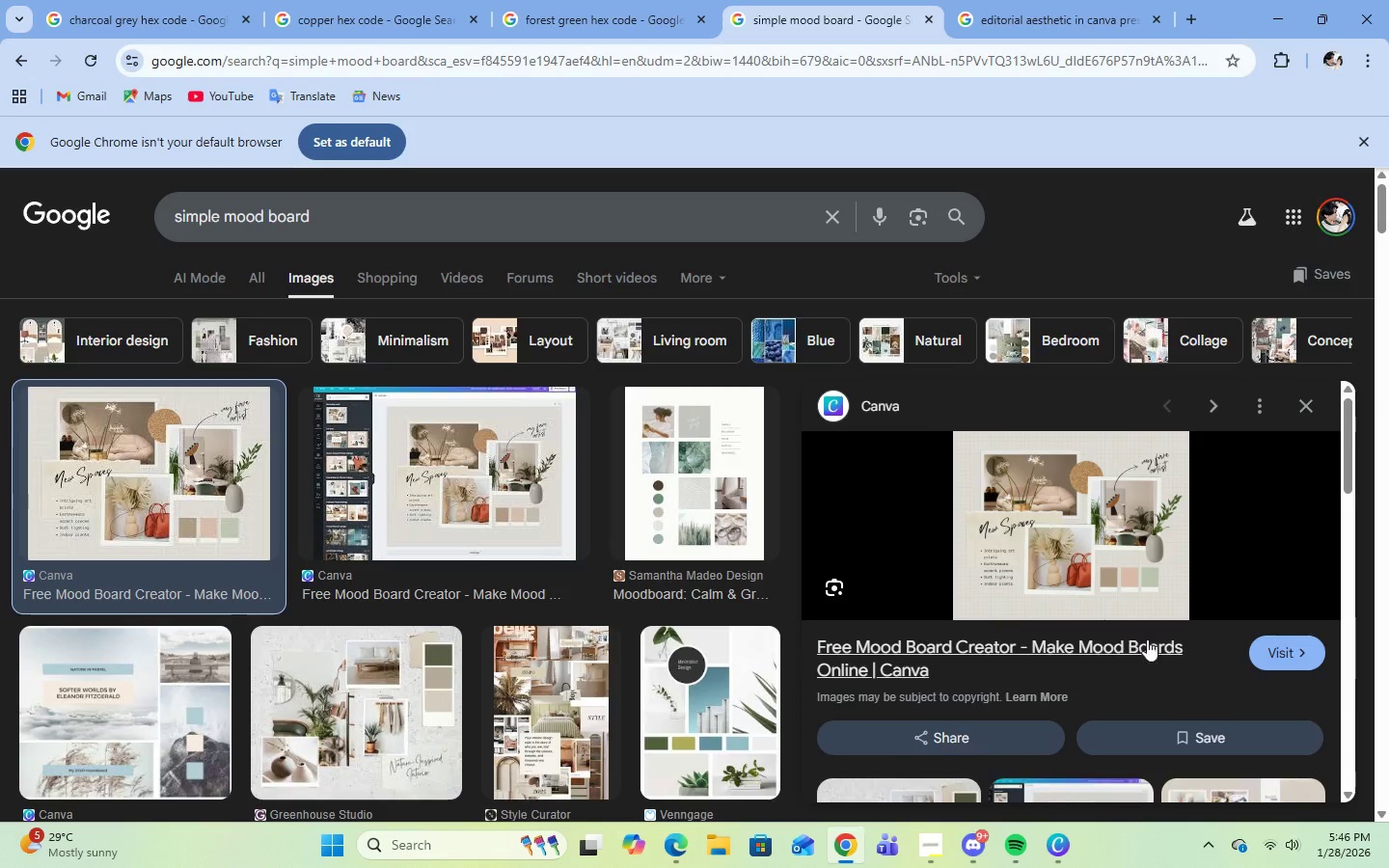 
scroll: coordinate [1158, 670], scroll_direction: down, amount: 5.0
 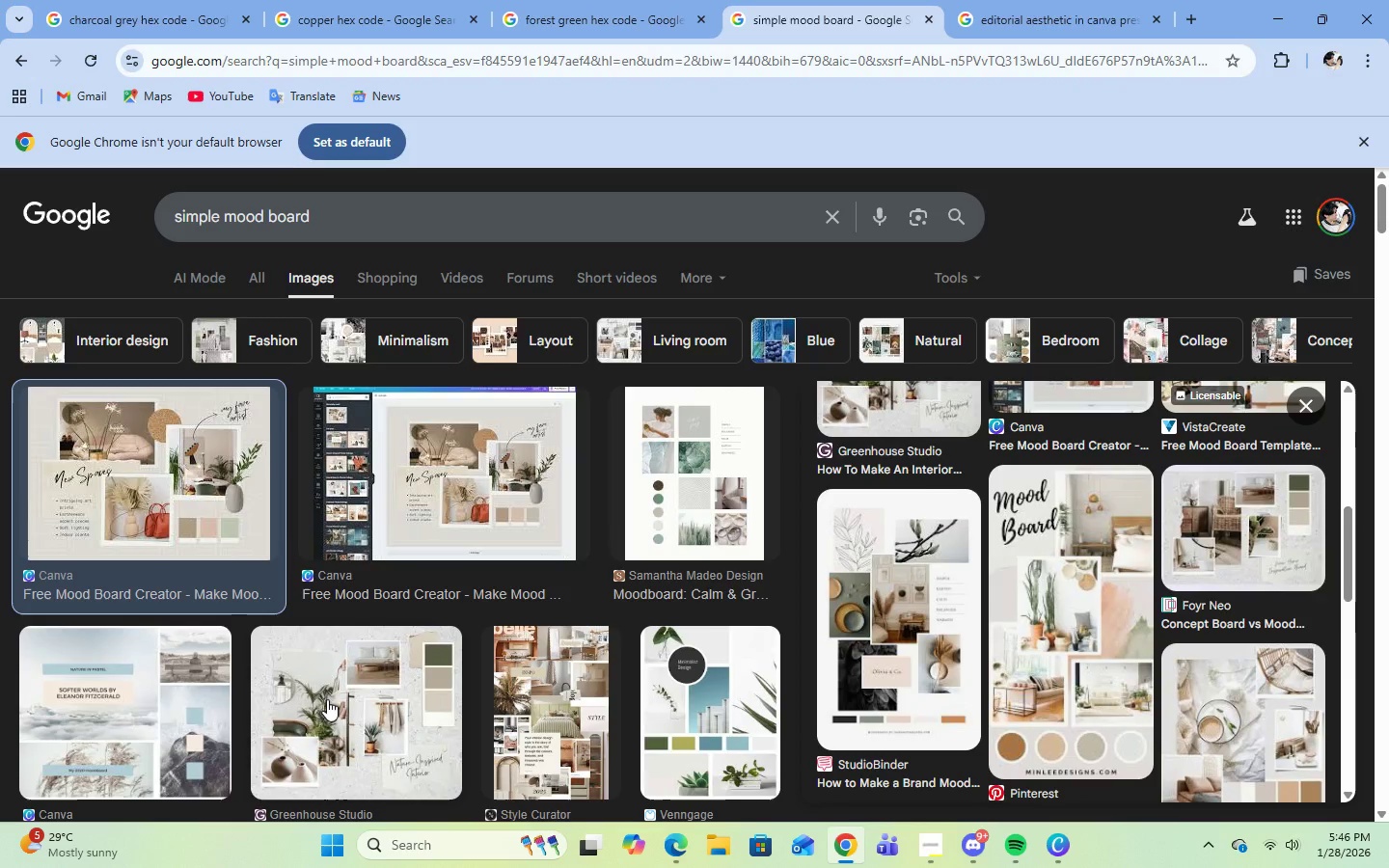 
left_click([371, 523])
 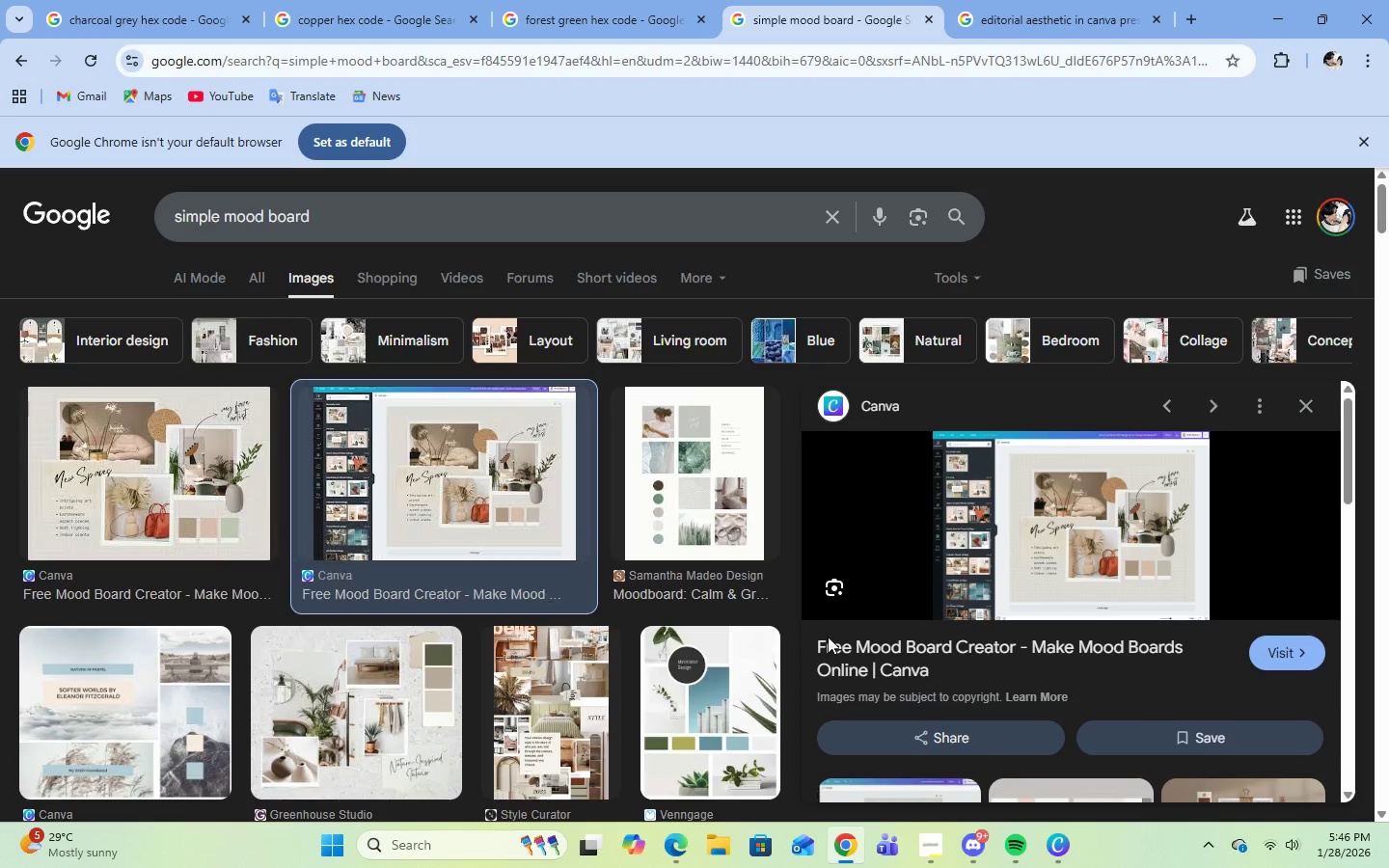 
wait(5.5)
 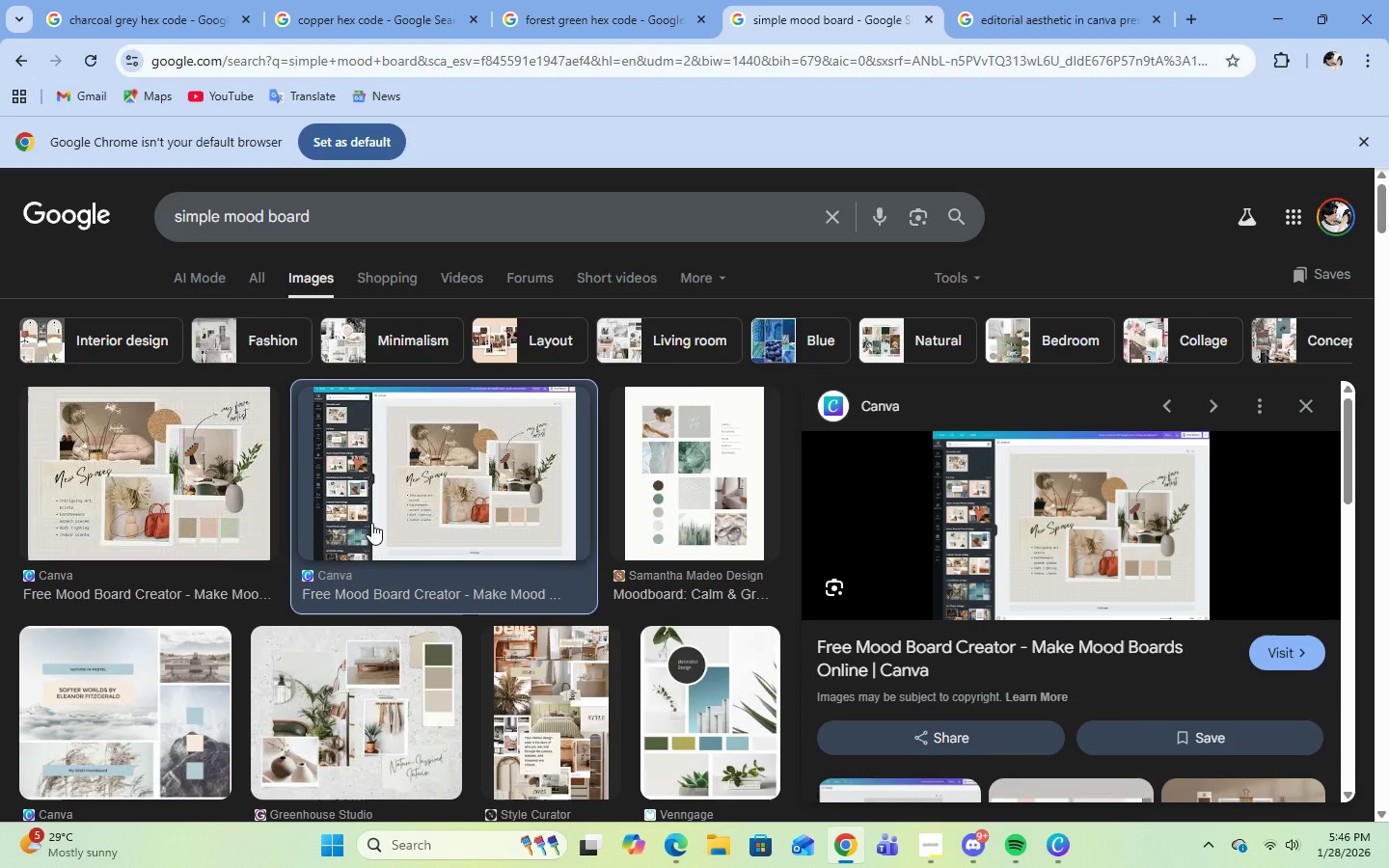 
scroll: coordinate [612, 643], scroll_direction: down, amount: 8.0
 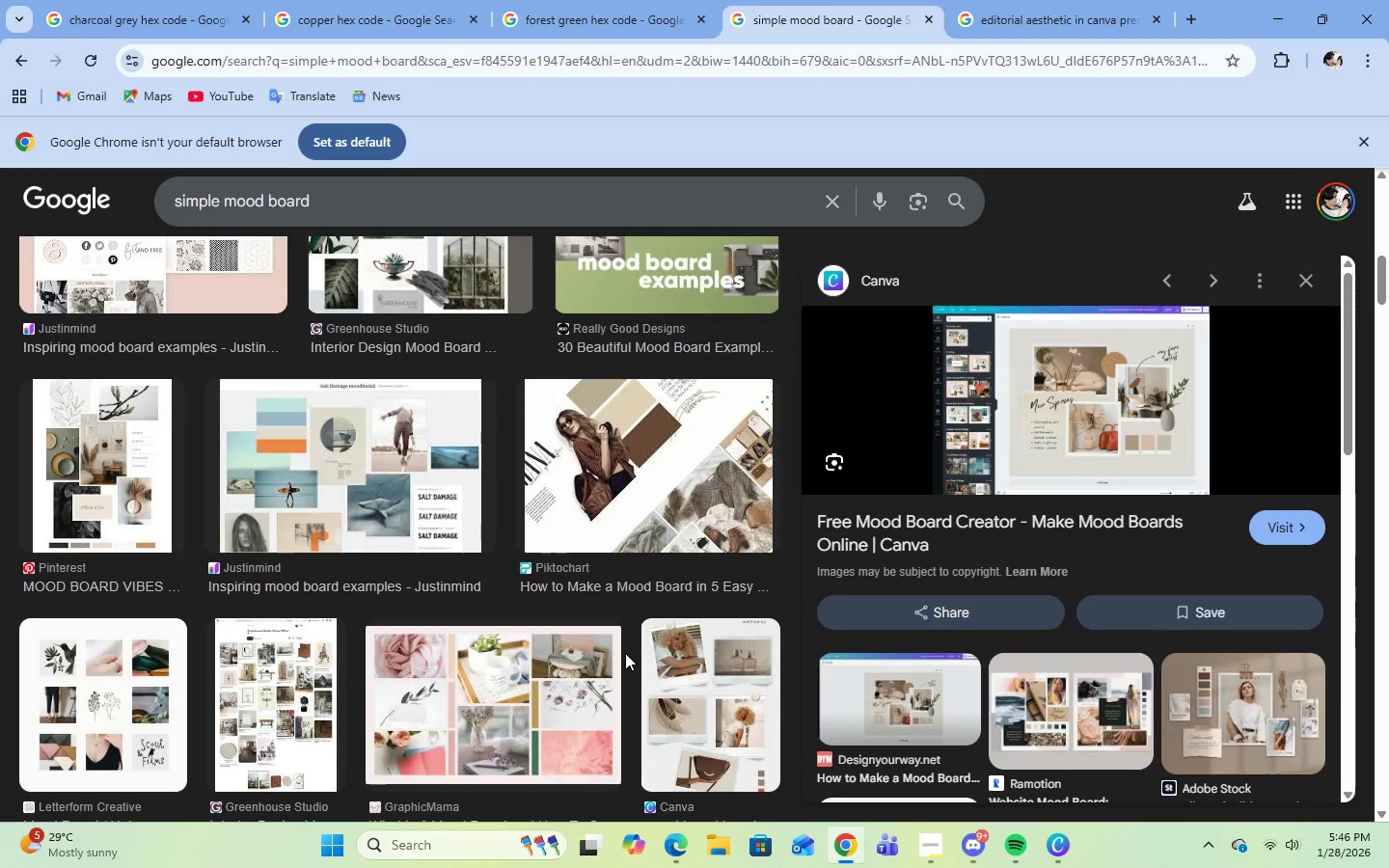 
left_click([1051, 837])
 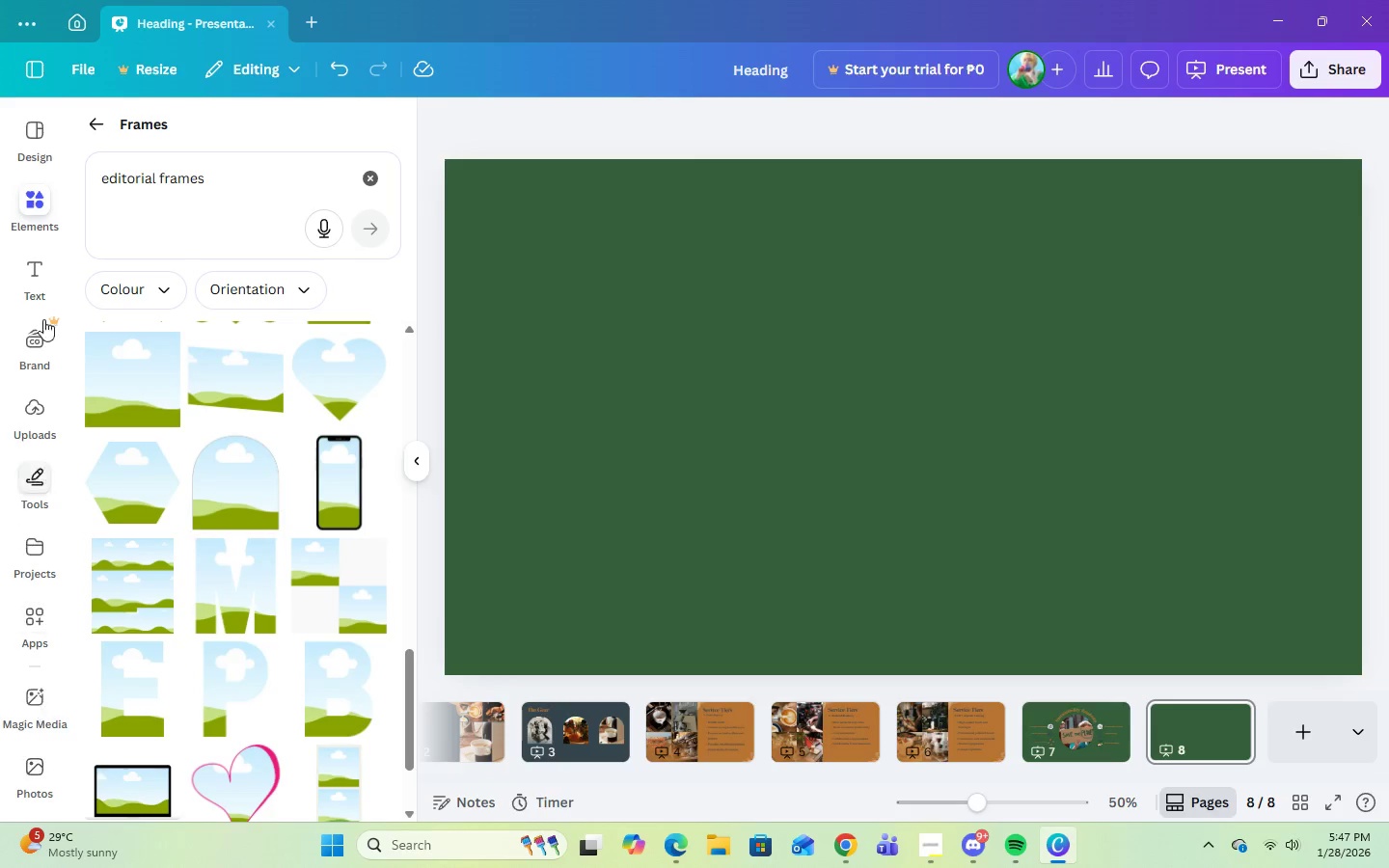 
left_click([90, 125])
 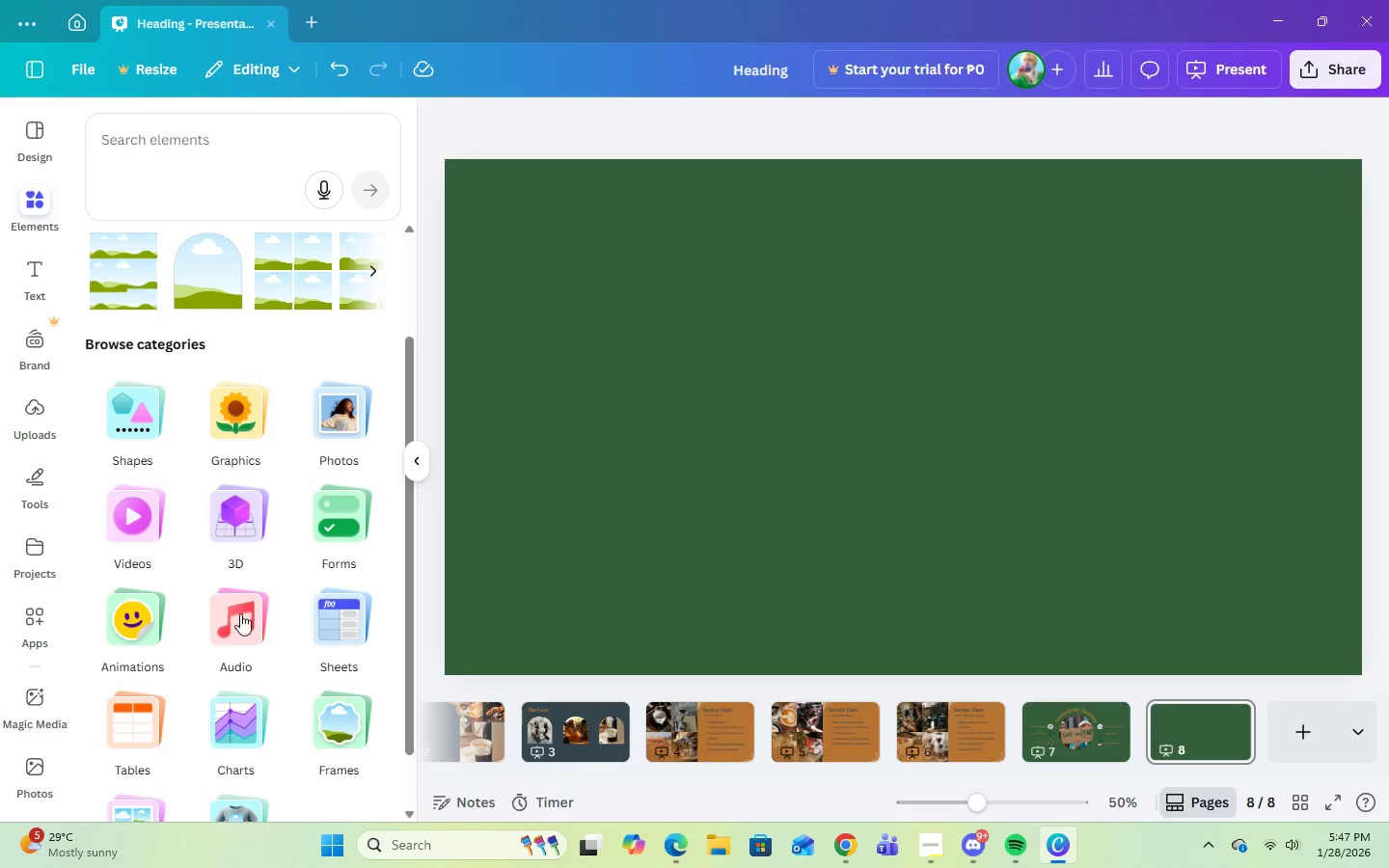 
scroll: coordinate [253, 661], scroll_direction: down, amount: 4.0
 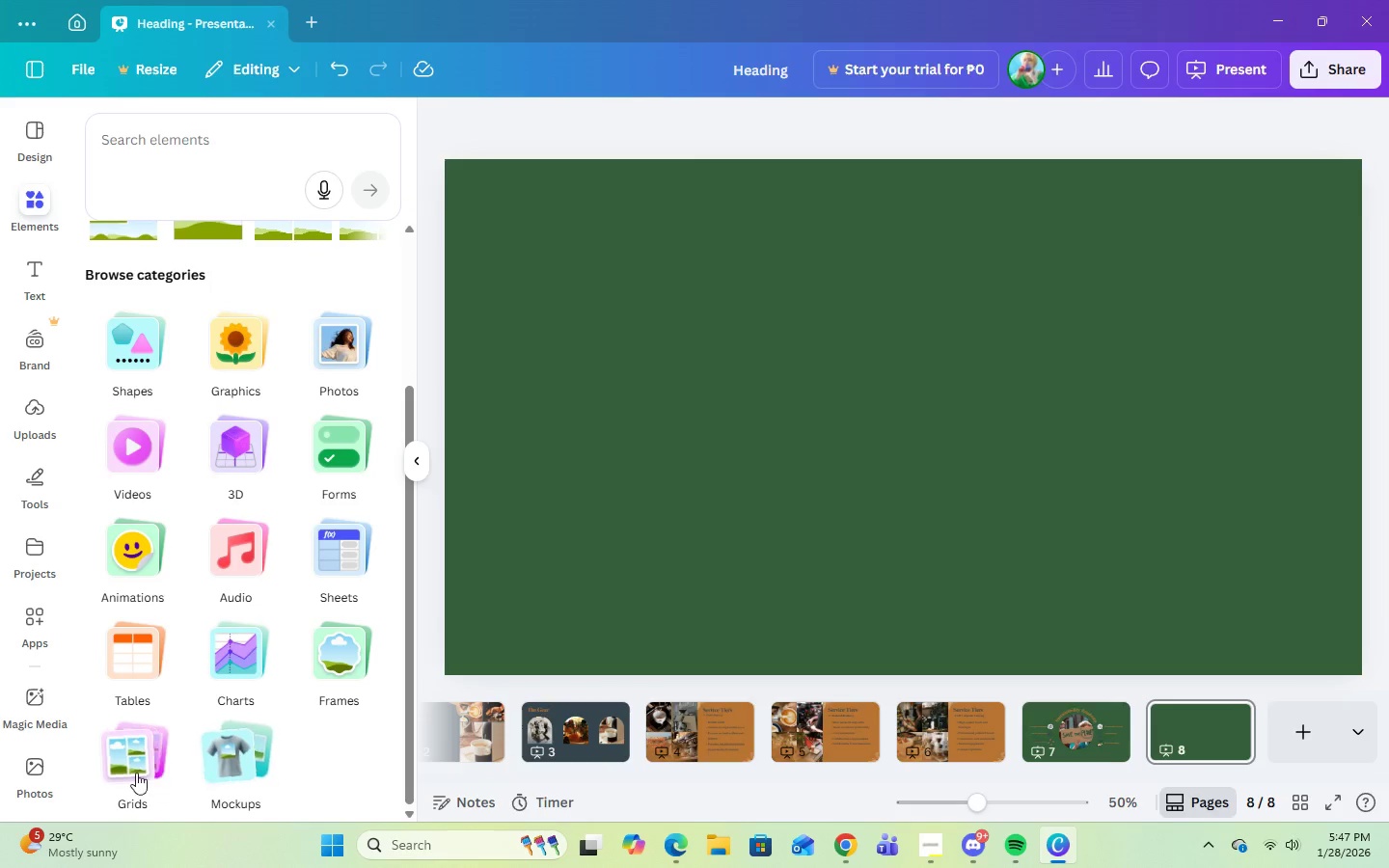 
left_click([123, 773])
 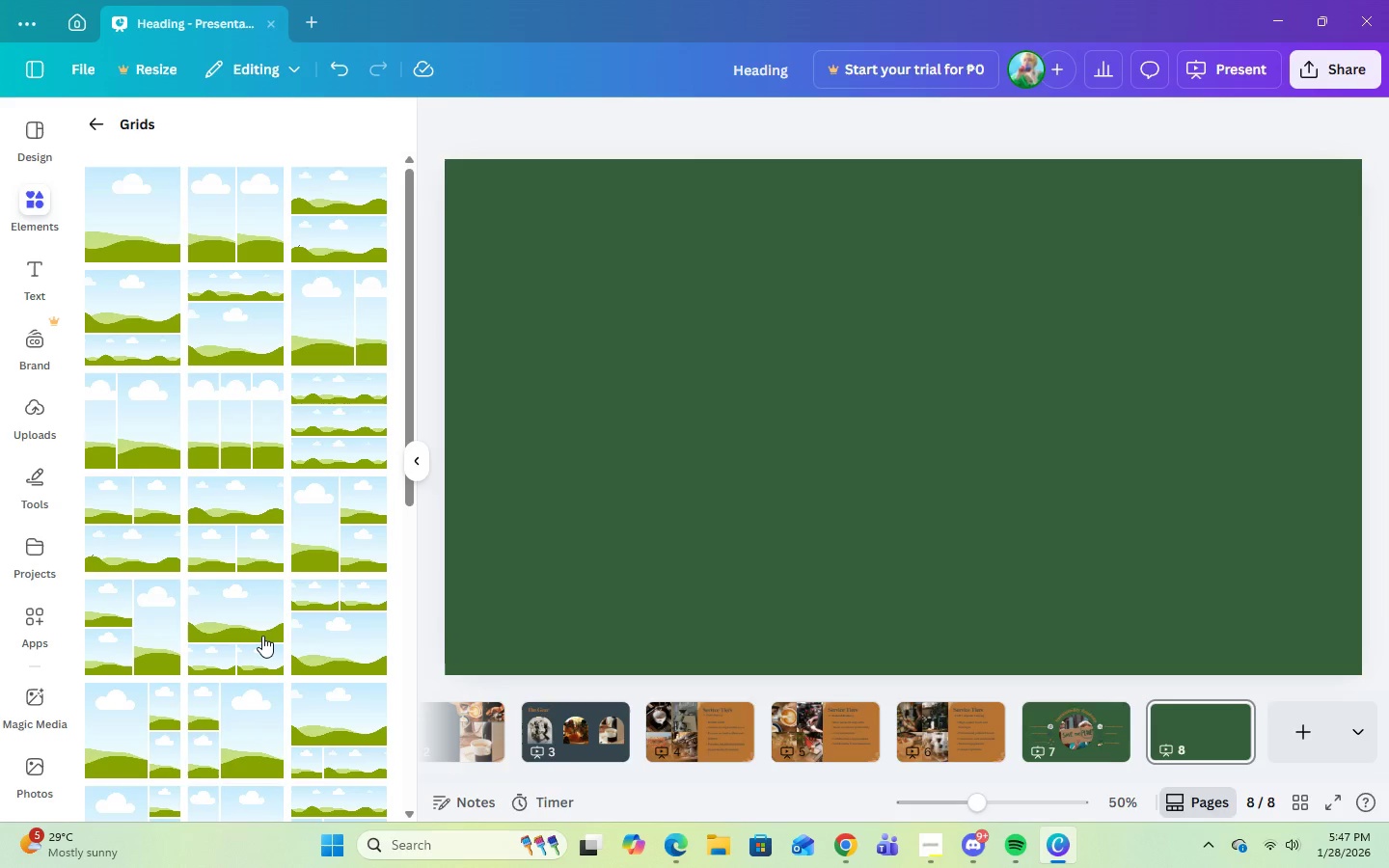 
scroll: coordinate [262, 622], scroll_direction: down, amount: 7.0
 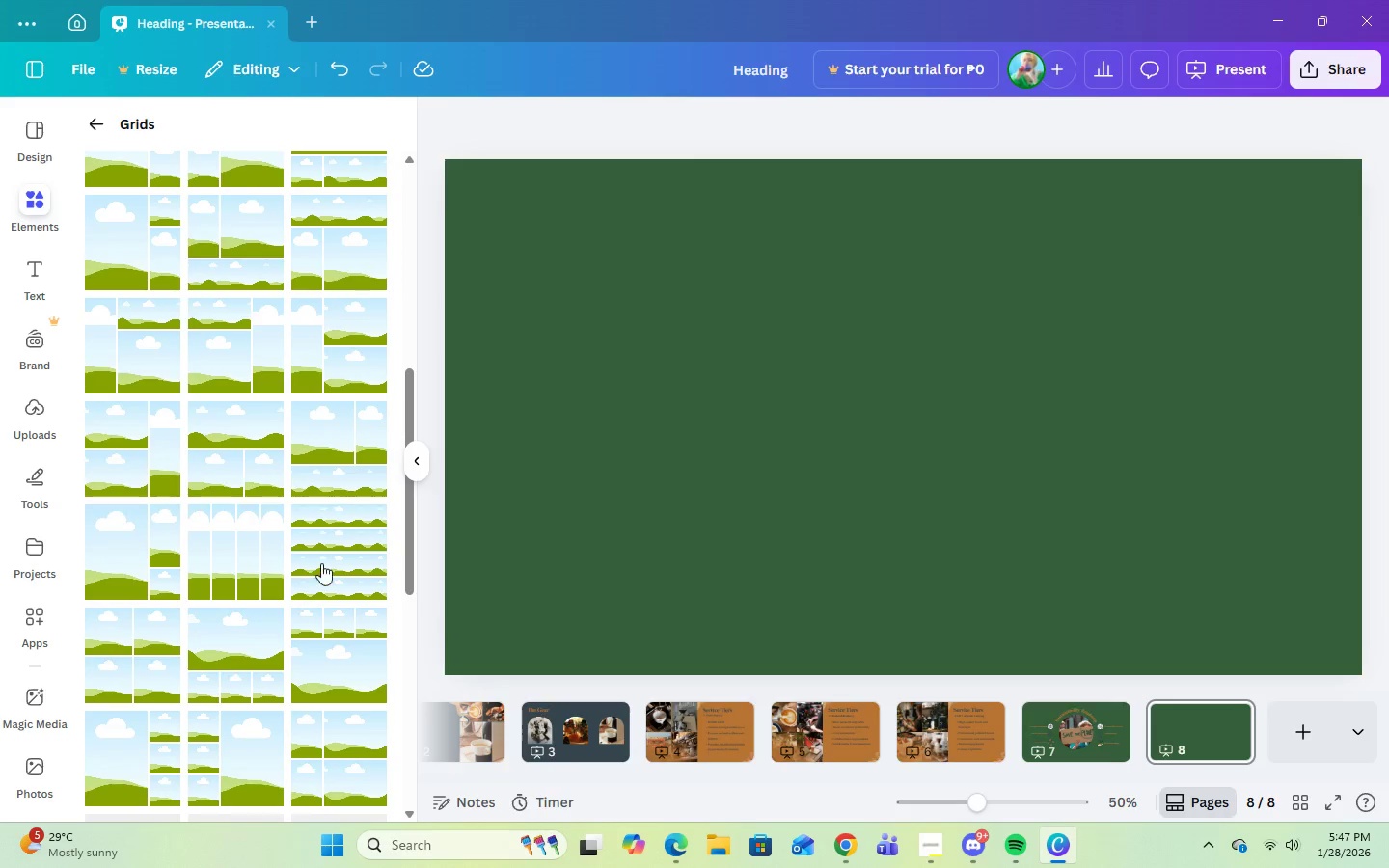 
left_click([323, 558])
 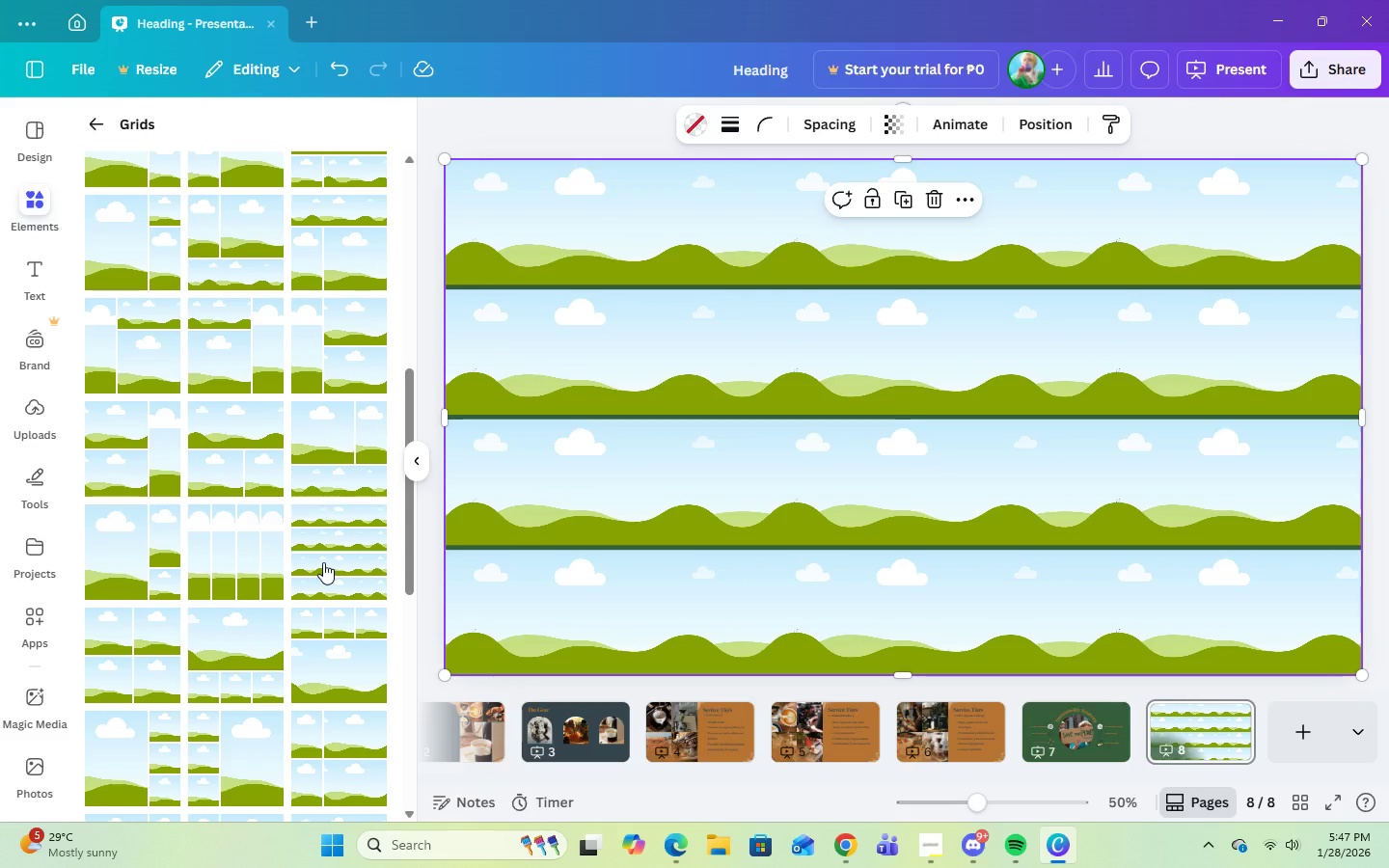 
scroll: coordinate [323, 562], scroll_direction: down, amount: 1.0
 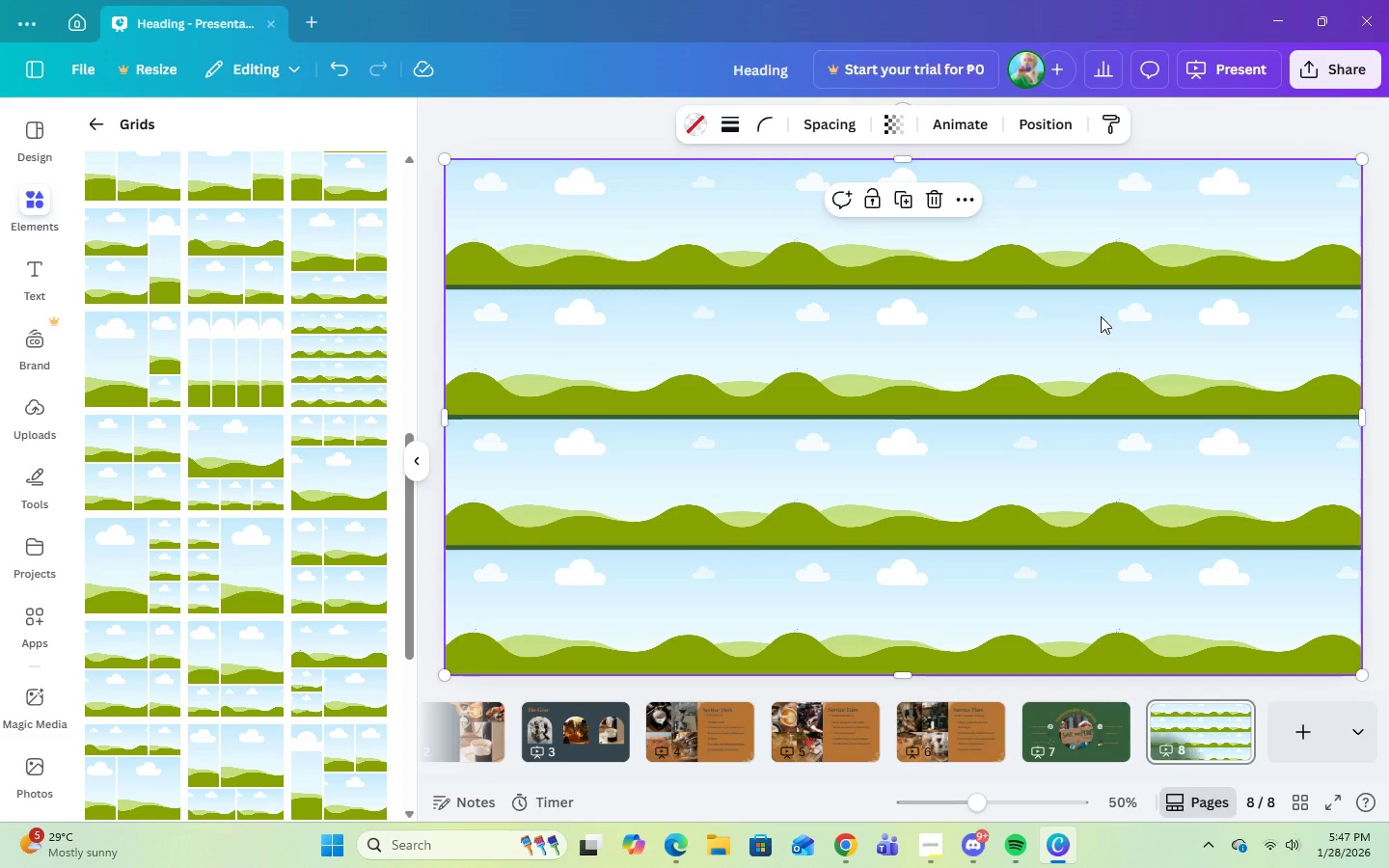 
left_click([943, 202])
 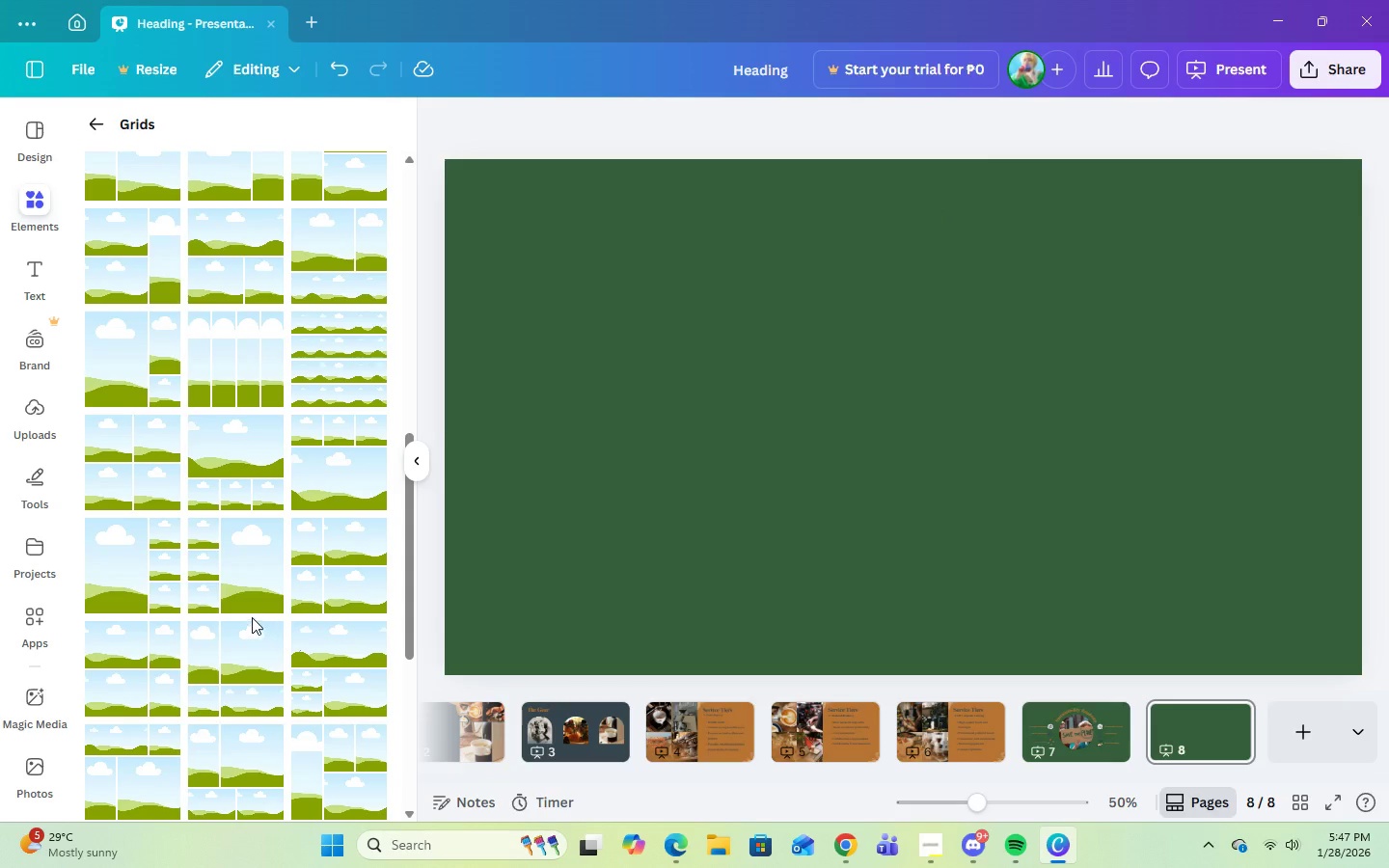 
left_click([315, 593])
 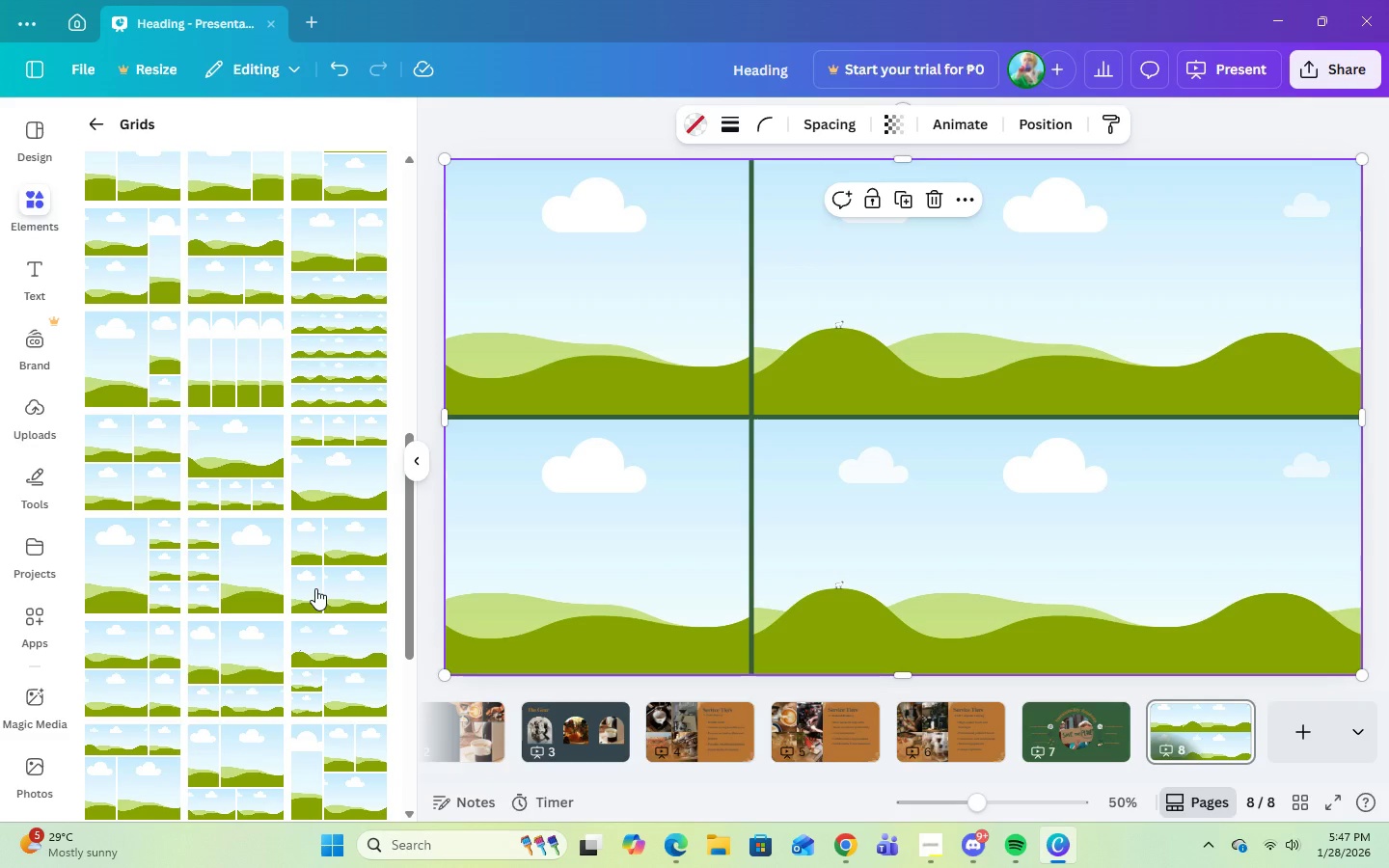 
scroll: coordinate [368, 729], scroll_direction: down, amount: 4.0
 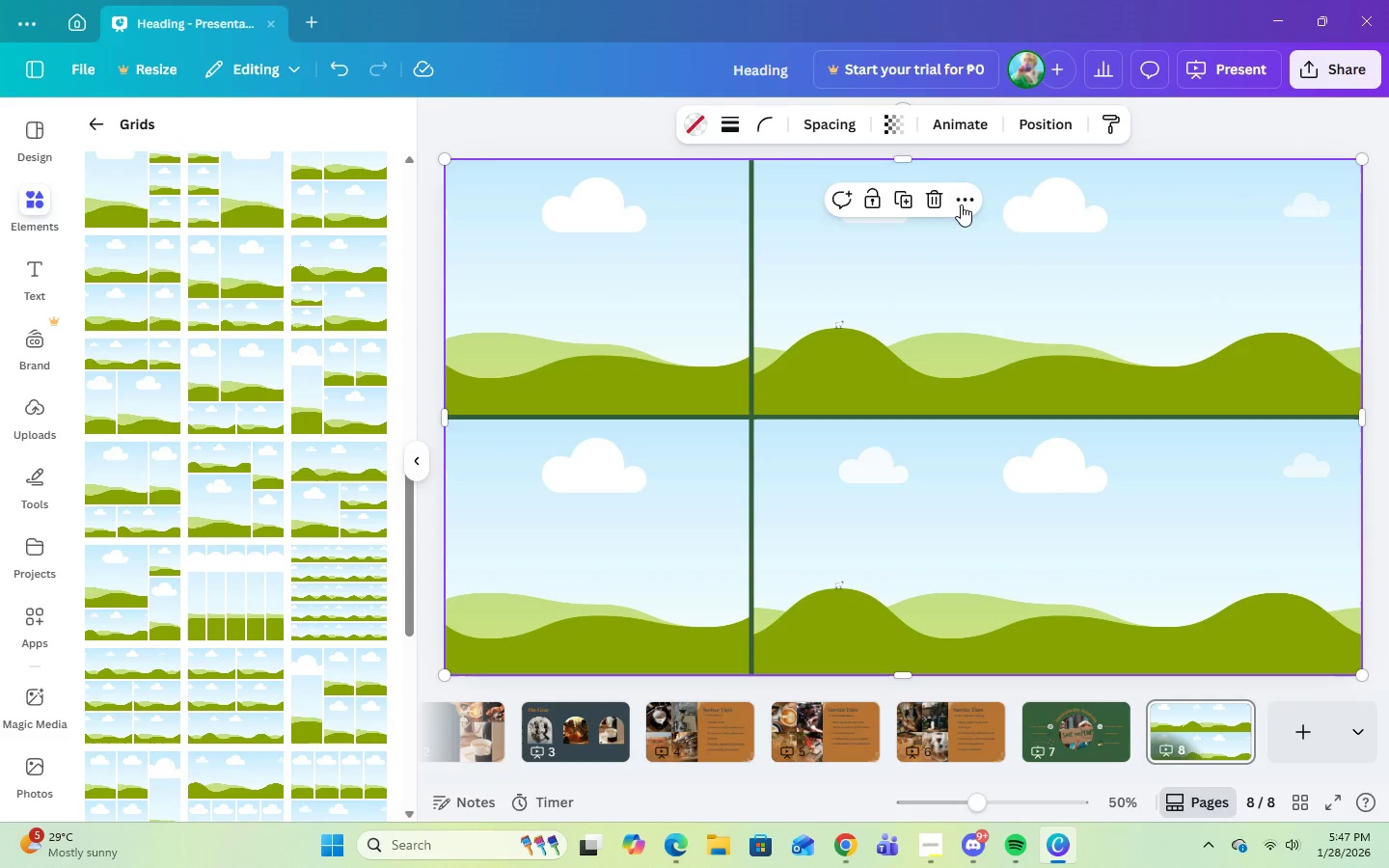 
left_click([934, 204])
 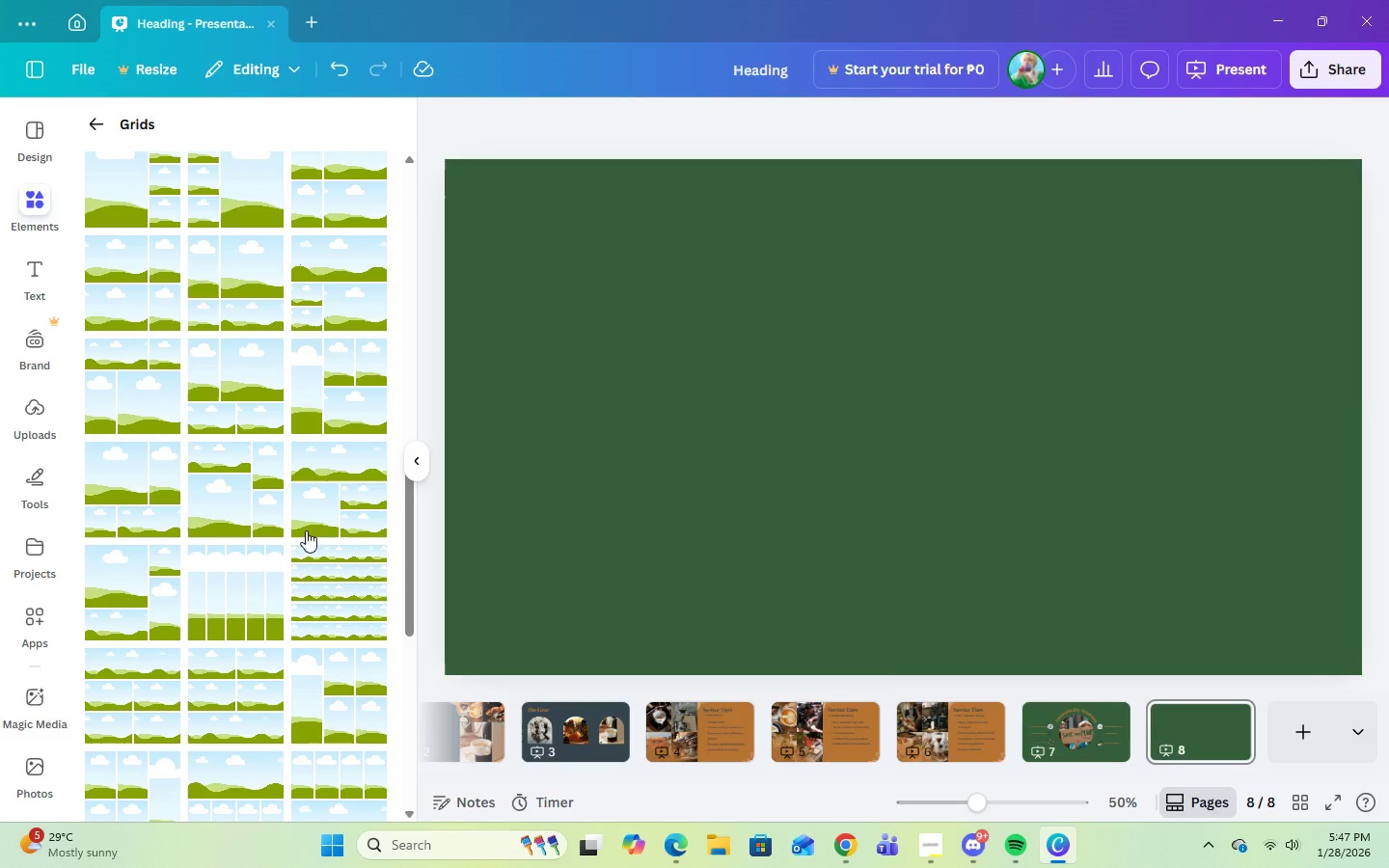 
left_click([307, 526])
 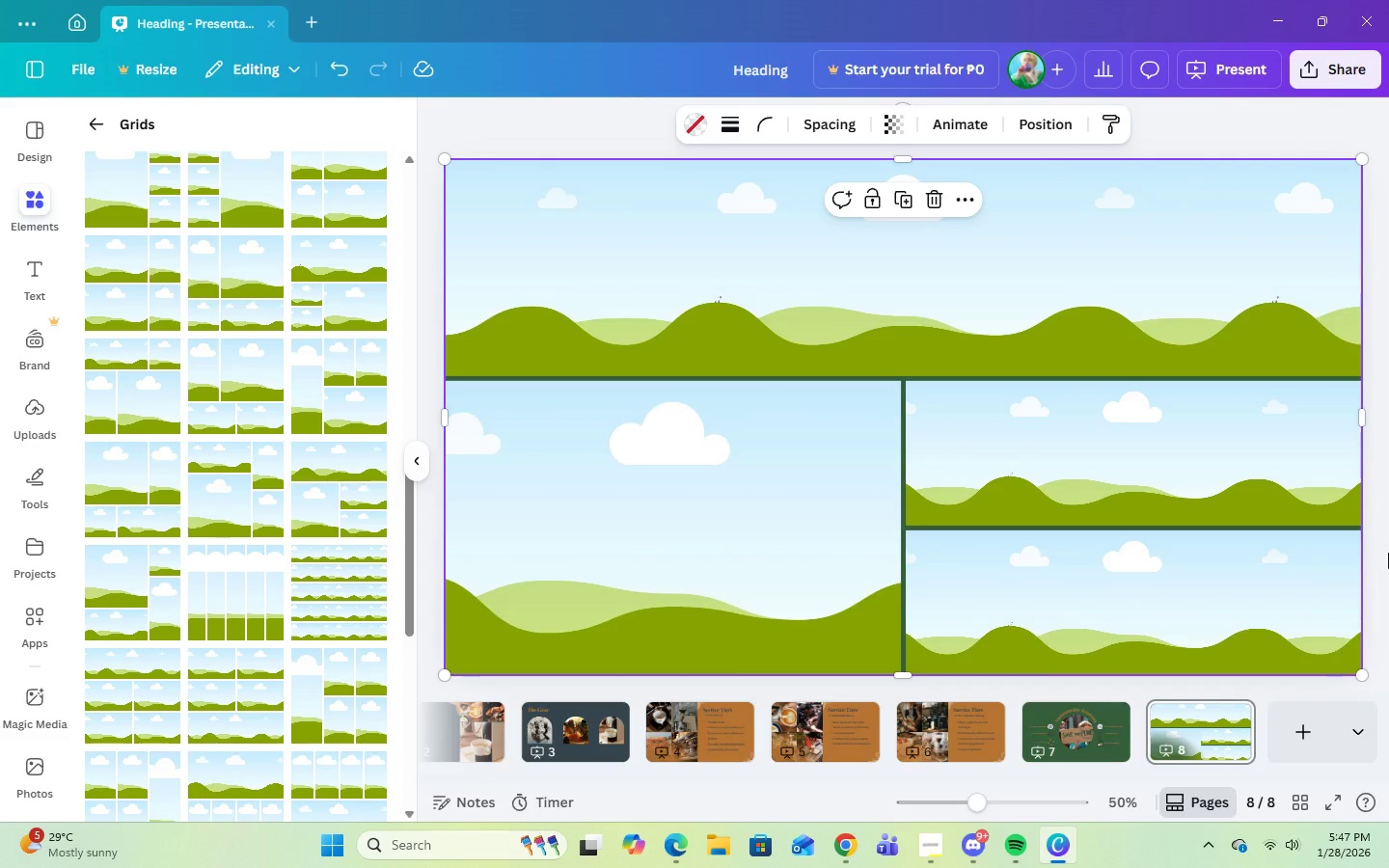 
wait(9.75)
 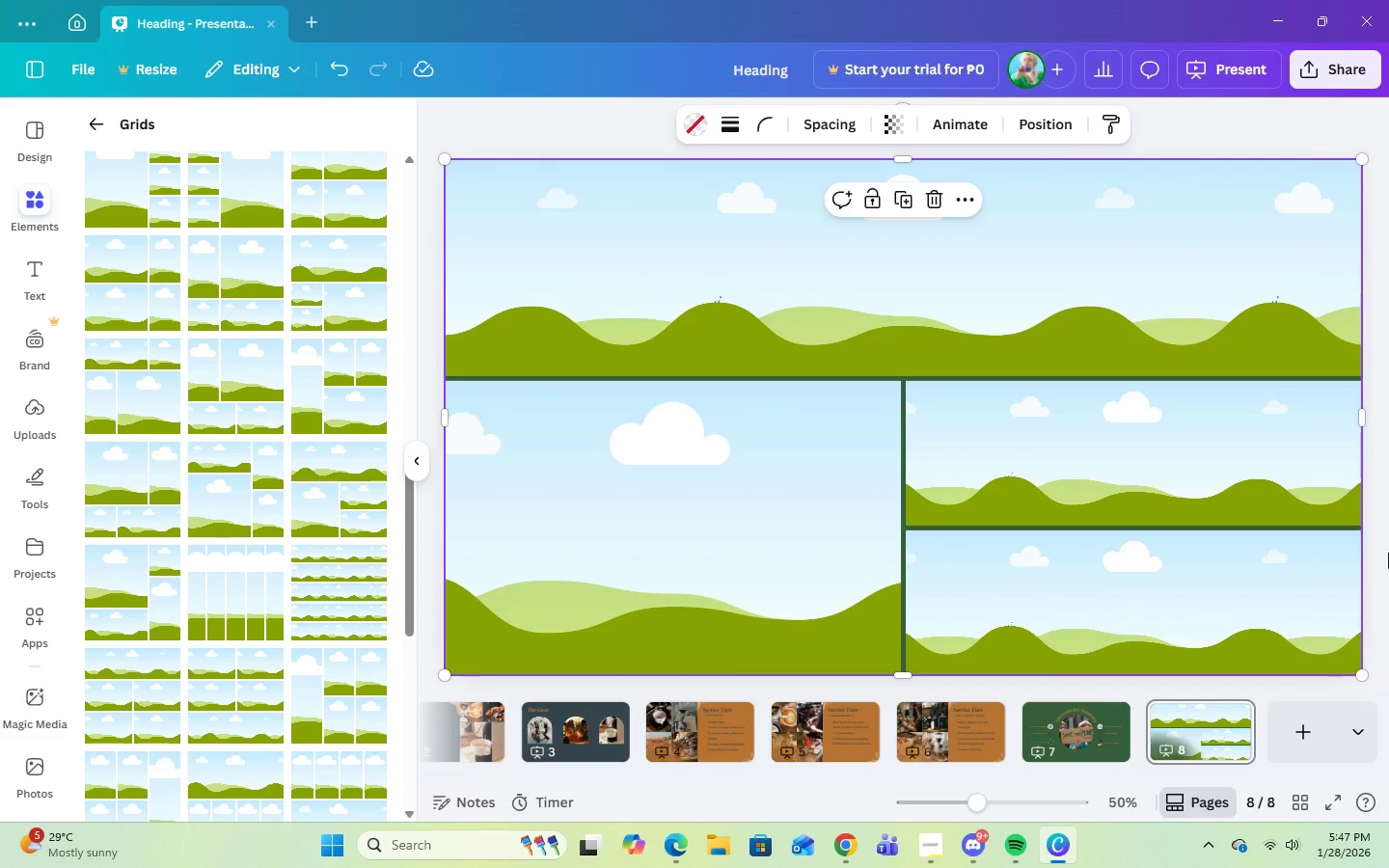 
left_click_drag(start_coordinate=[907, 162], to_coordinate=[929, 353])
 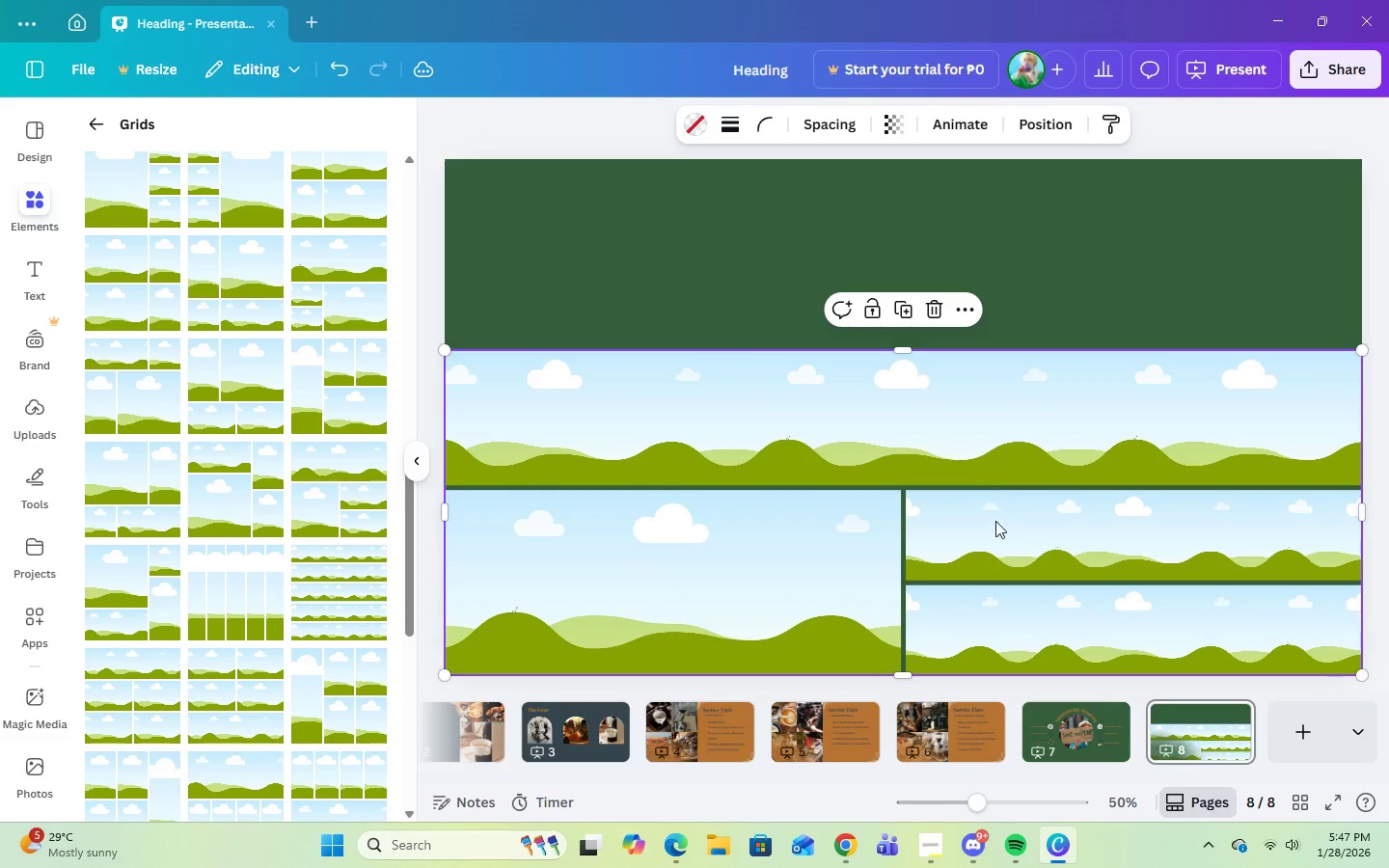 
left_click_drag(start_coordinate=[996, 527], to_coordinate=[1000, 422])
 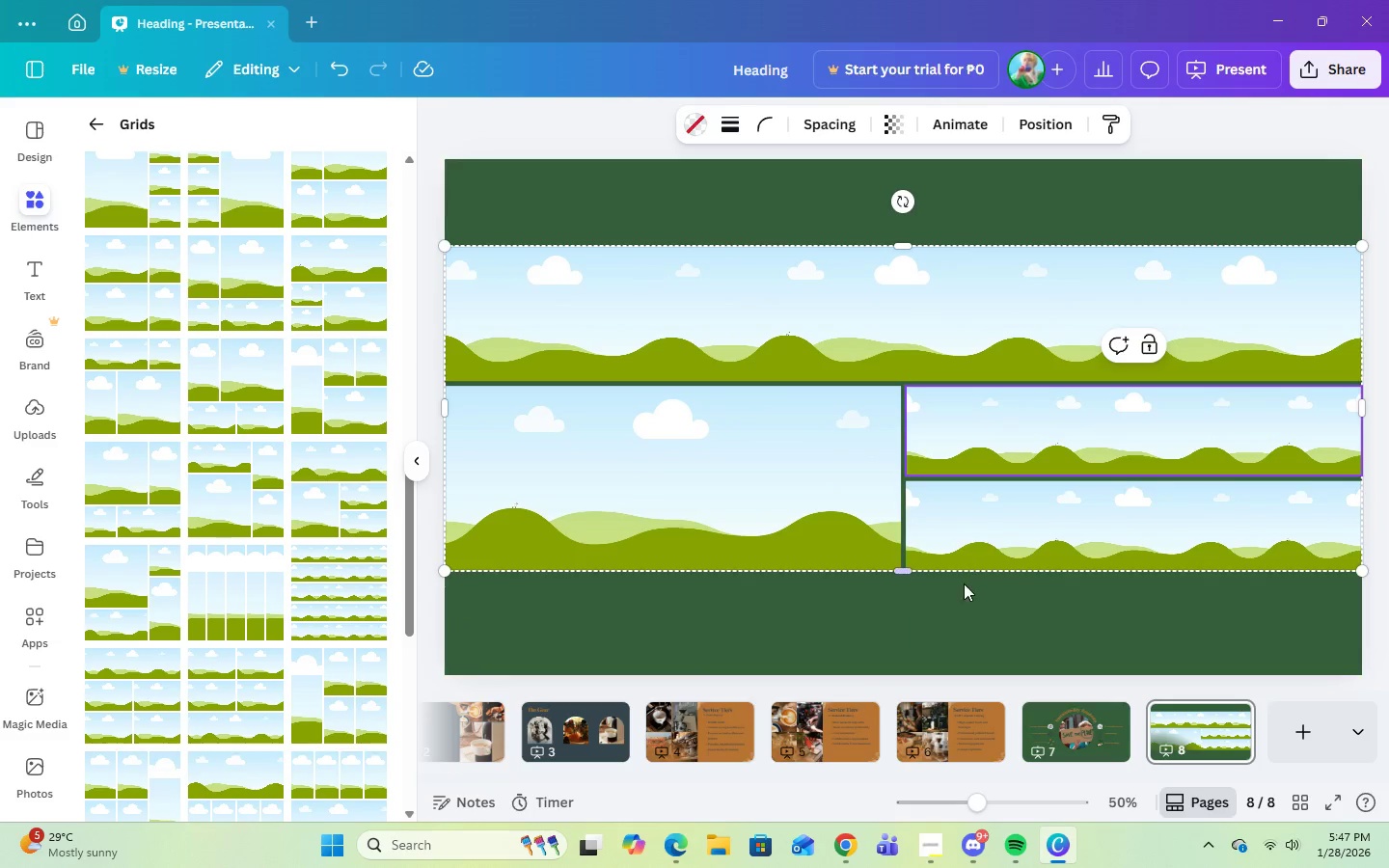 
left_click_drag(start_coordinate=[900, 577], to_coordinate=[925, 678])
 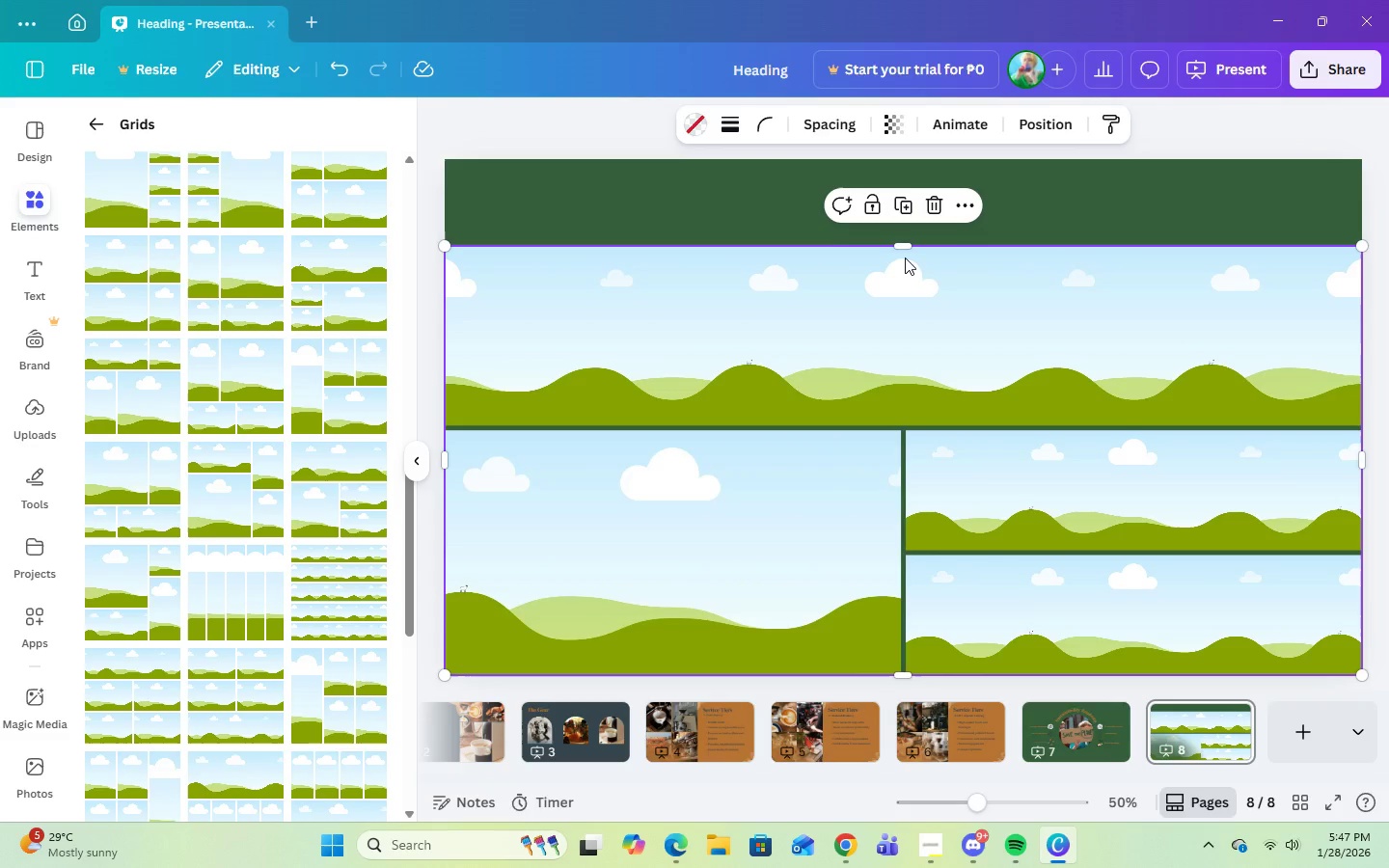 
left_click_drag(start_coordinate=[902, 239], to_coordinate=[920, 302])
 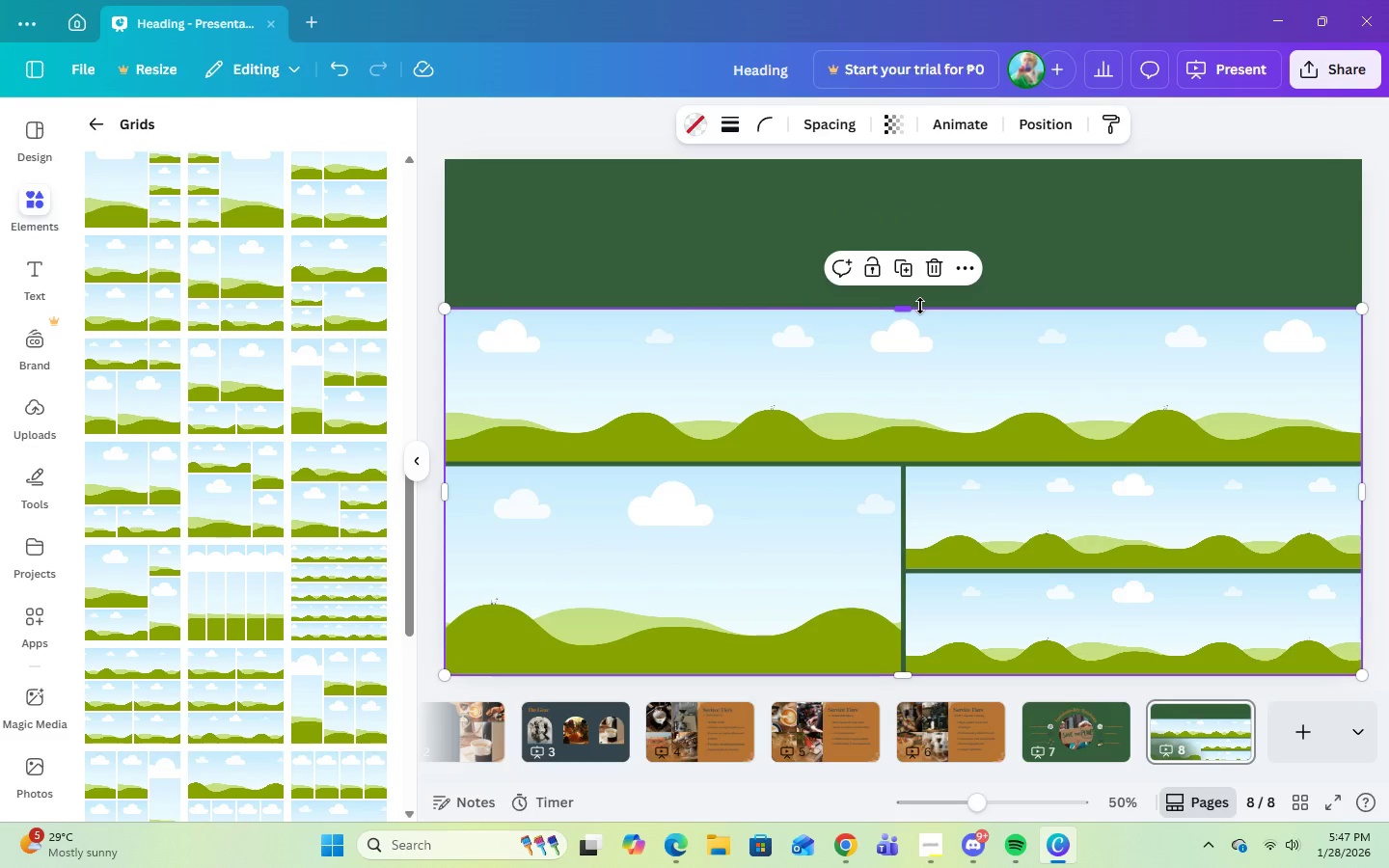 
left_click_drag(start_coordinate=[906, 308], to_coordinate=[906, 297])
 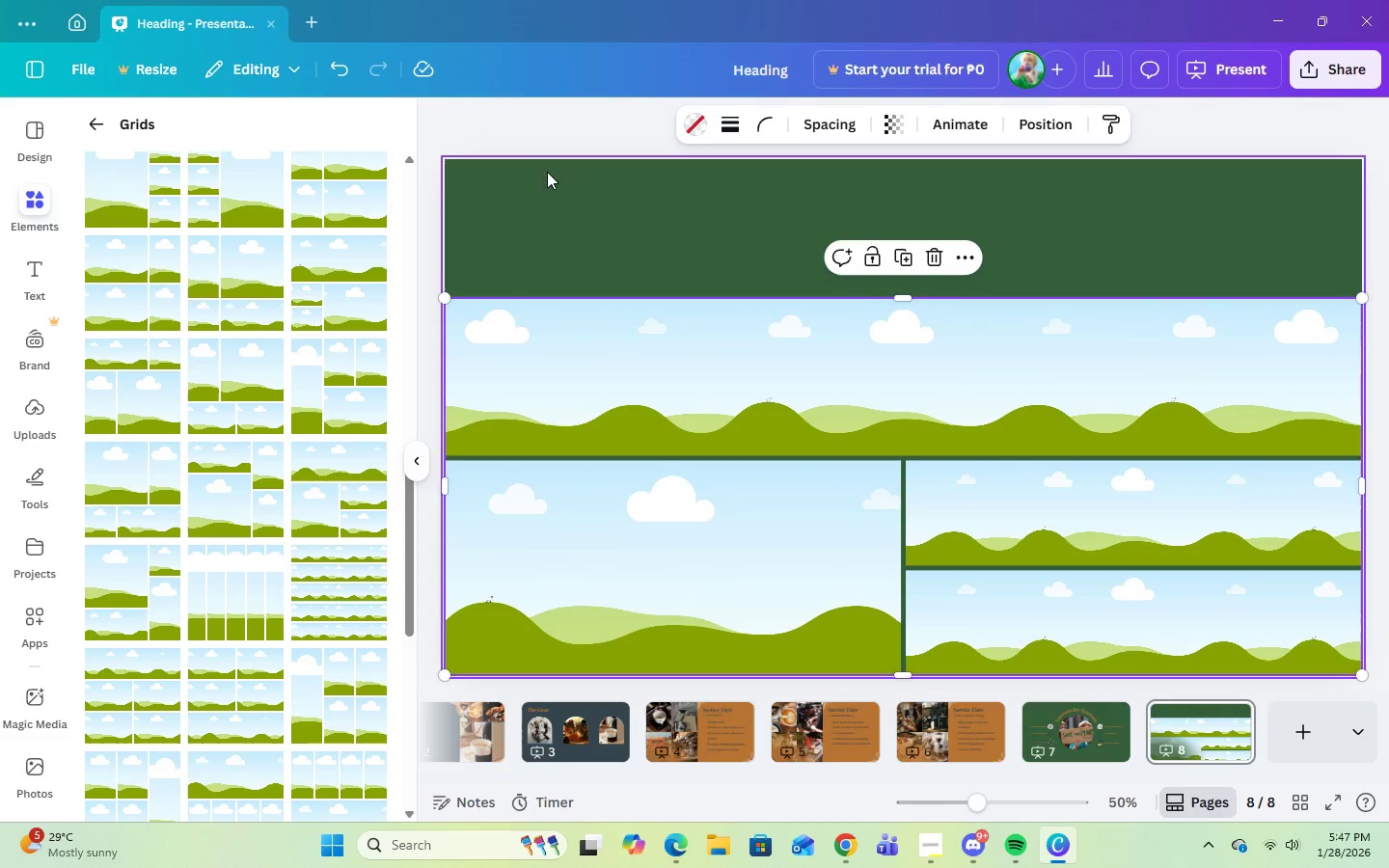 
left_click([640, 258])
 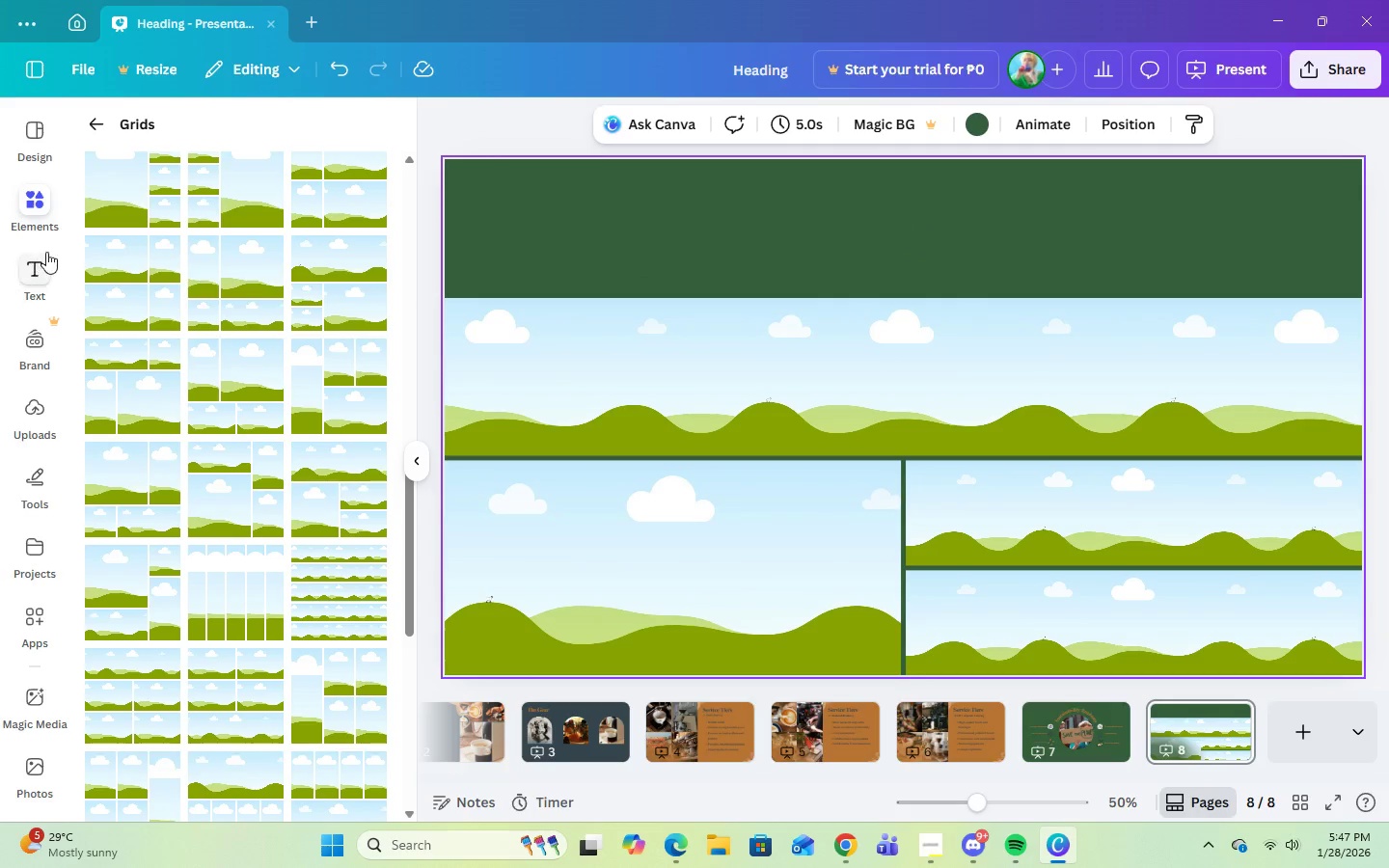 
left_click([46, 259])
 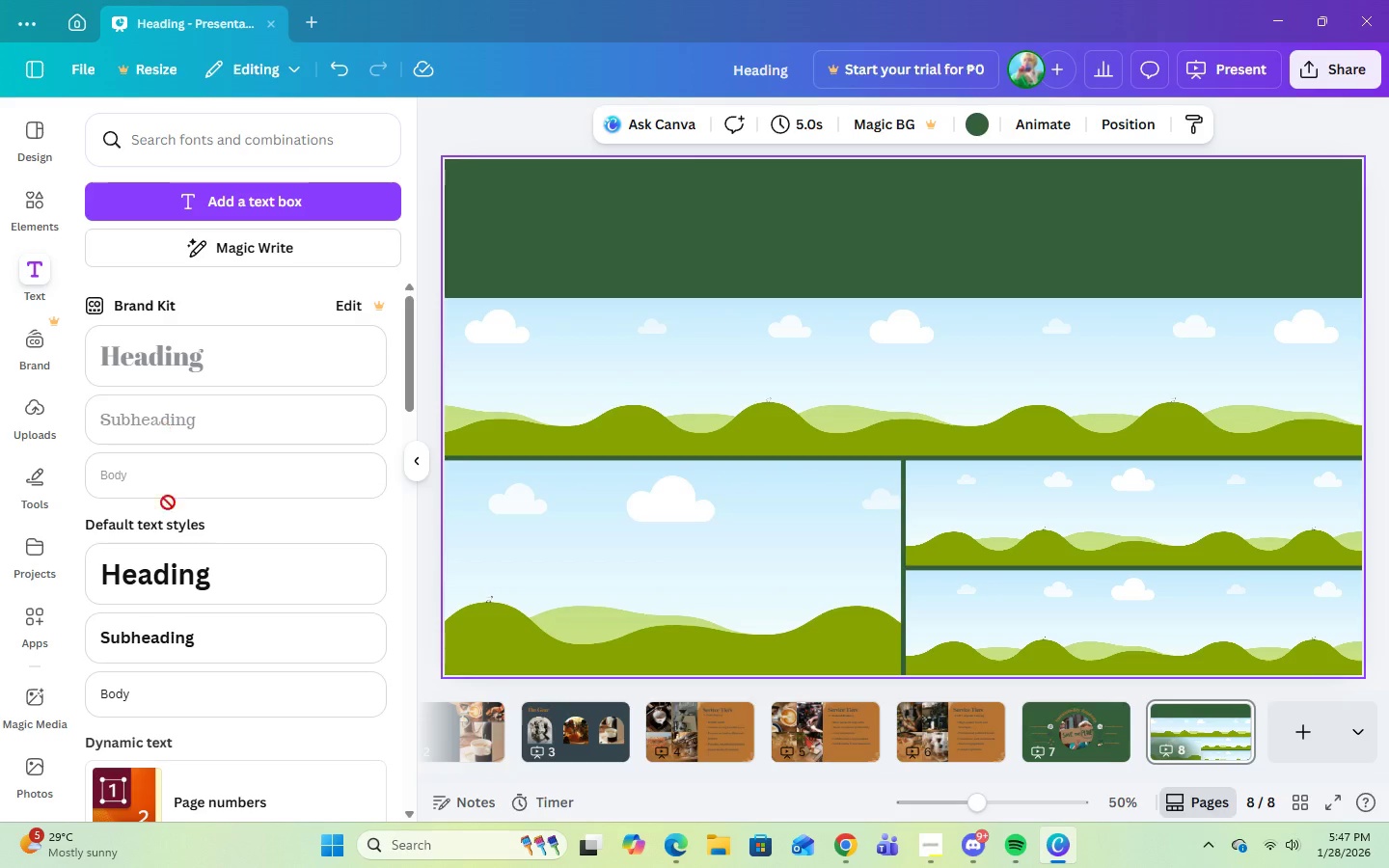 
left_click([173, 579])
 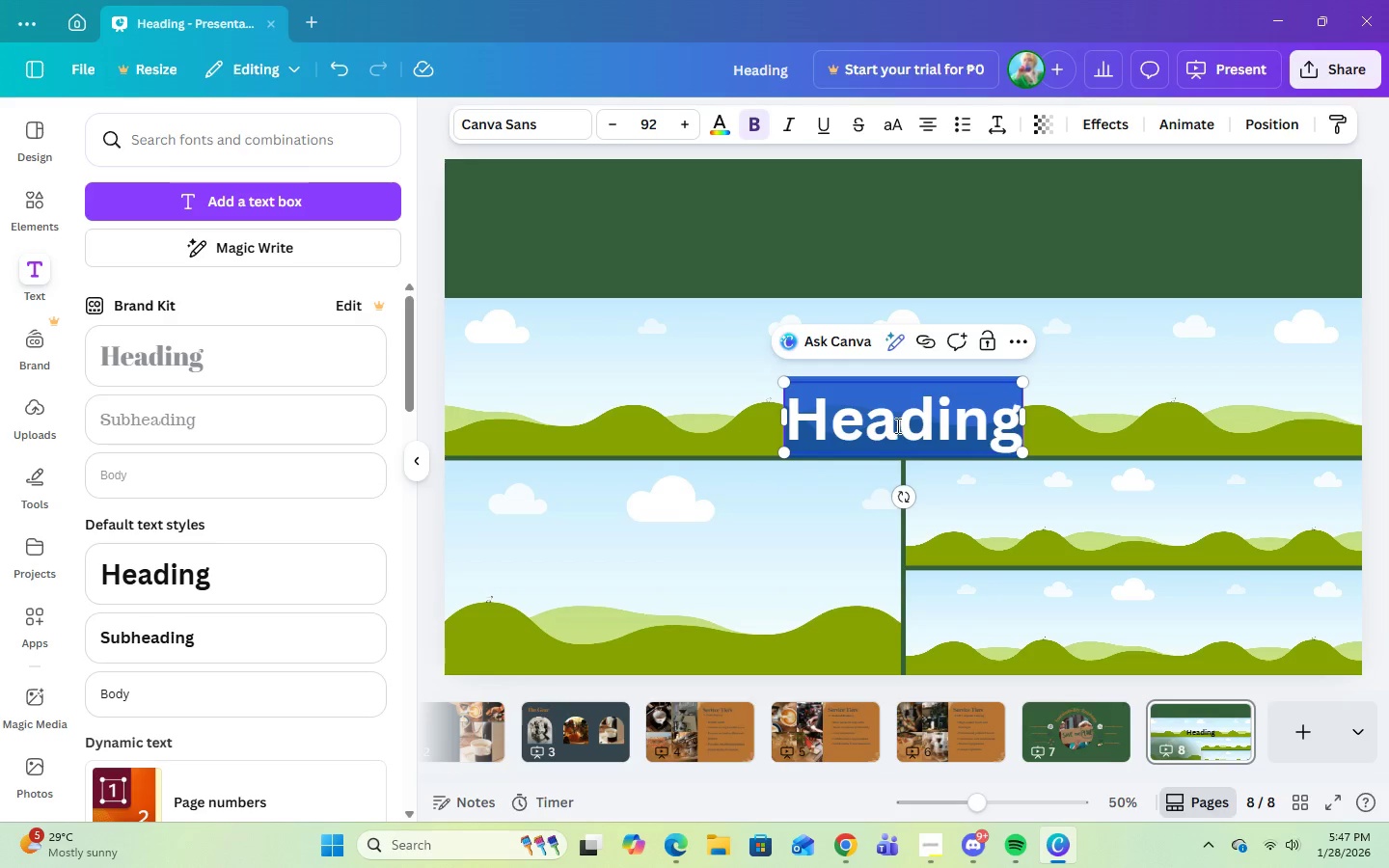 
left_click([910, 215])
 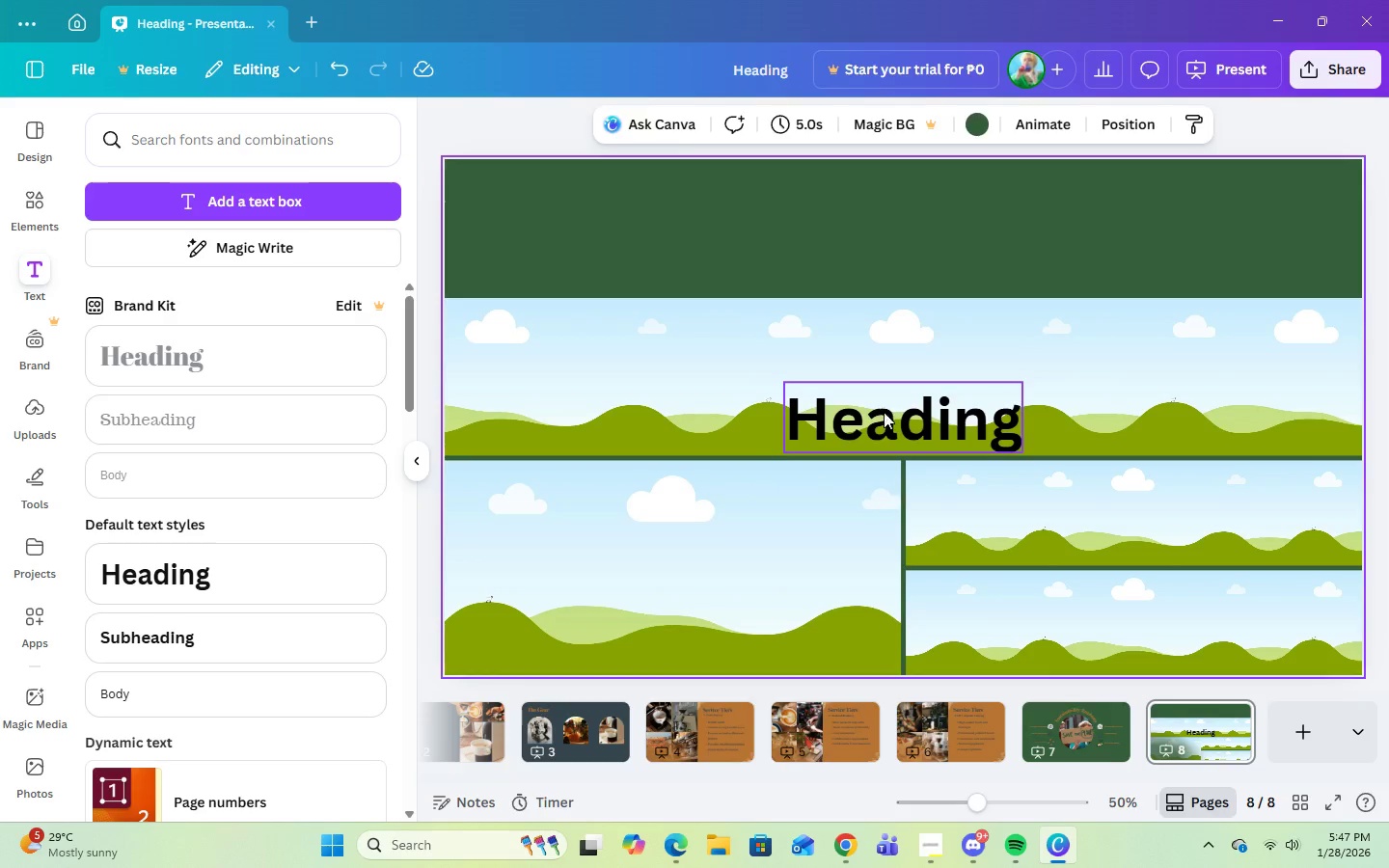 
left_click_drag(start_coordinate=[884, 412], to_coordinate=[891, 235])
 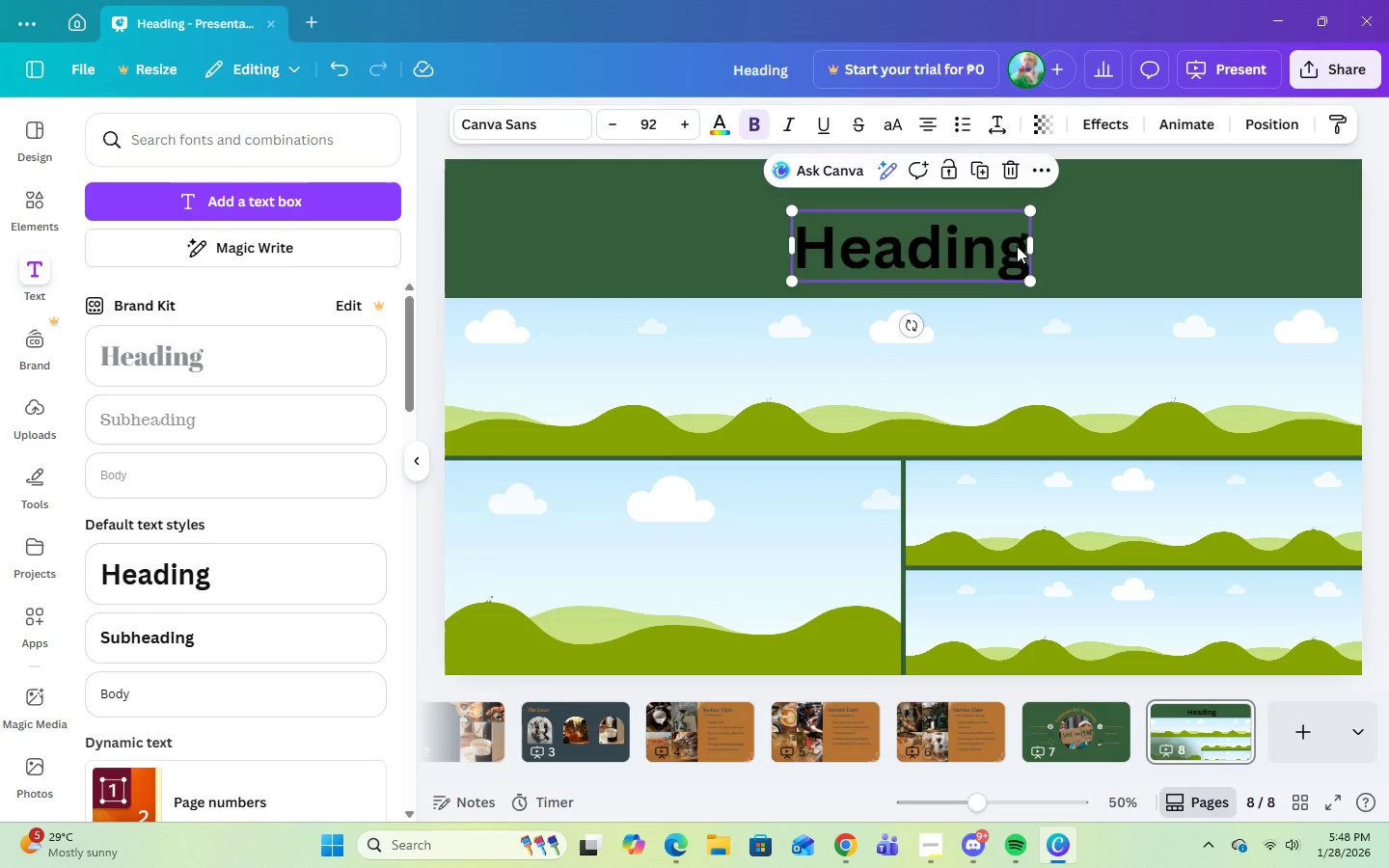 
double_click([1017, 246])
 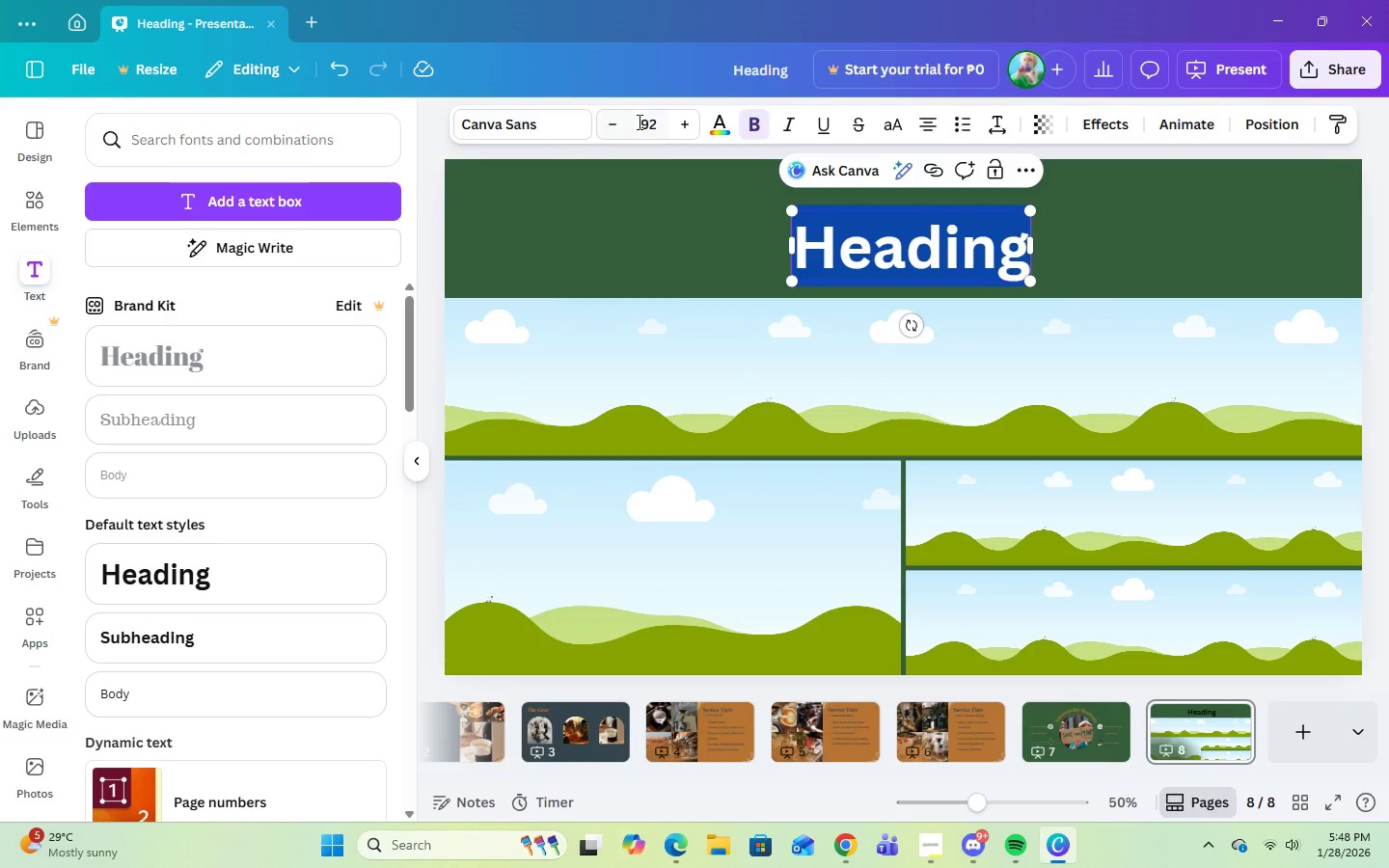 
left_click([639, 122])
 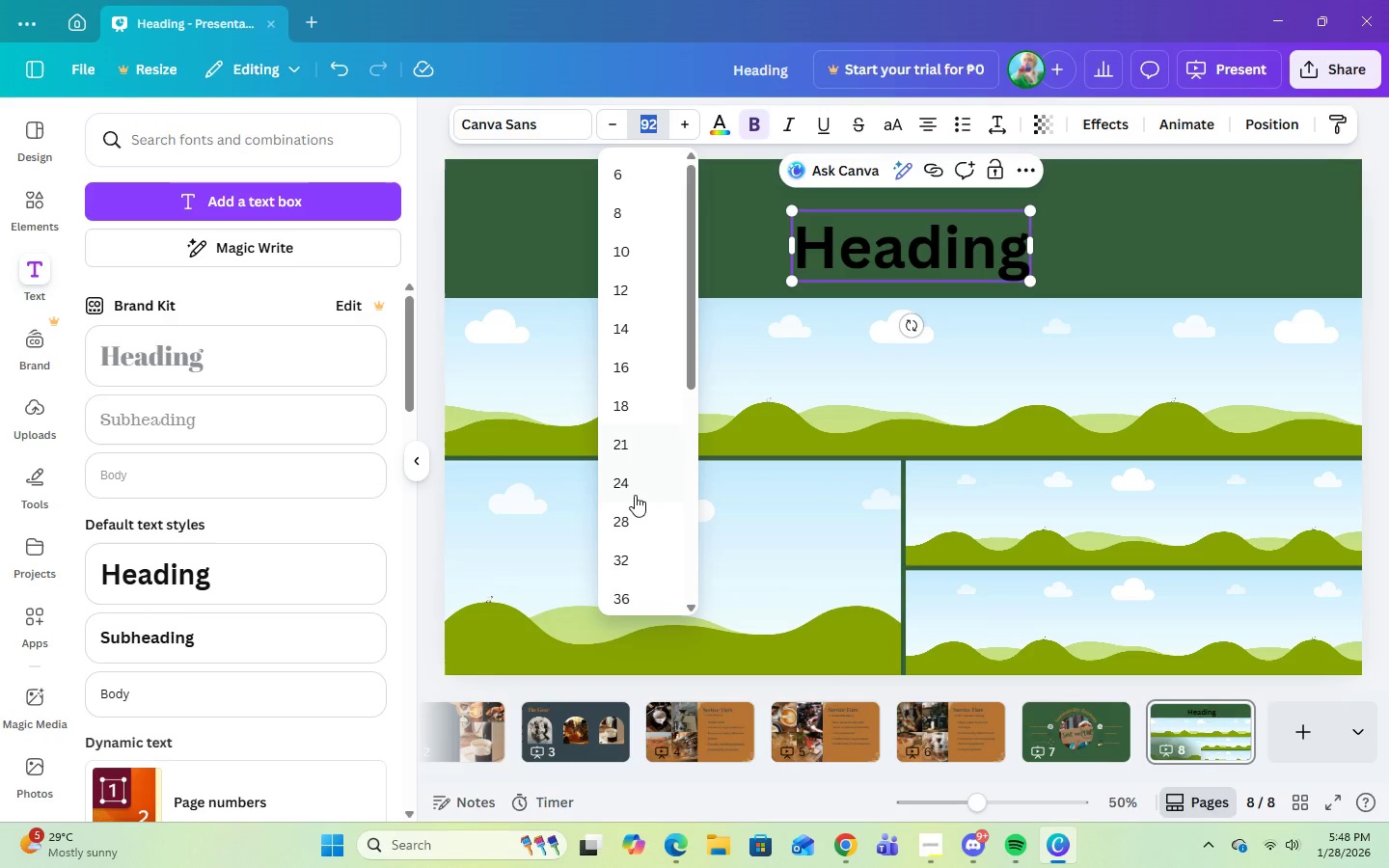 
scroll: coordinate [635, 488], scroll_direction: down, amount: 3.0
 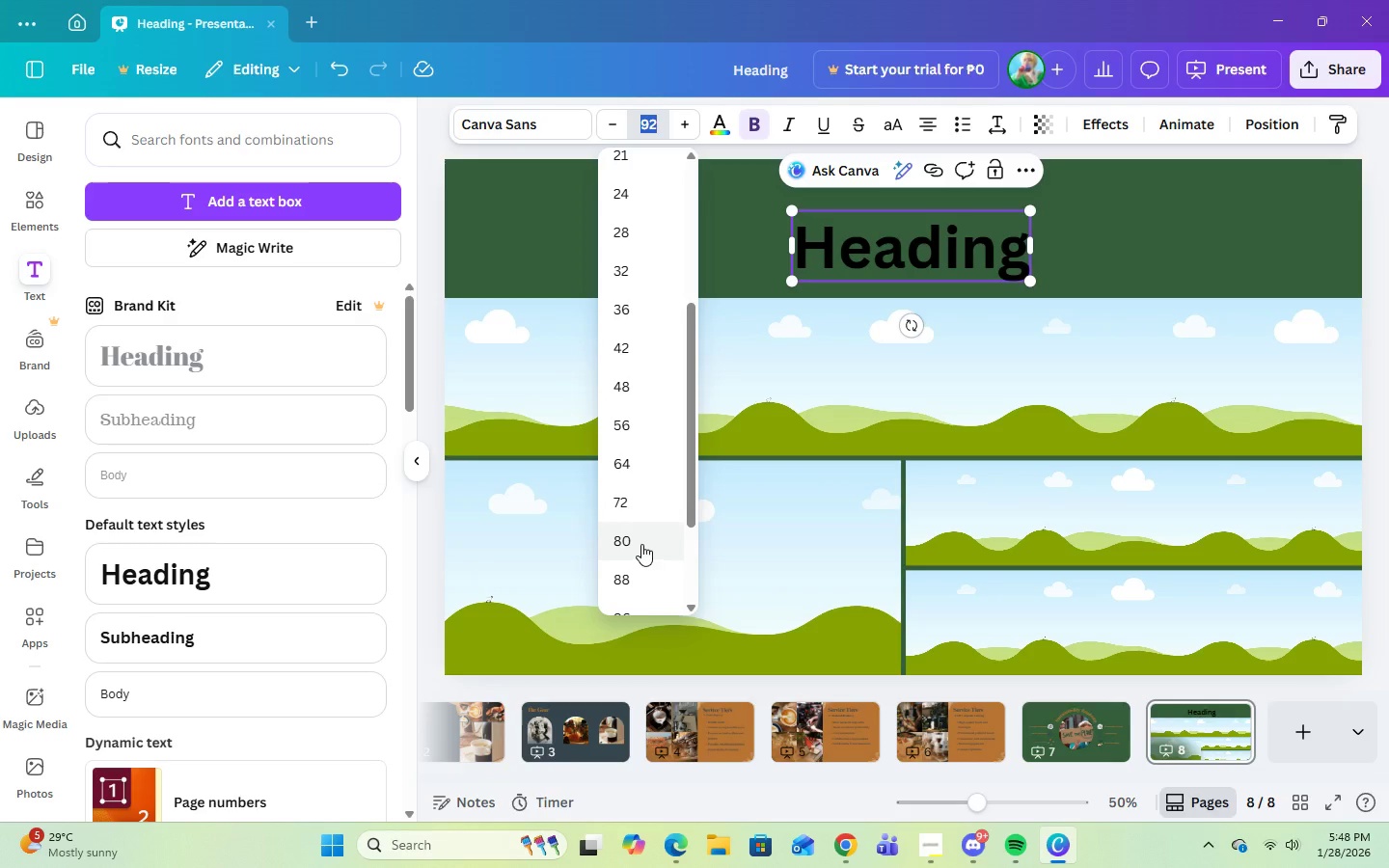 
left_click([641, 543])
 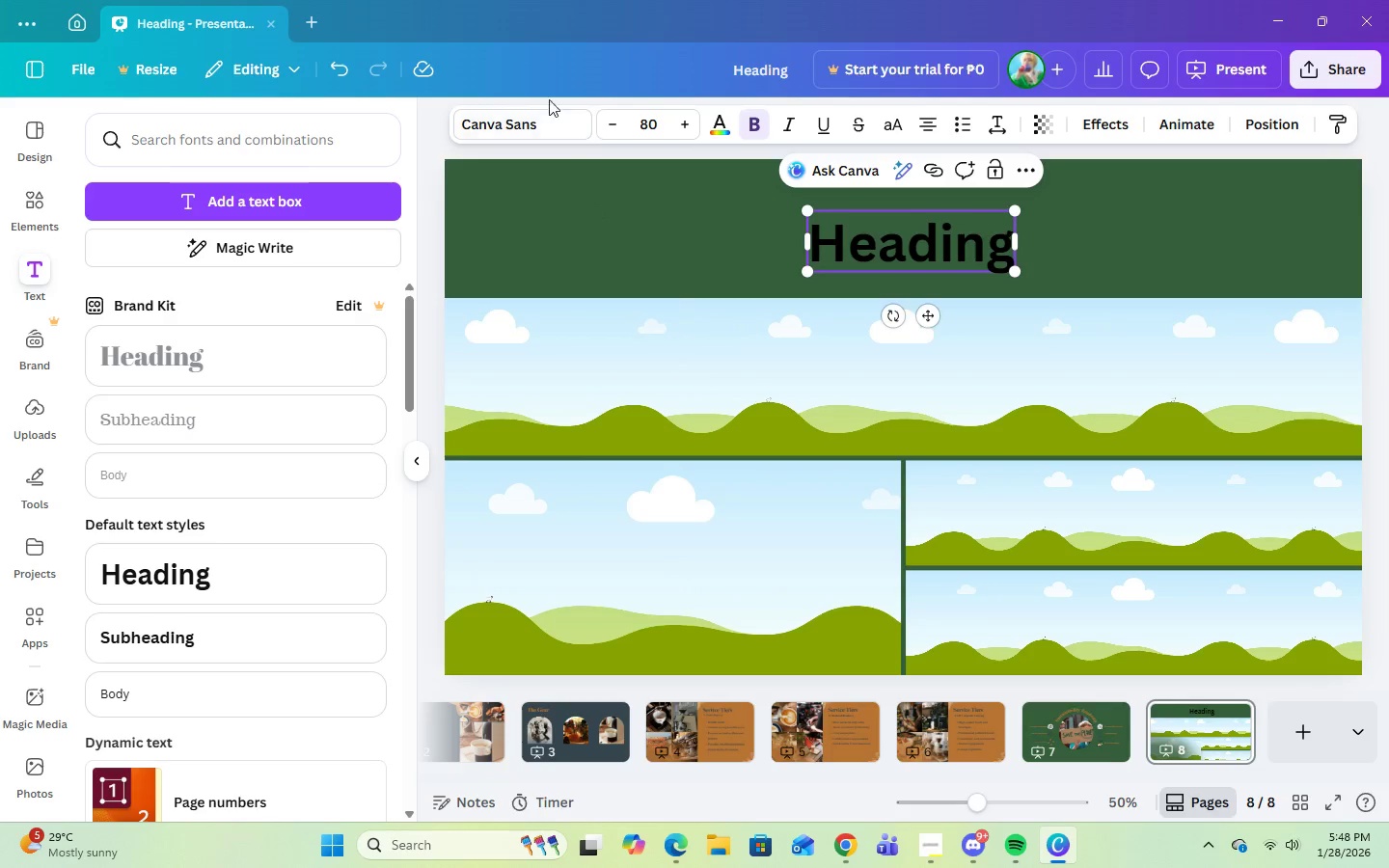 
left_click([511, 122])
 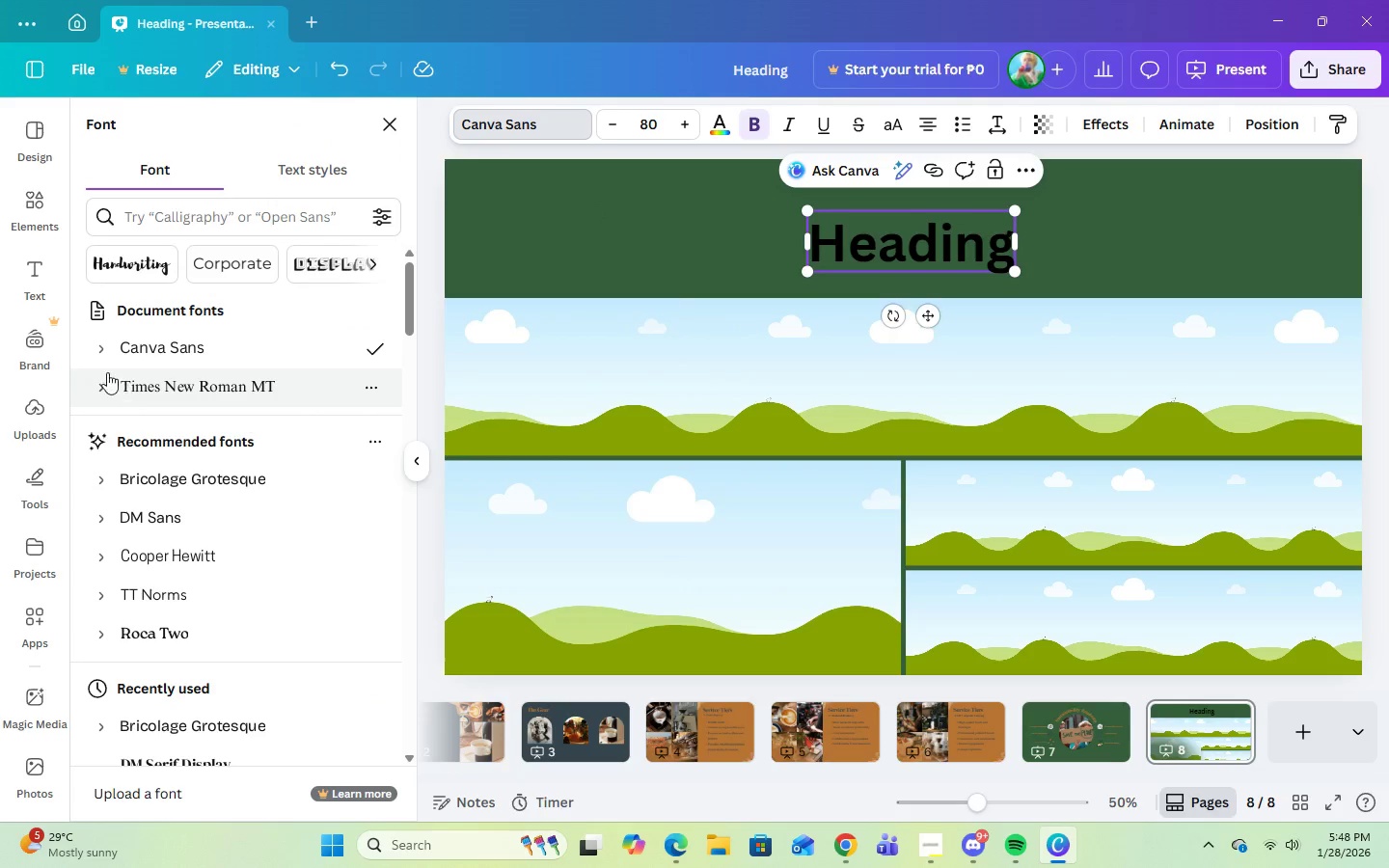 
left_click([100, 384])
 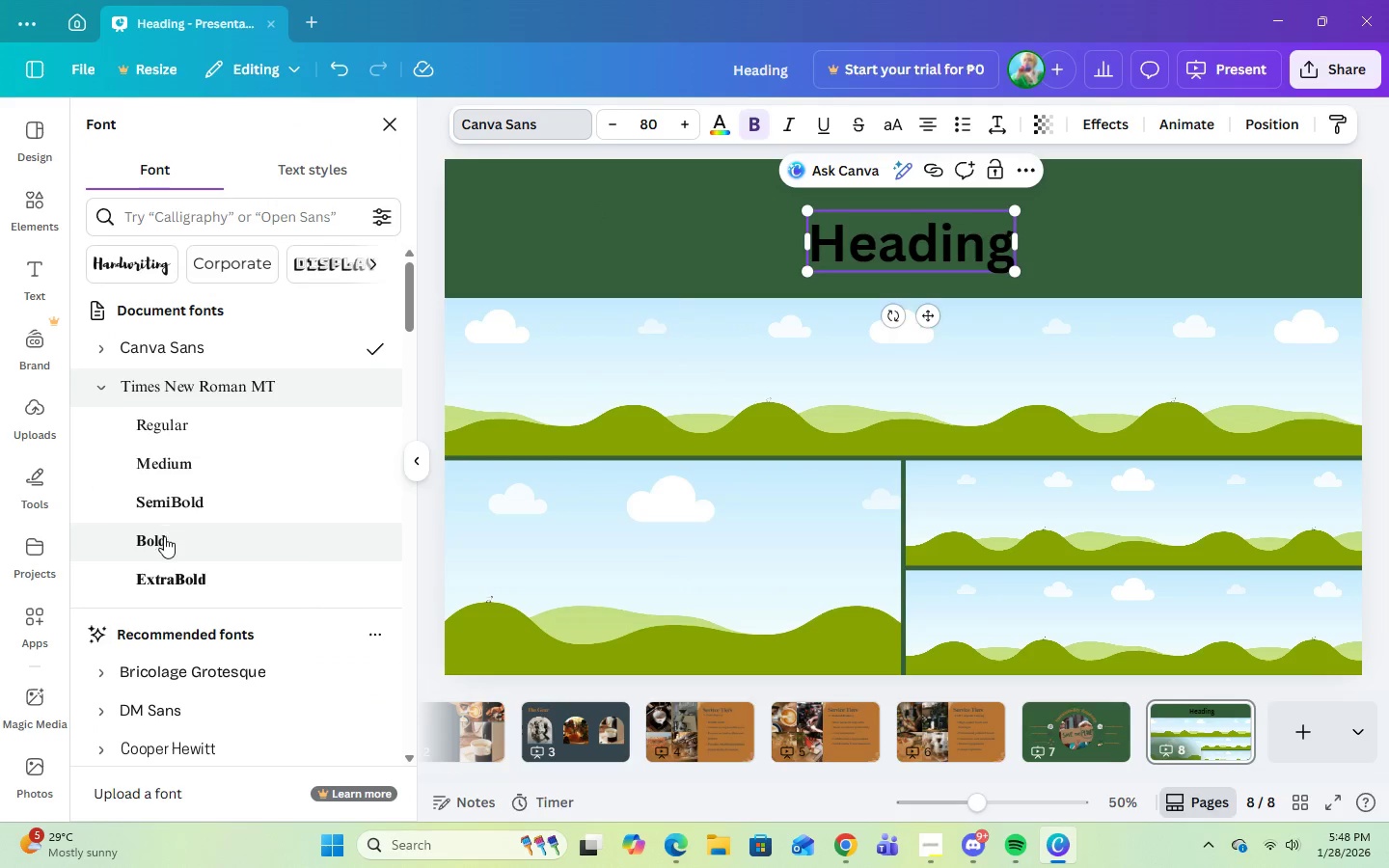 
left_click([164, 537])
 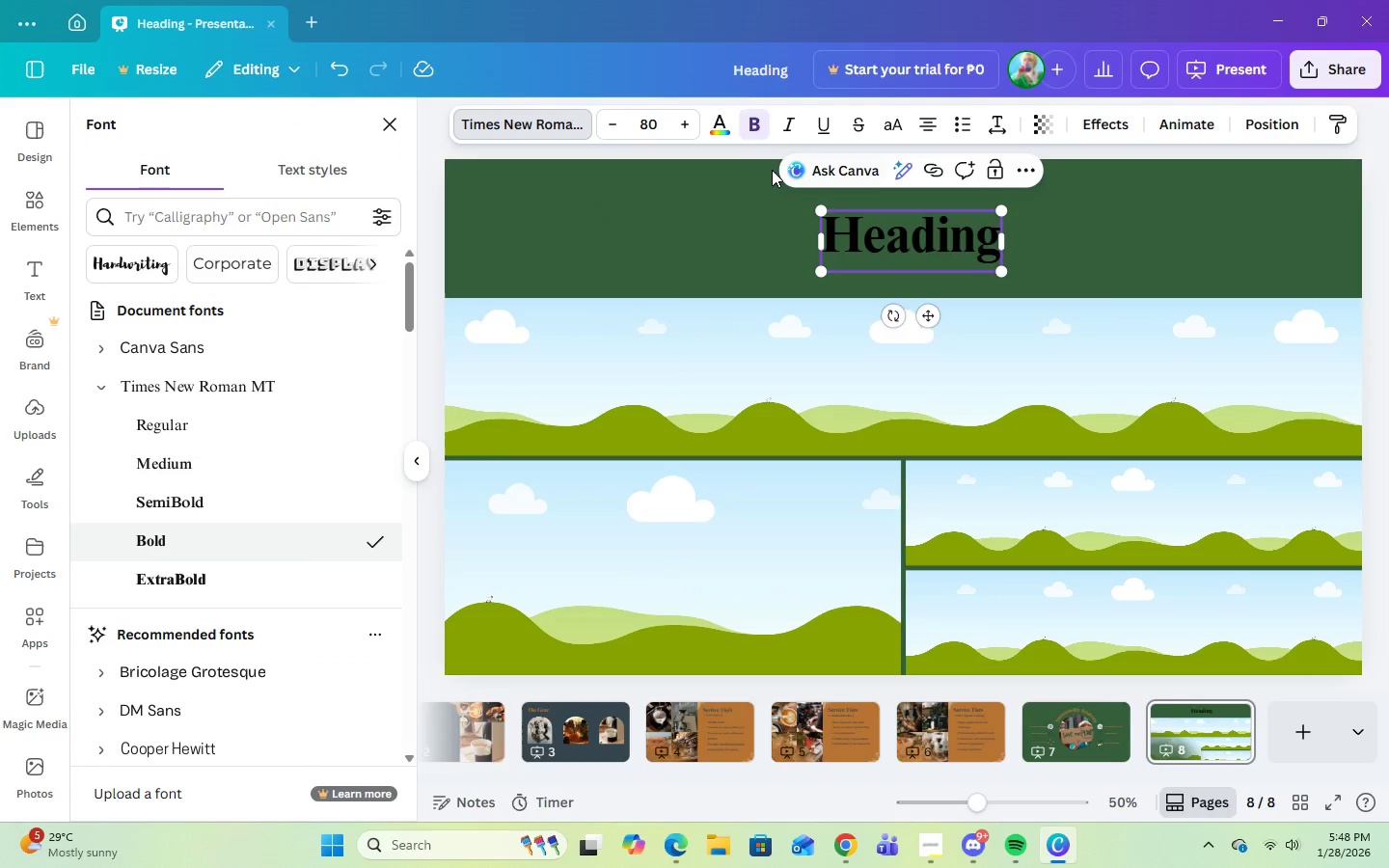 
left_click([719, 123])
 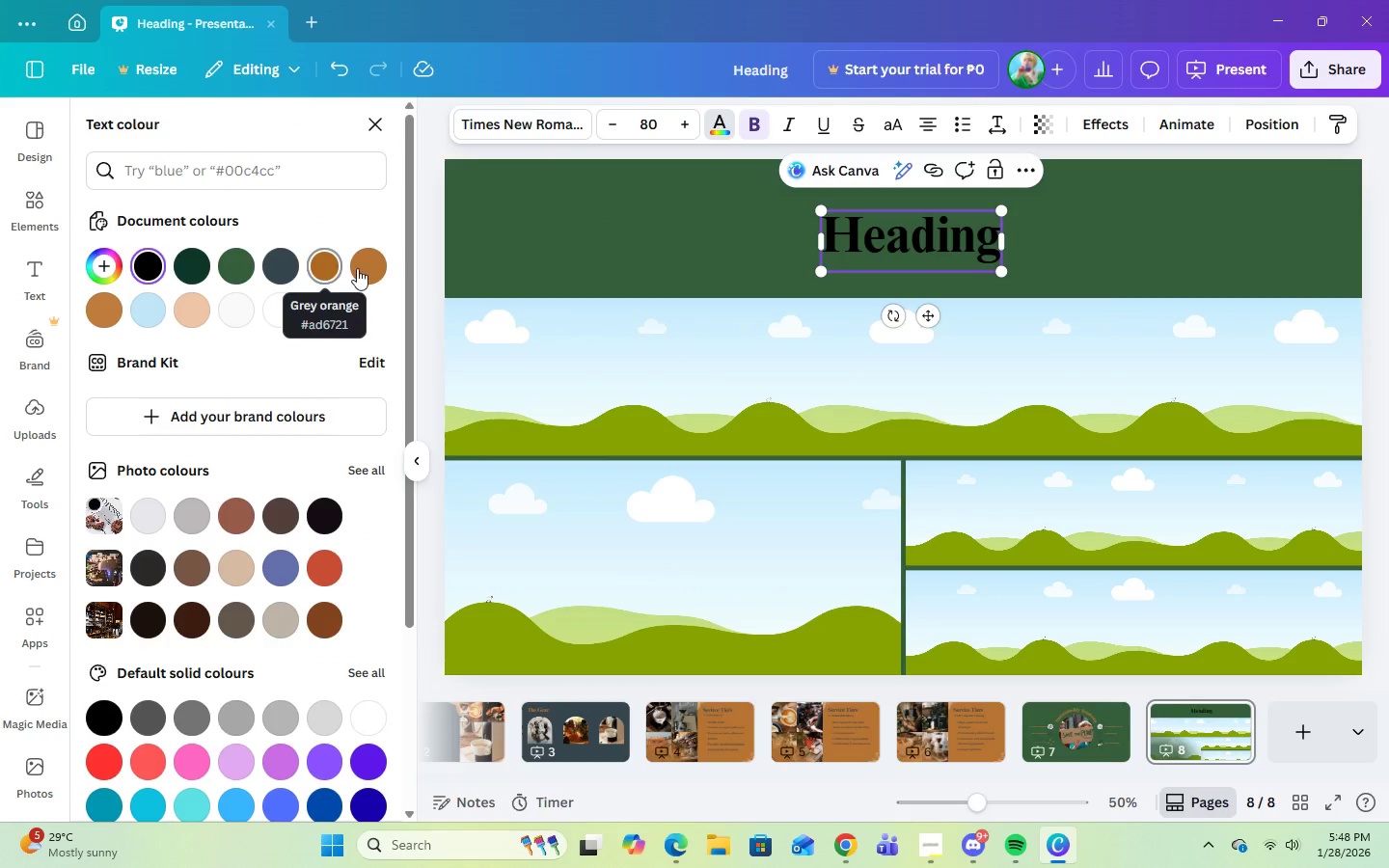 
mouse_move([356, 274])
 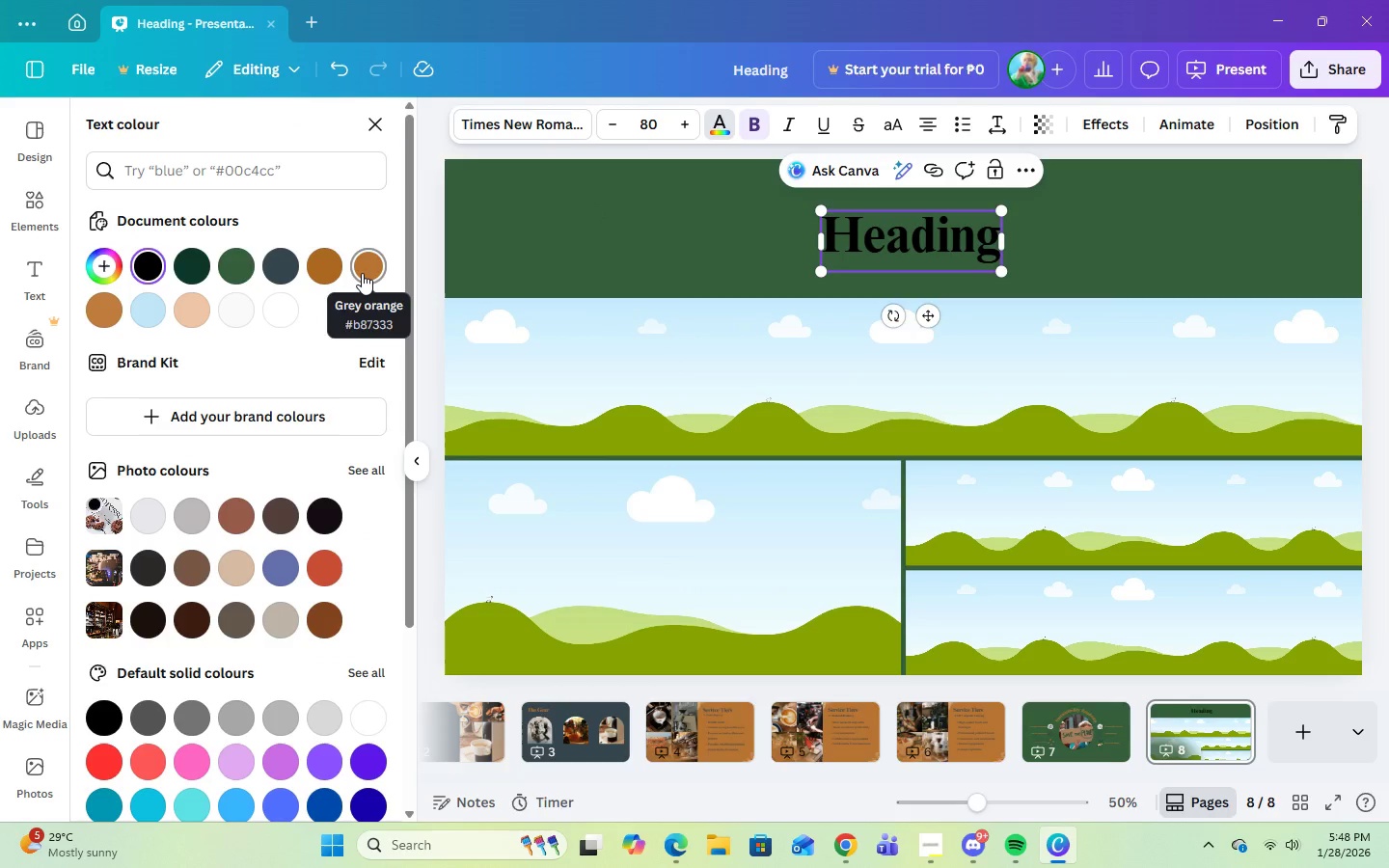 
left_click([362, 273])
 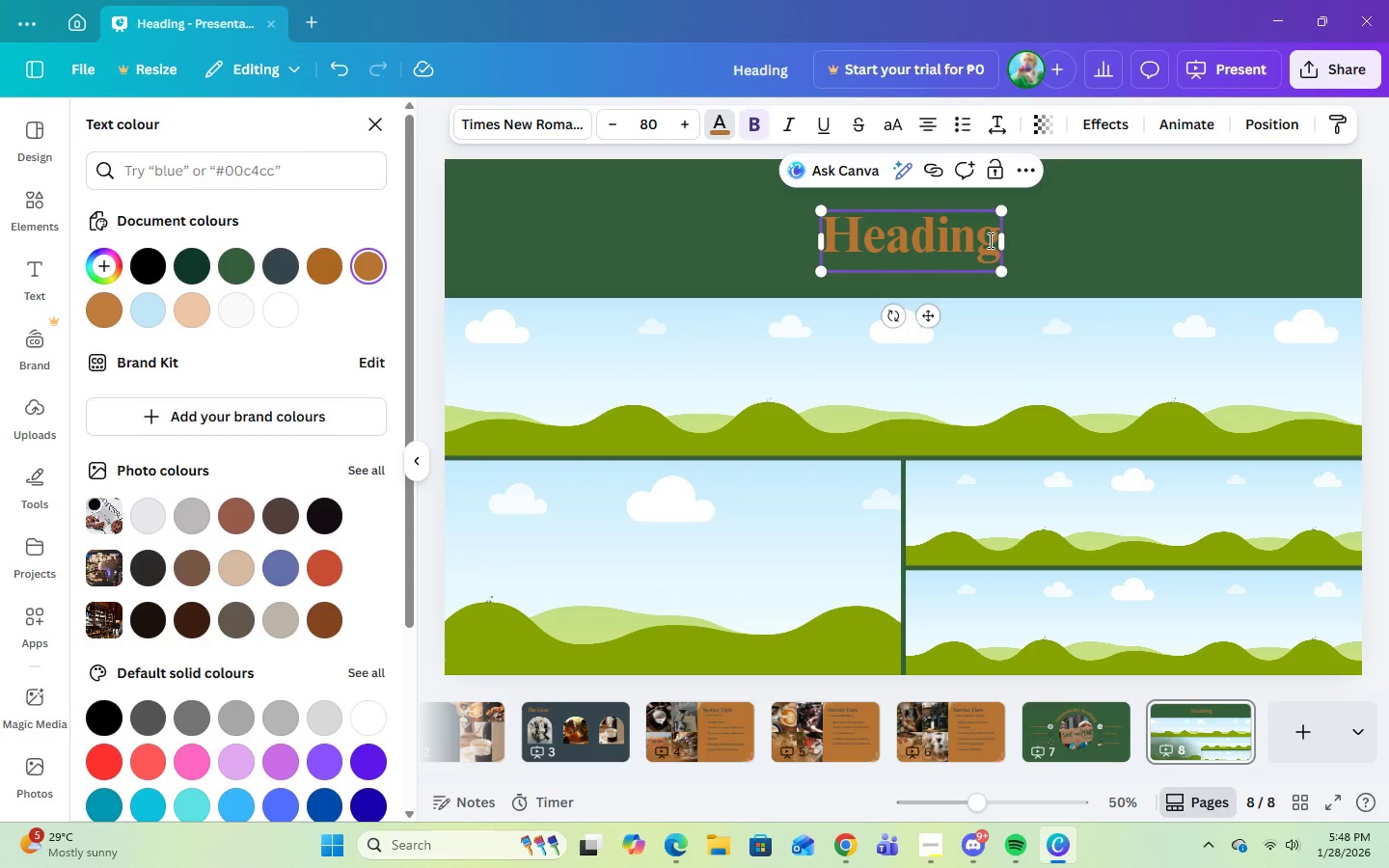 
double_click([989, 240])
 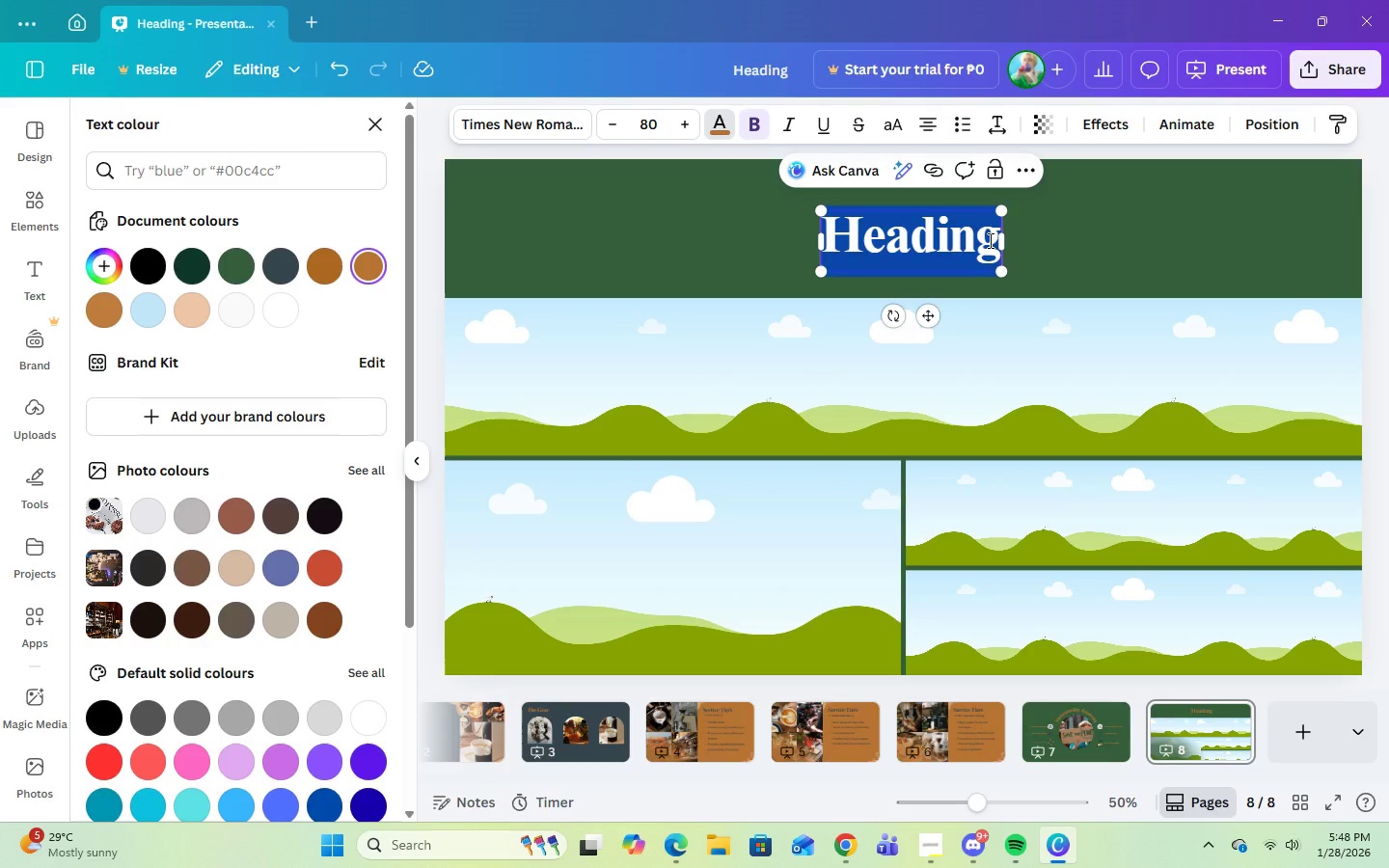 
triple_click([989, 240])
 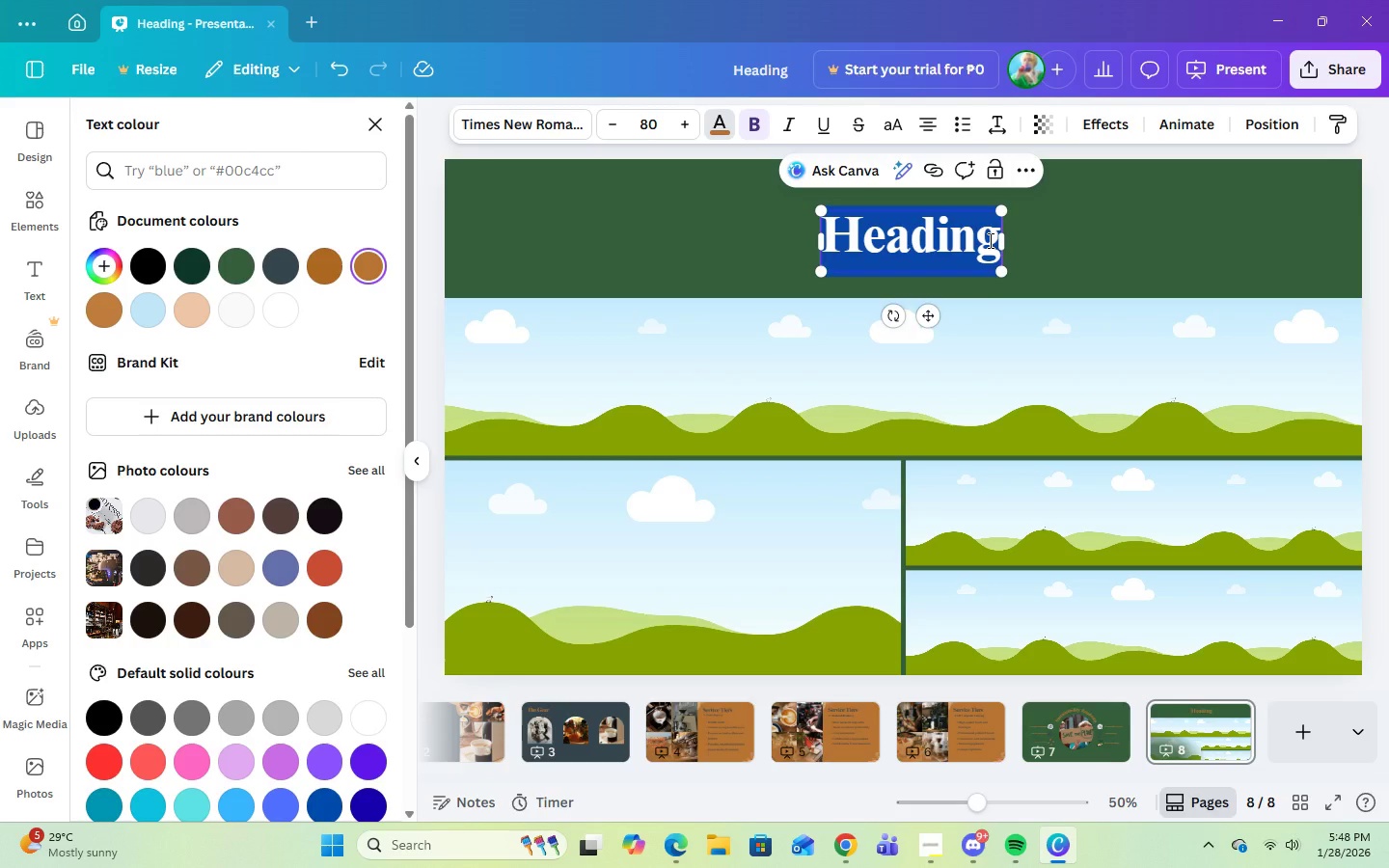 
type(Case Study Concept)
 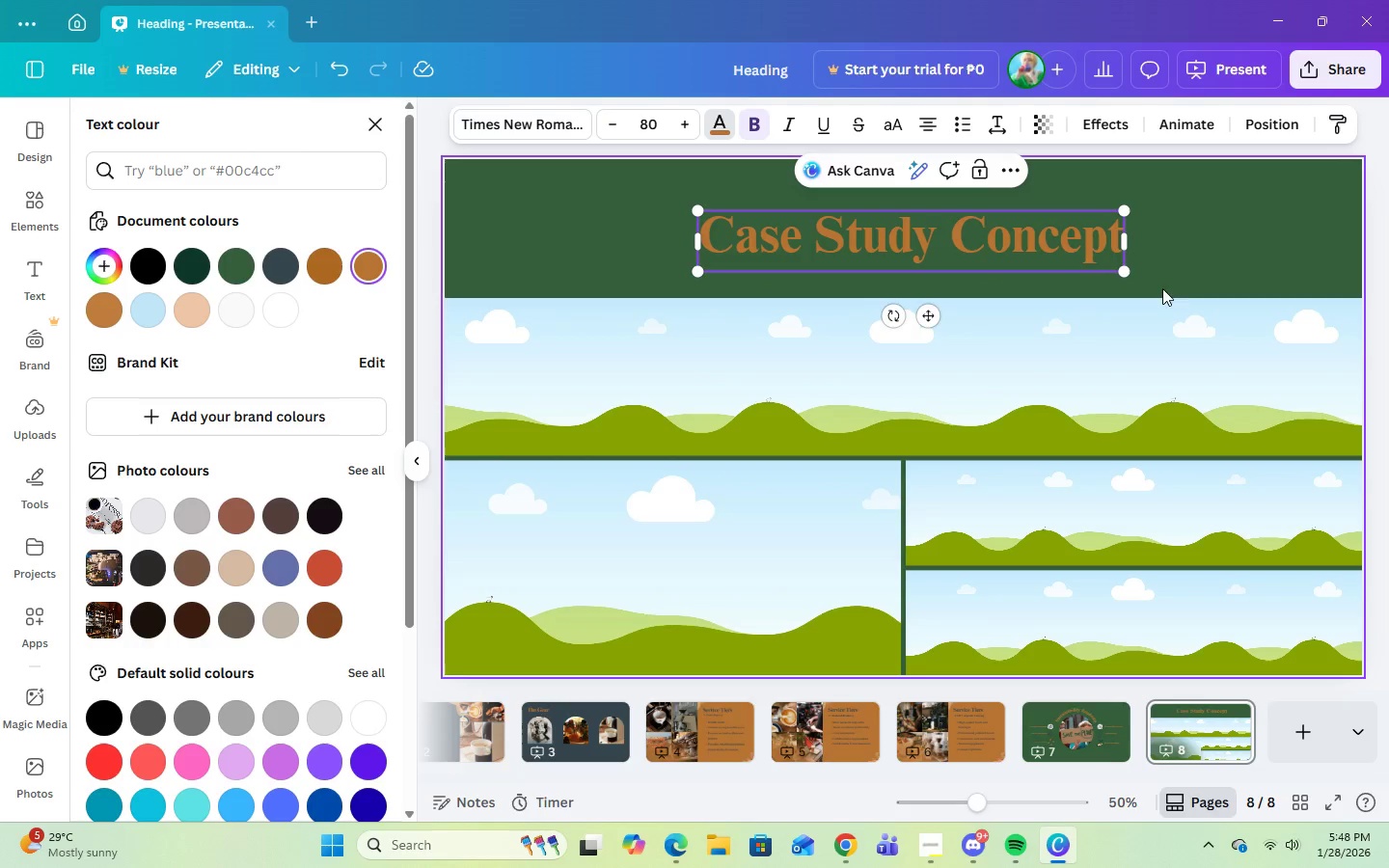 
left_click([1211, 257])
 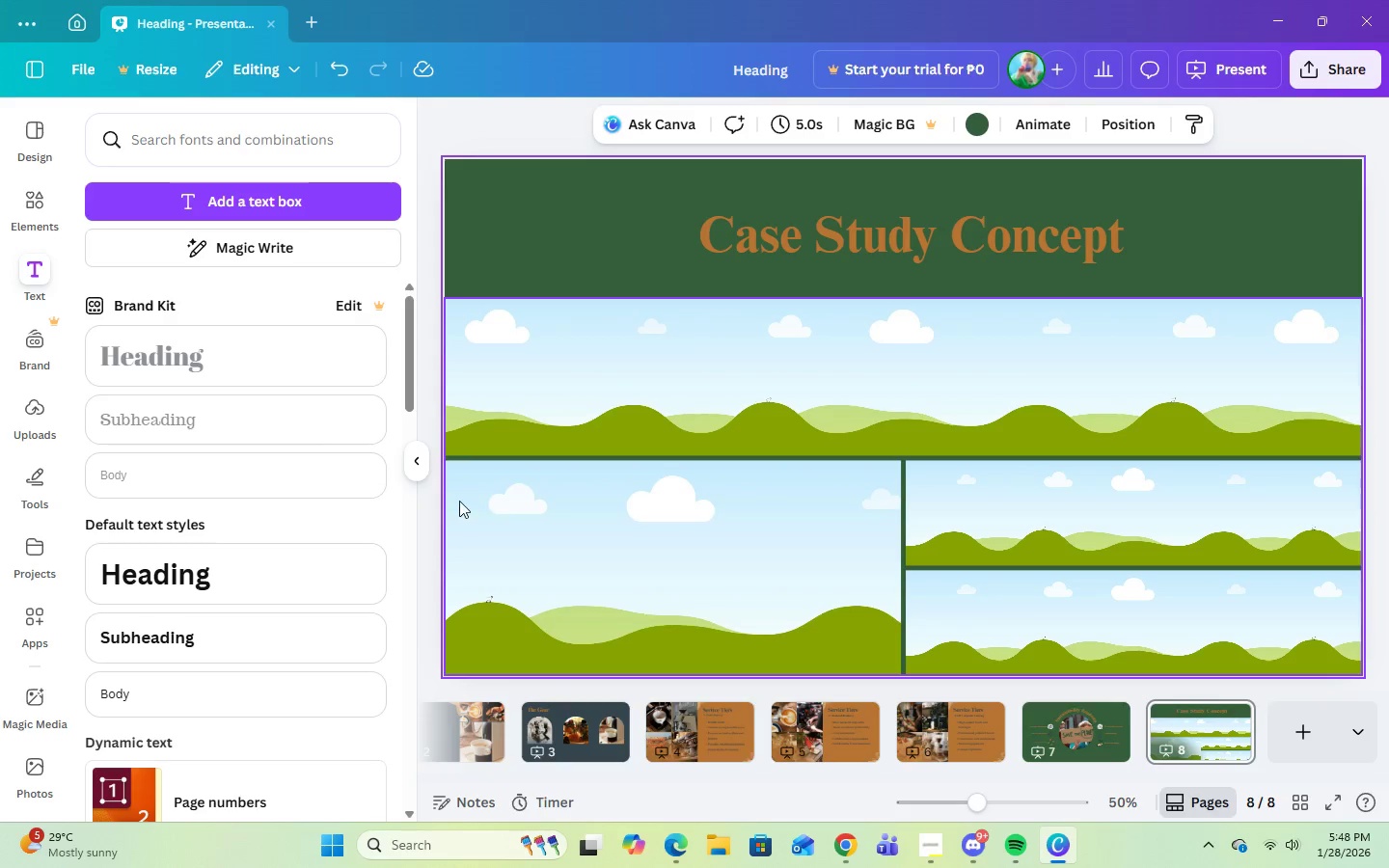 
wait(5.61)
 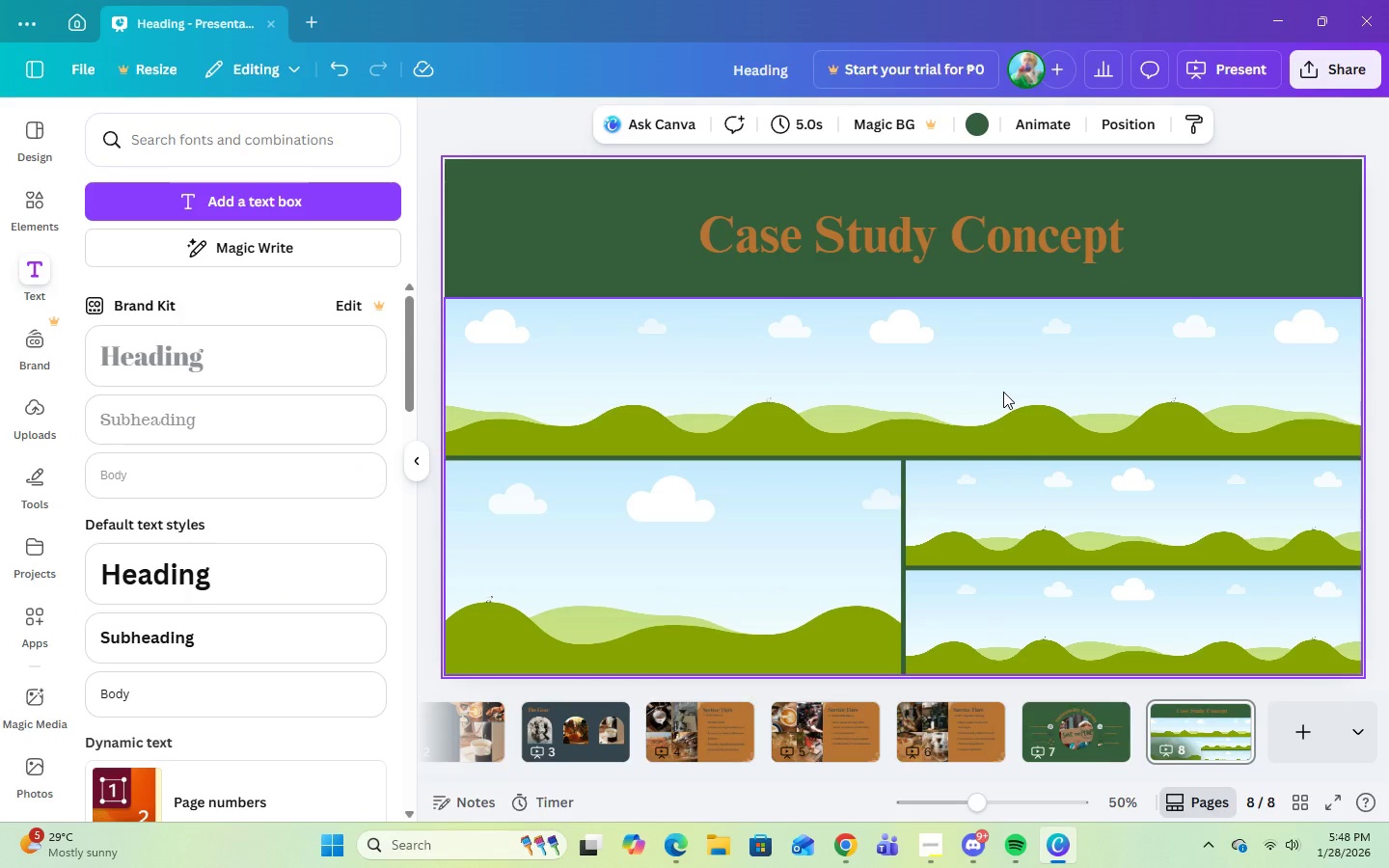 
left_click([44, 776])
 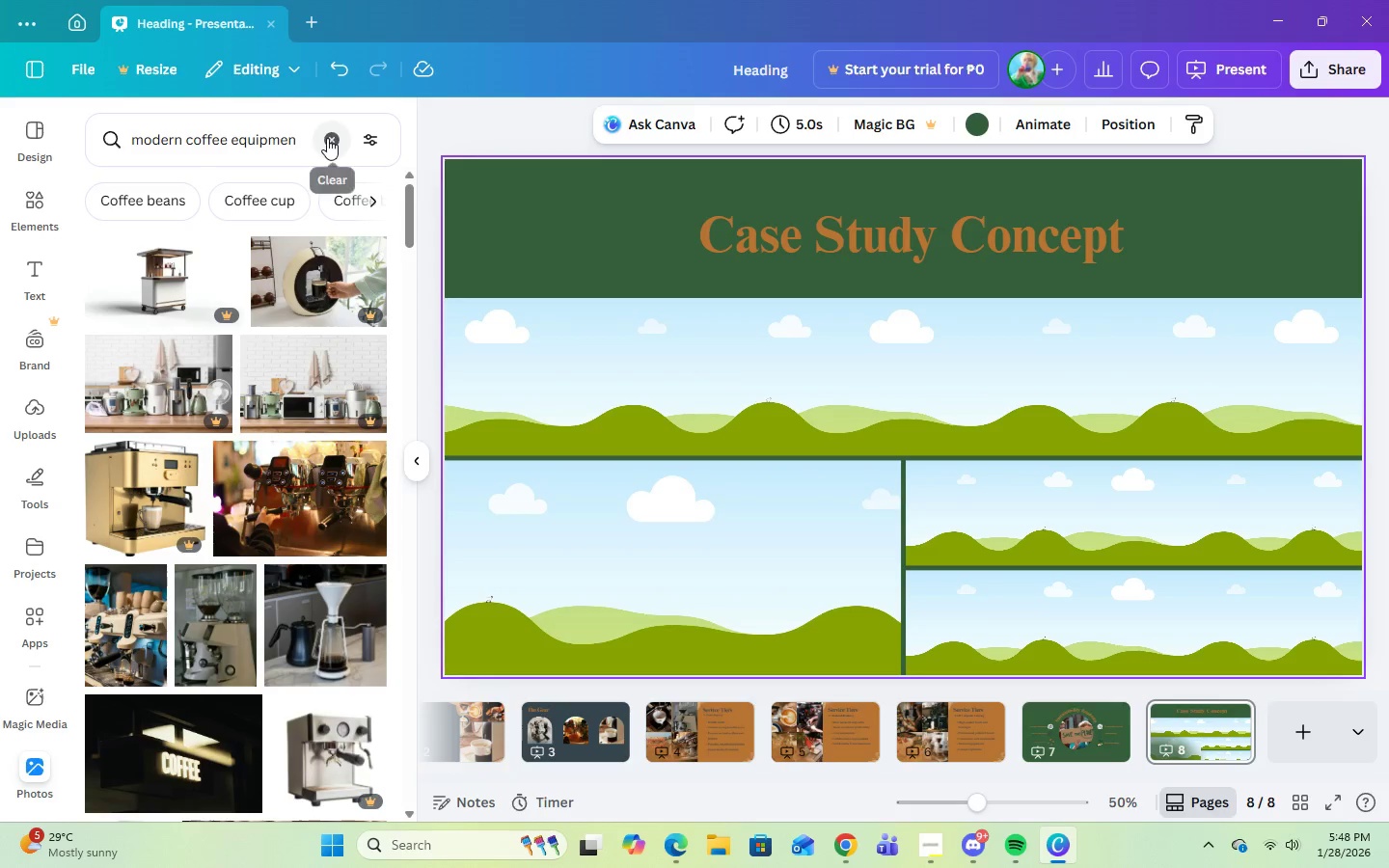 
double_click([282, 144])
 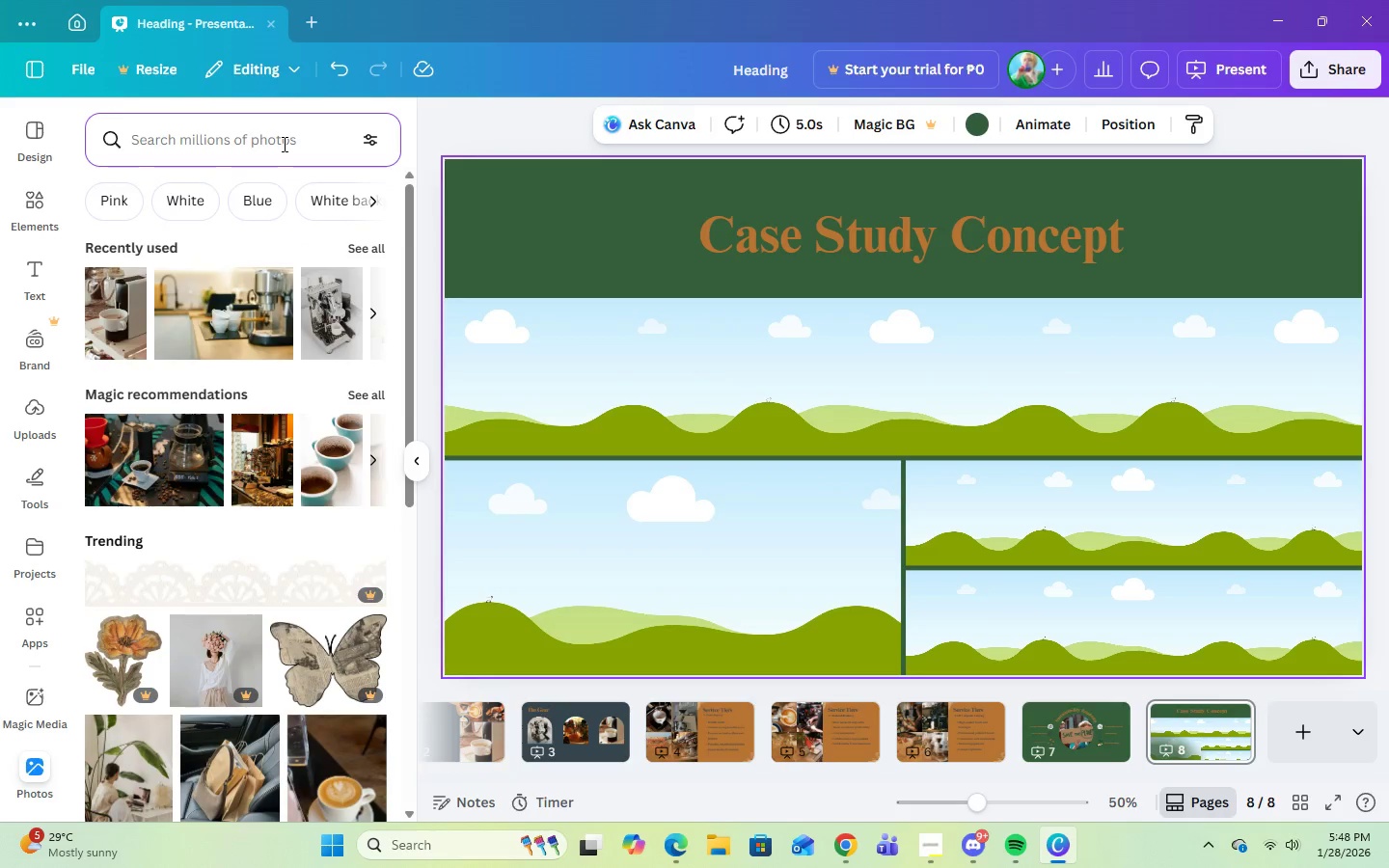 
type(cozy cafe)
 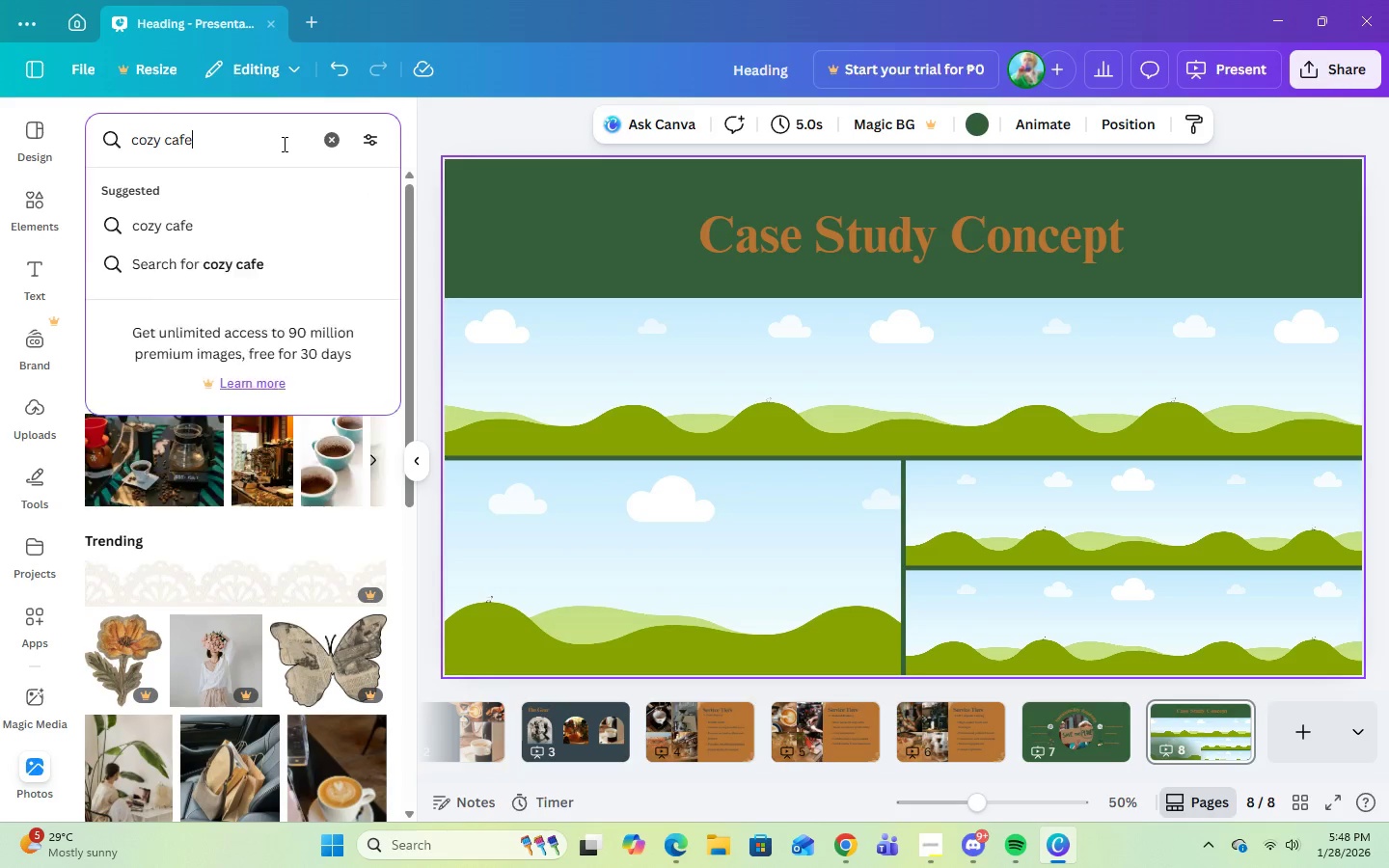 
key(Enter)
 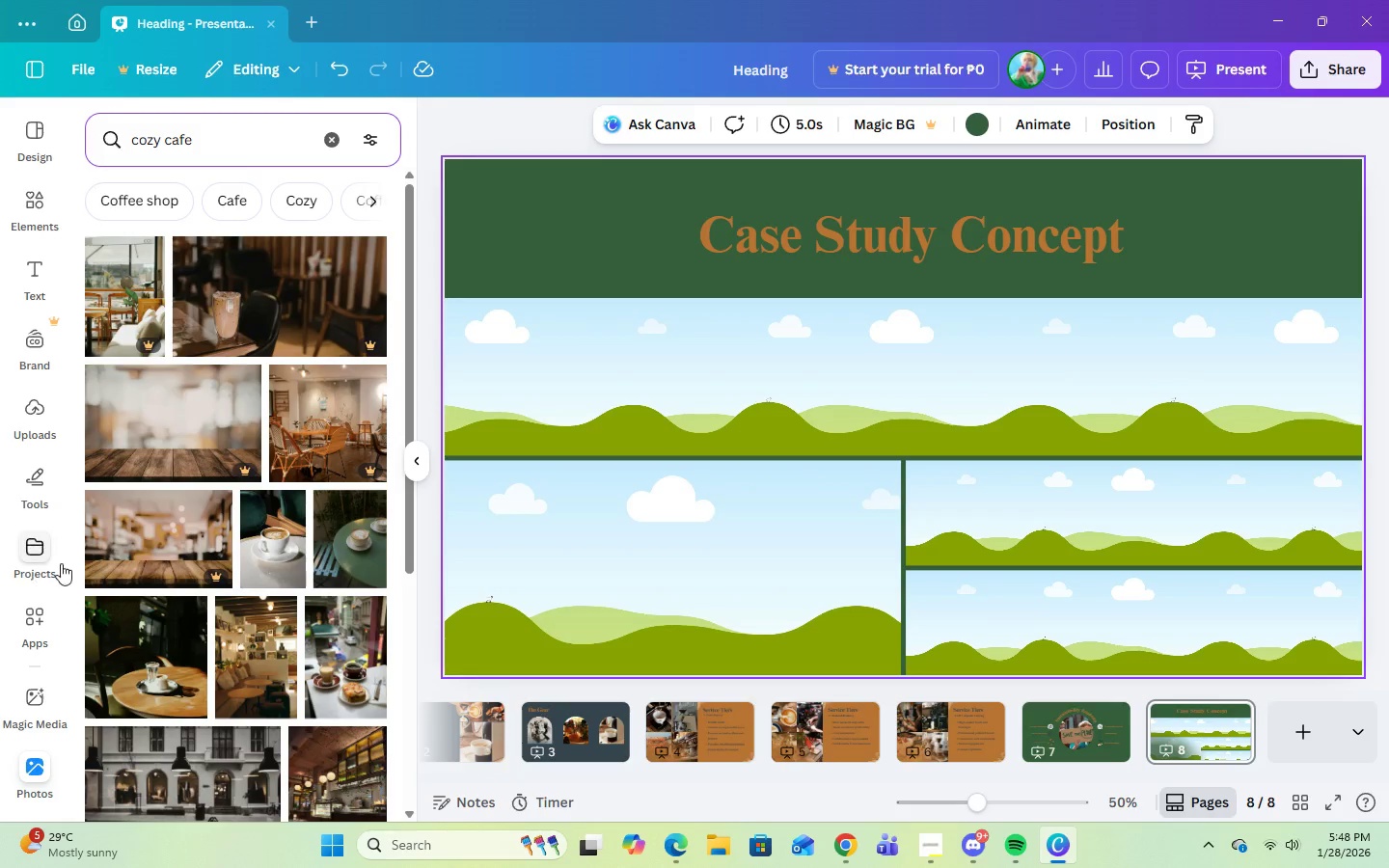 
left_click([856, 856])
 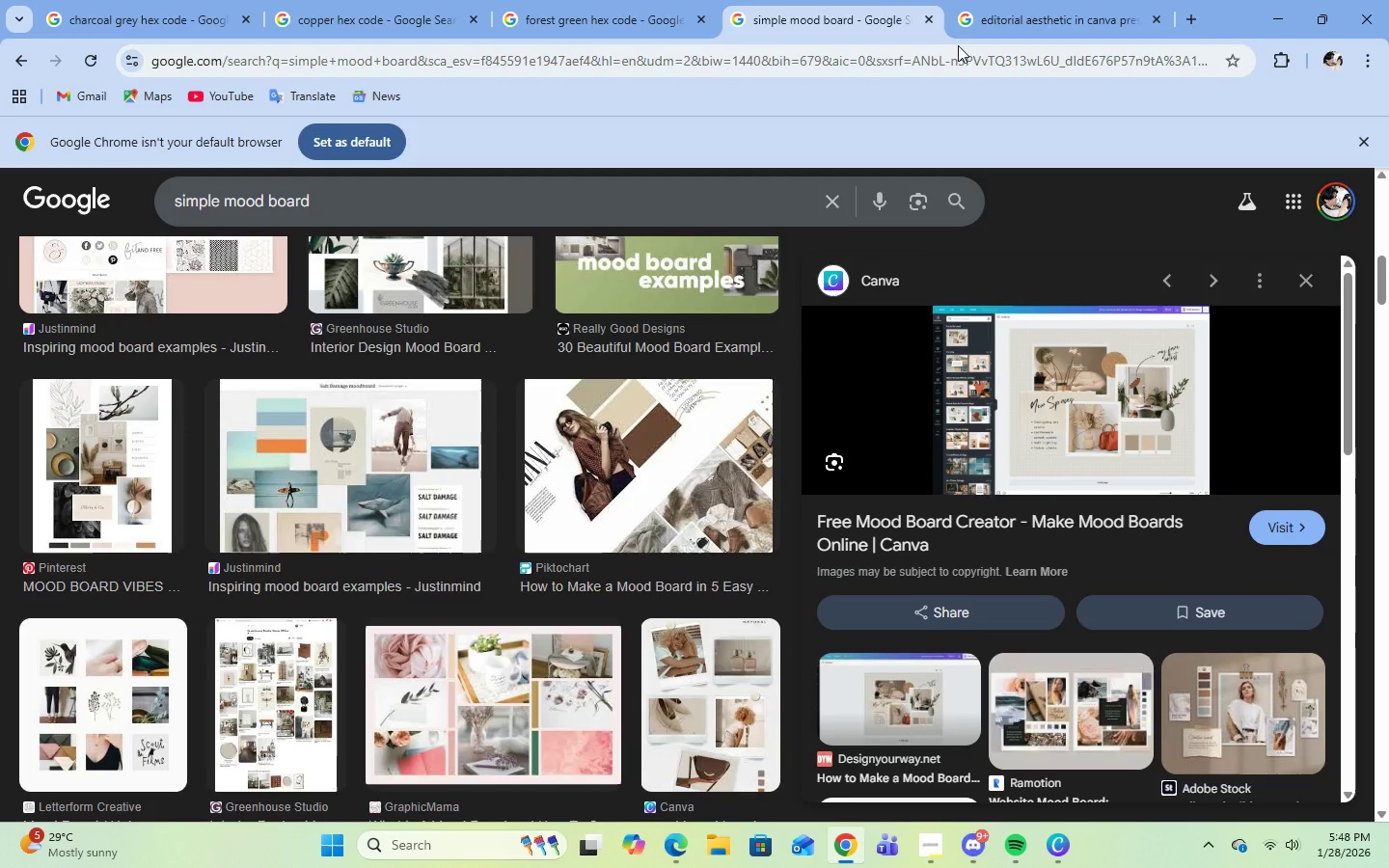 
left_click([14, 61])
 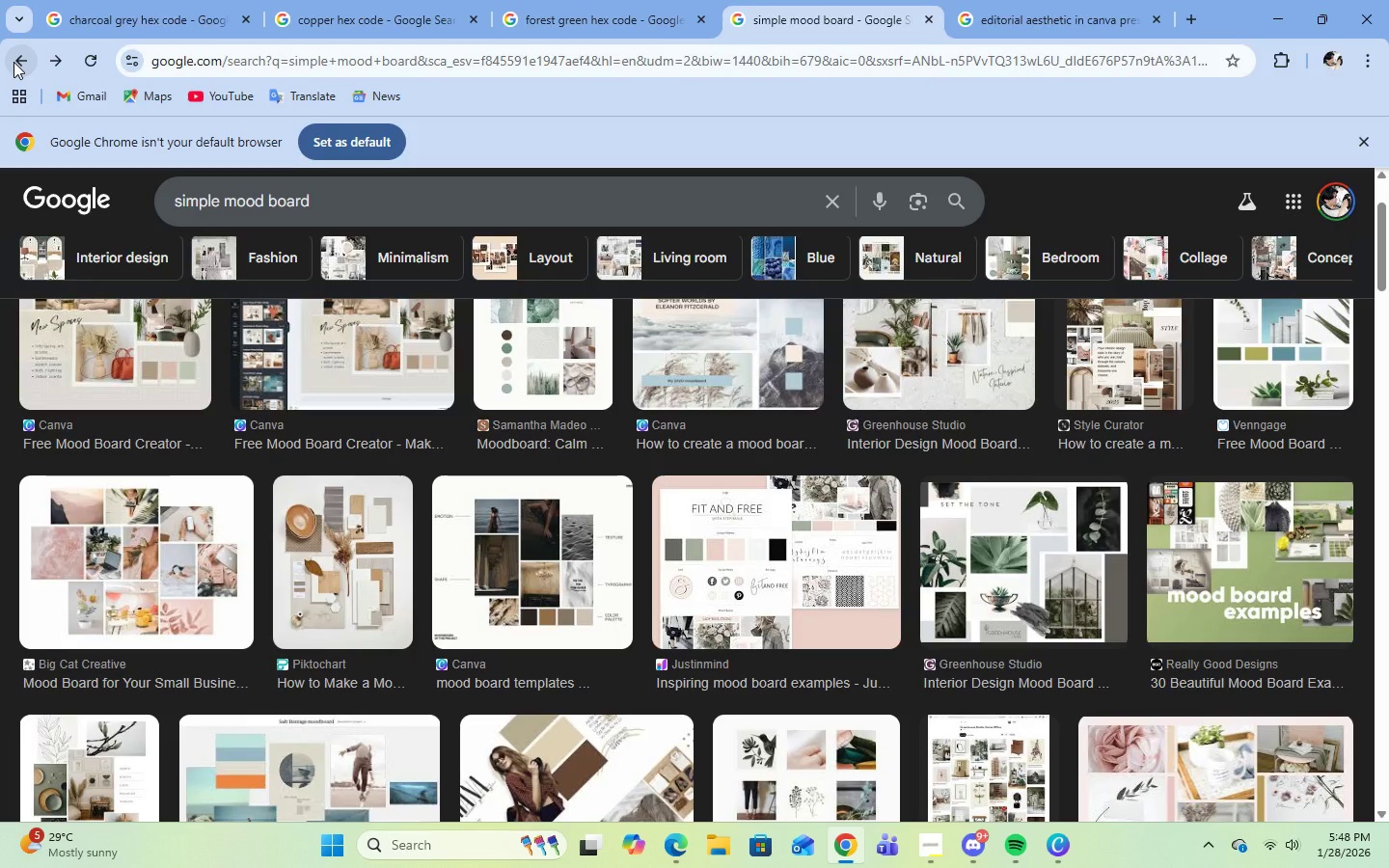 
left_click([14, 62])
 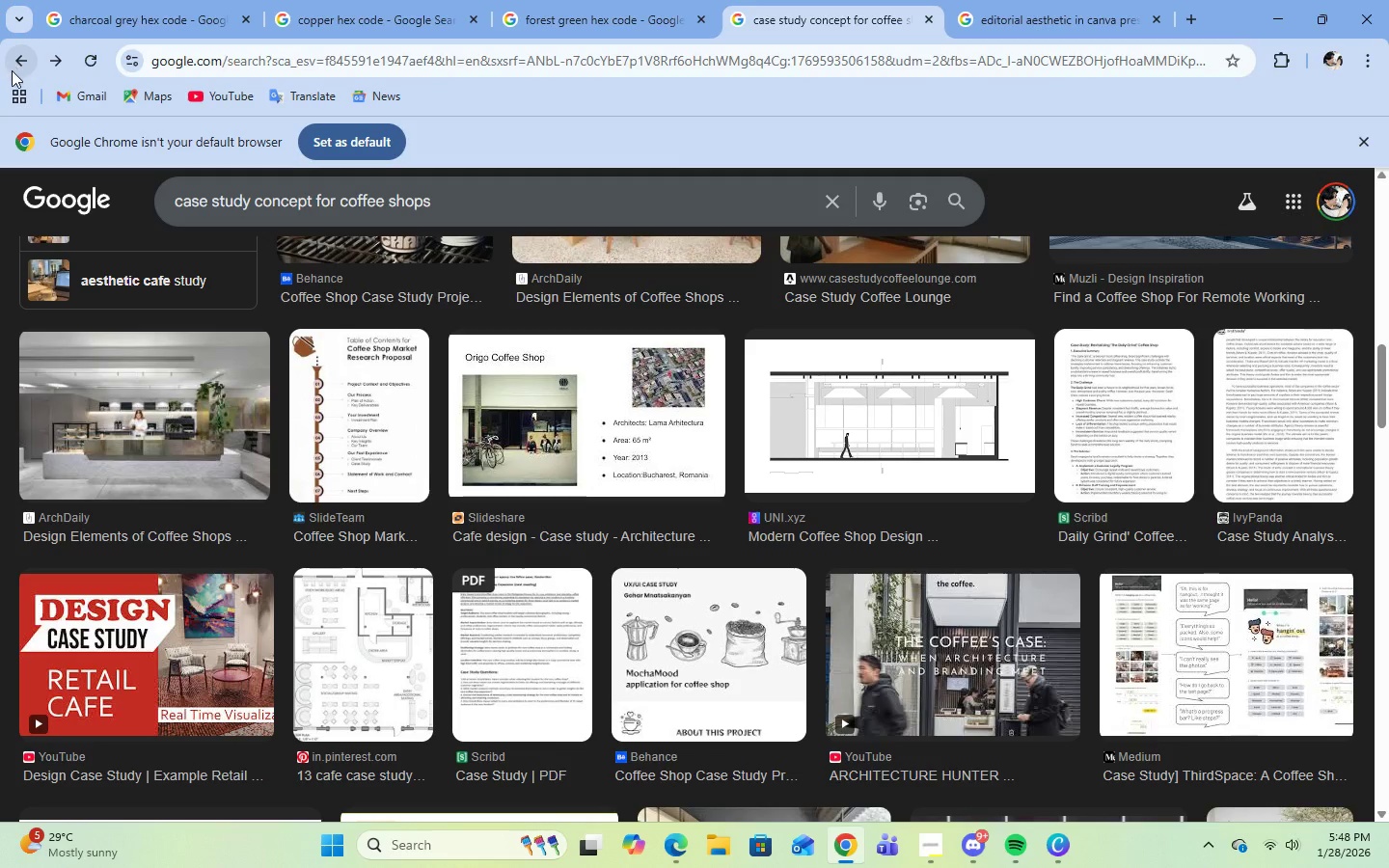 
scroll: coordinate [671, 643], scroll_direction: up, amount: 13.0
 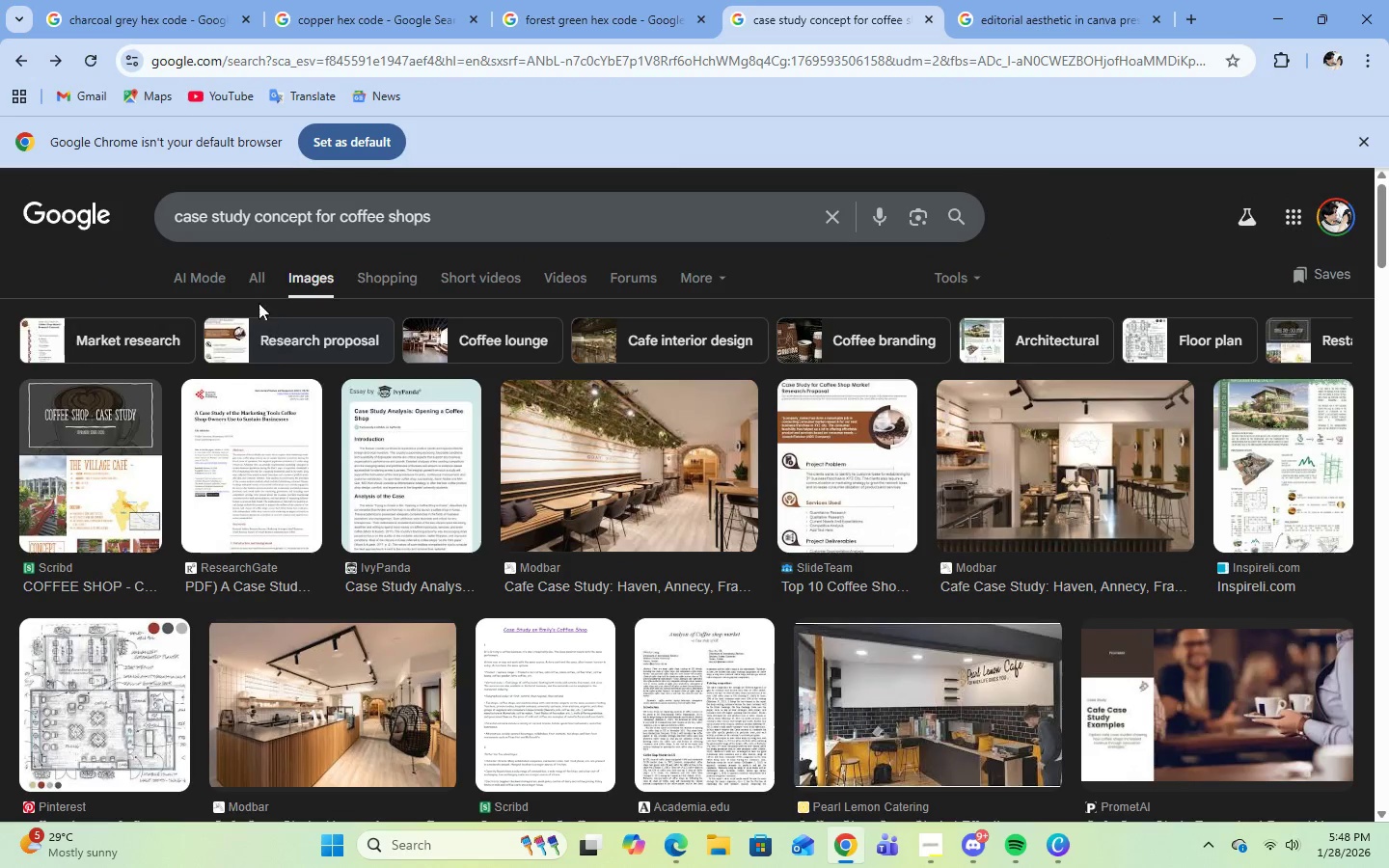 
left_click([246, 281])
 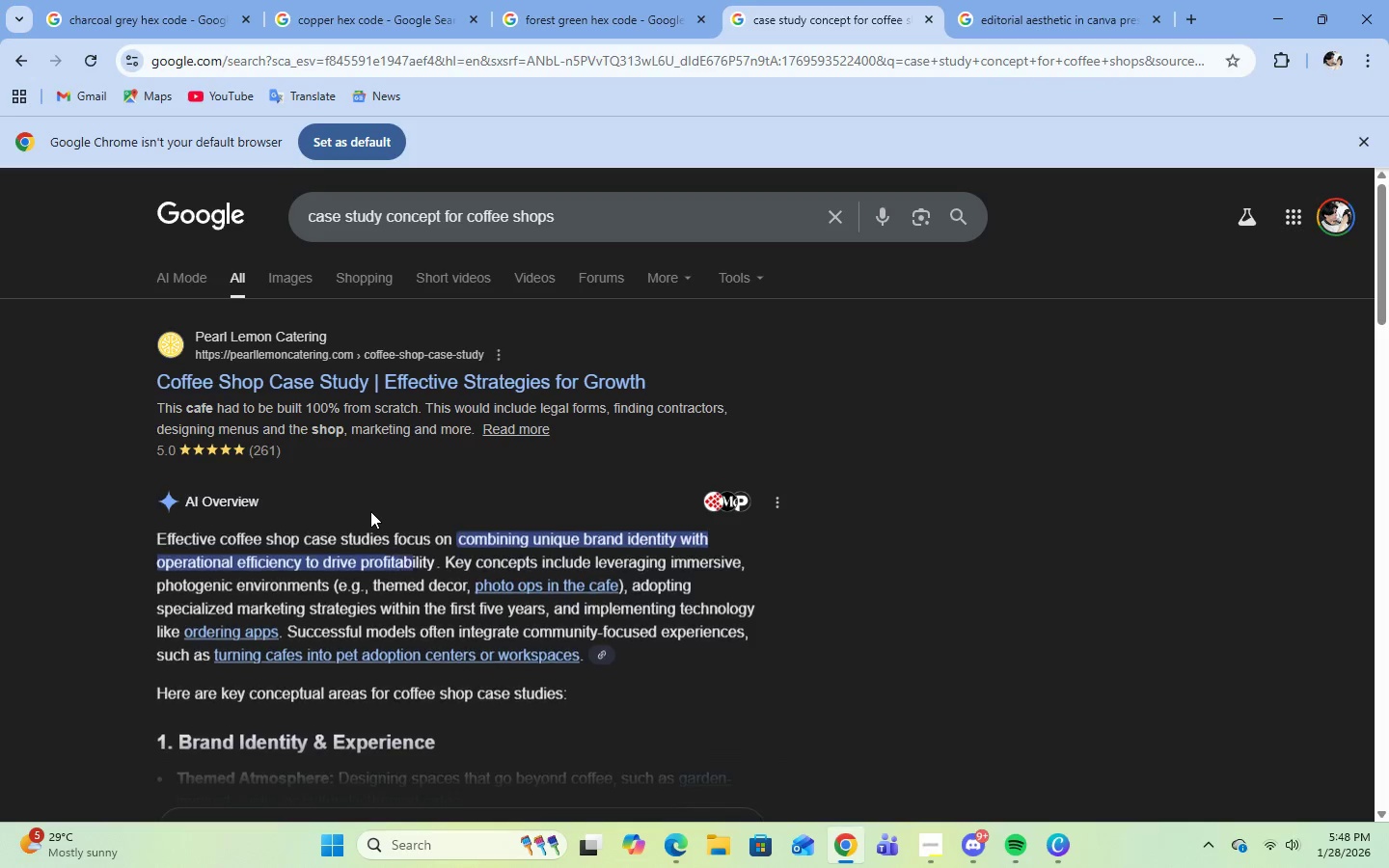 
scroll: coordinate [370, 511], scroll_direction: down, amount: 3.0
 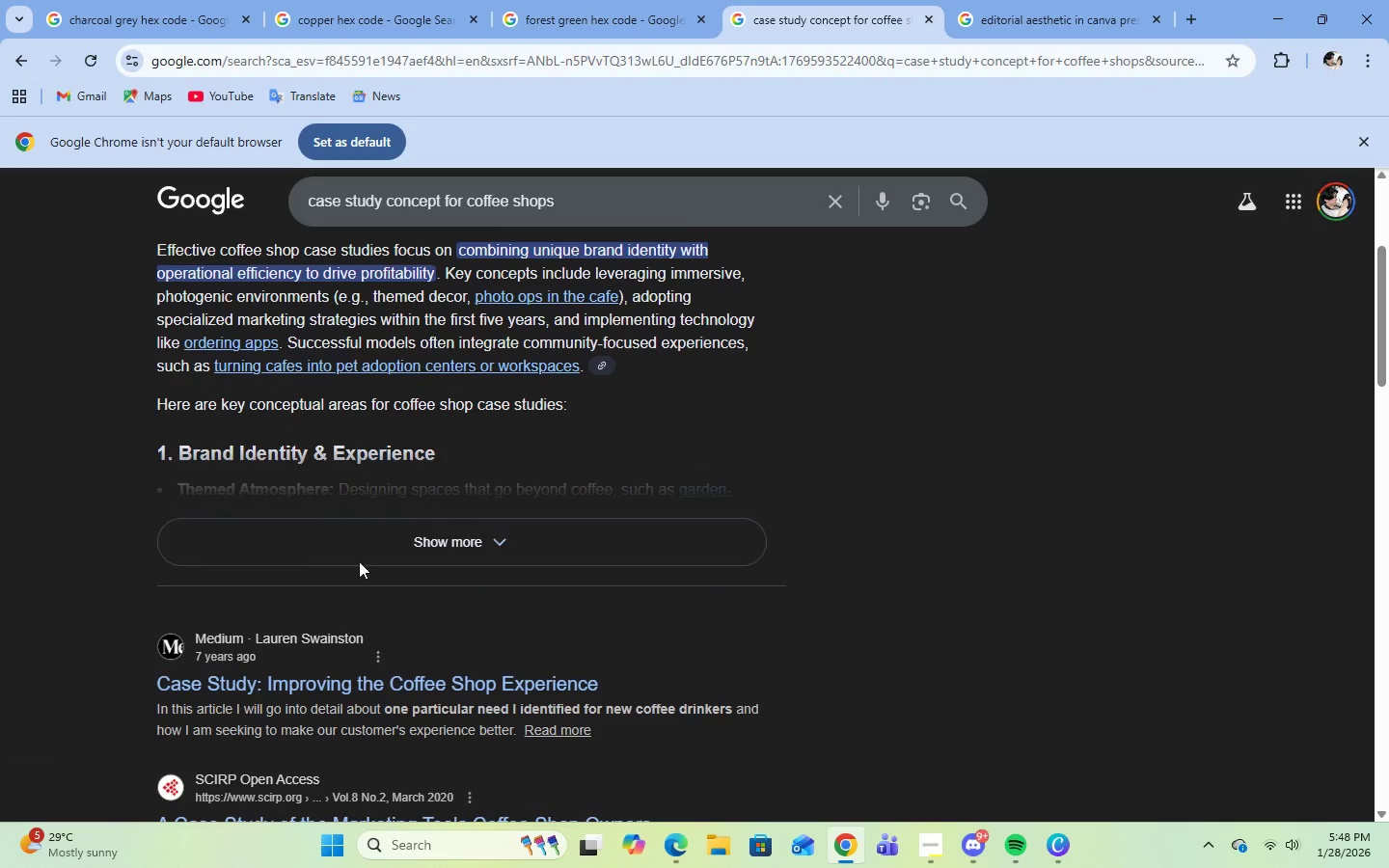 
left_click([355, 536])
 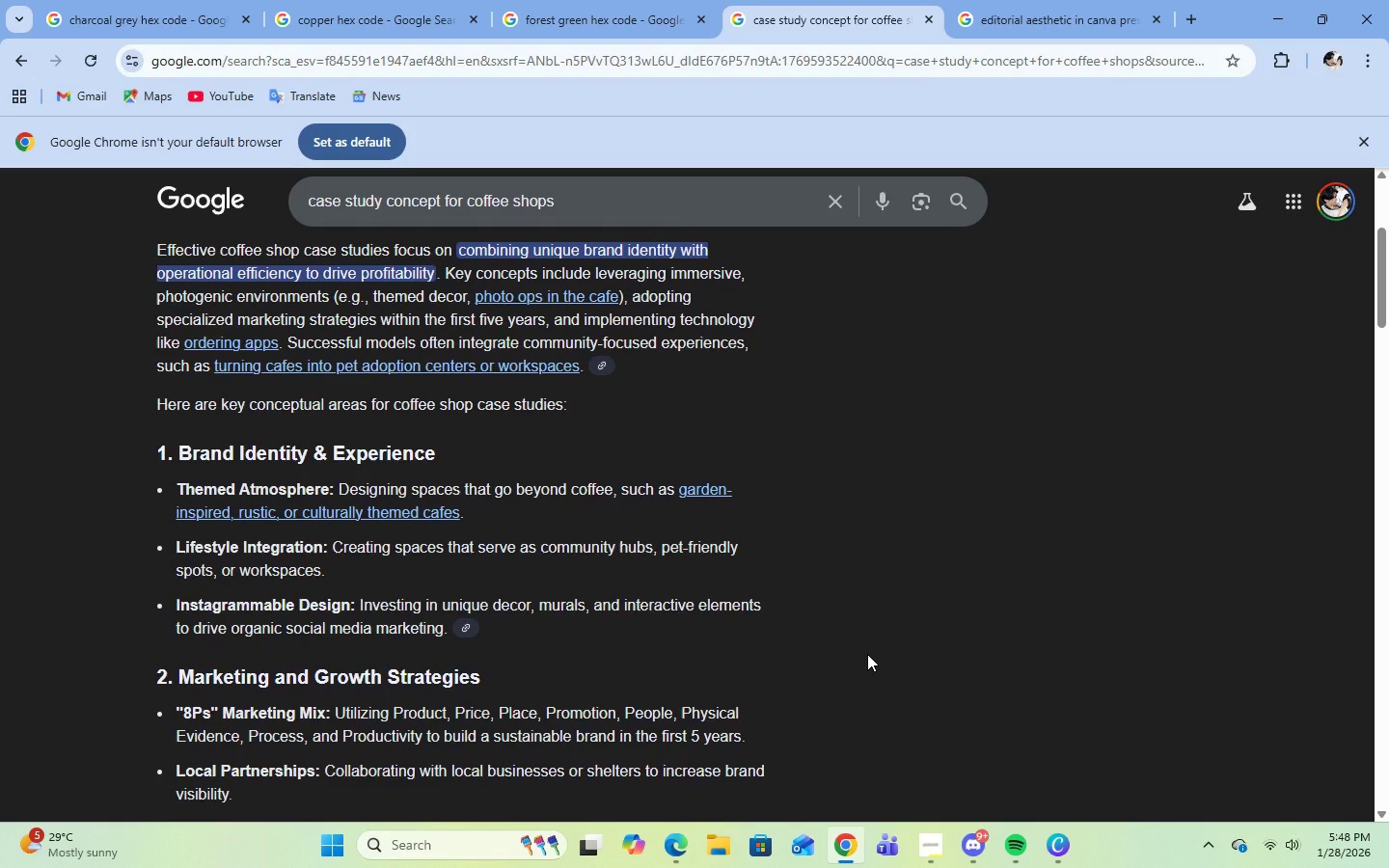 
wait(8.36)
 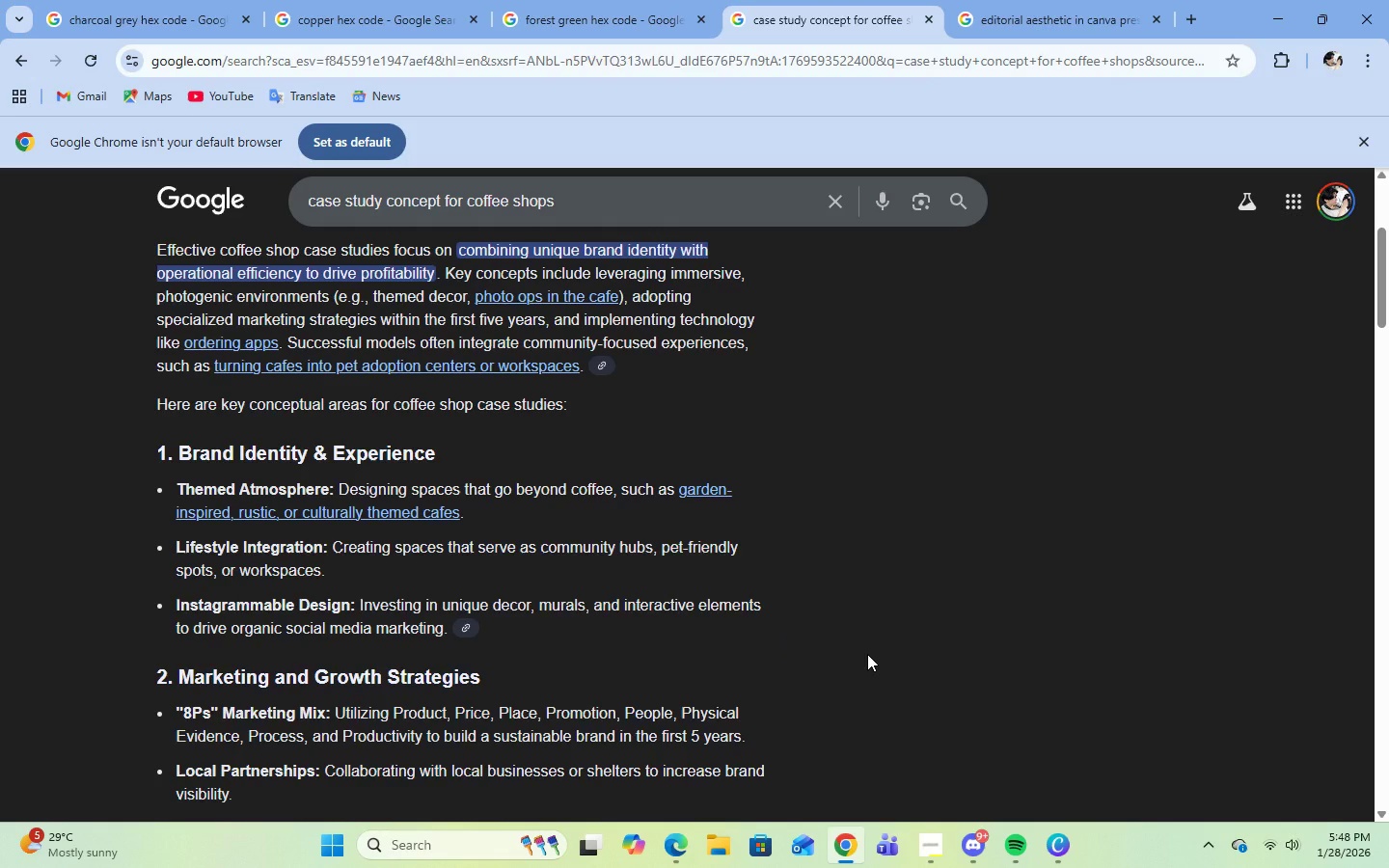 
scroll: coordinate [866, 653], scroll_direction: down, amount: 1.0
 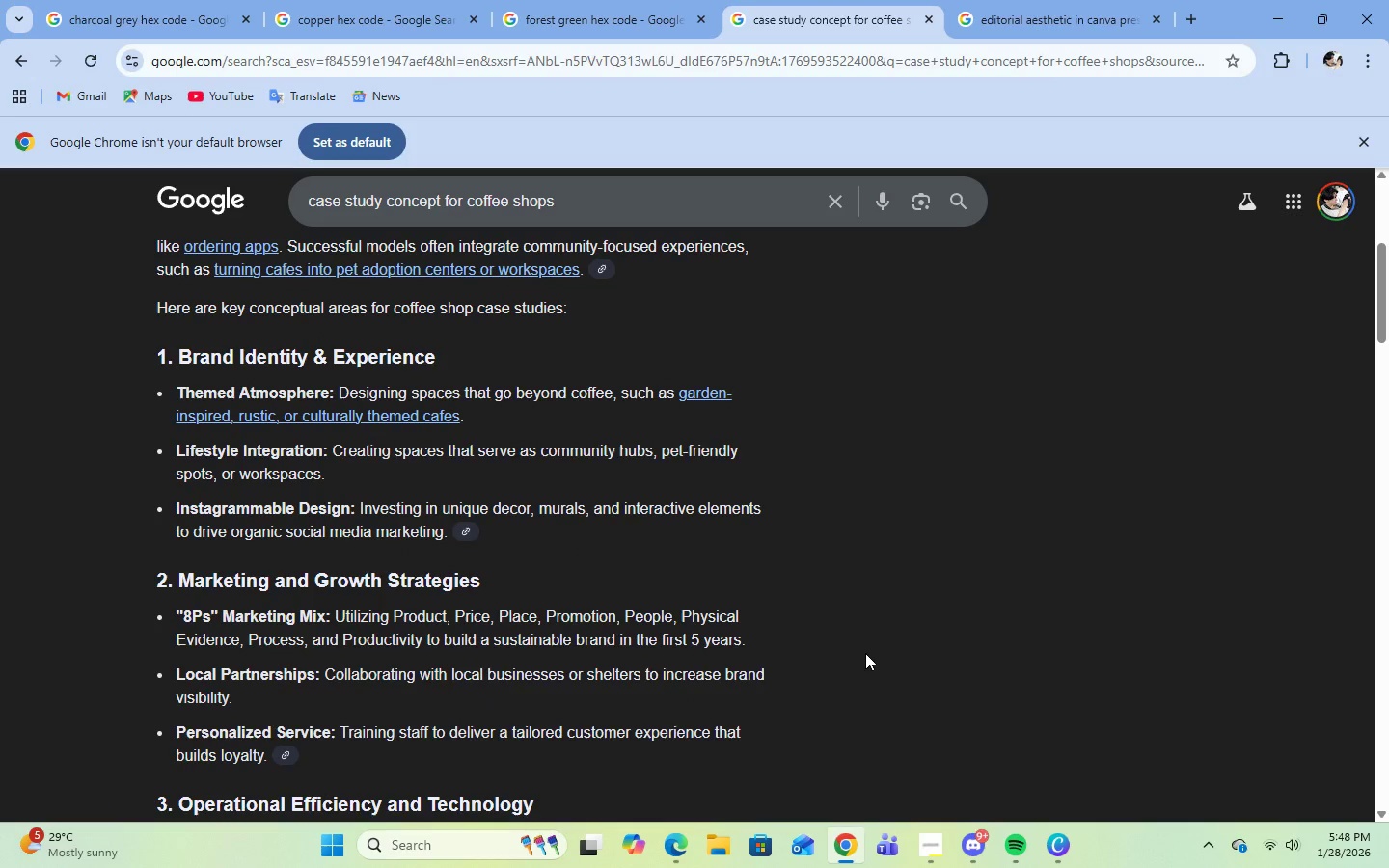 
scroll: coordinate [861, 649], scroll_direction: up, amount: 3.0
 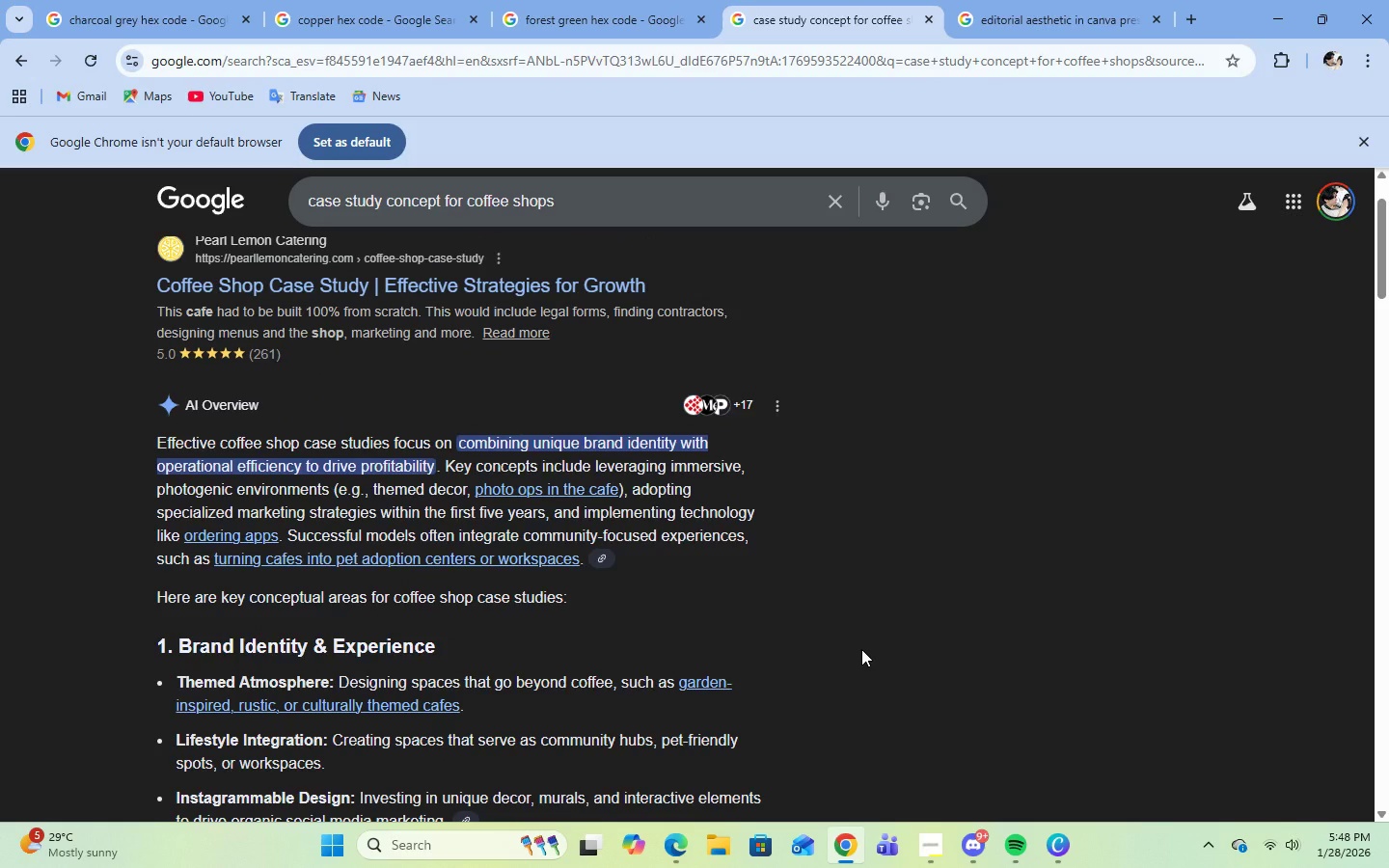 
scroll: coordinate [714, 476], scroll_direction: down, amount: 19.0
 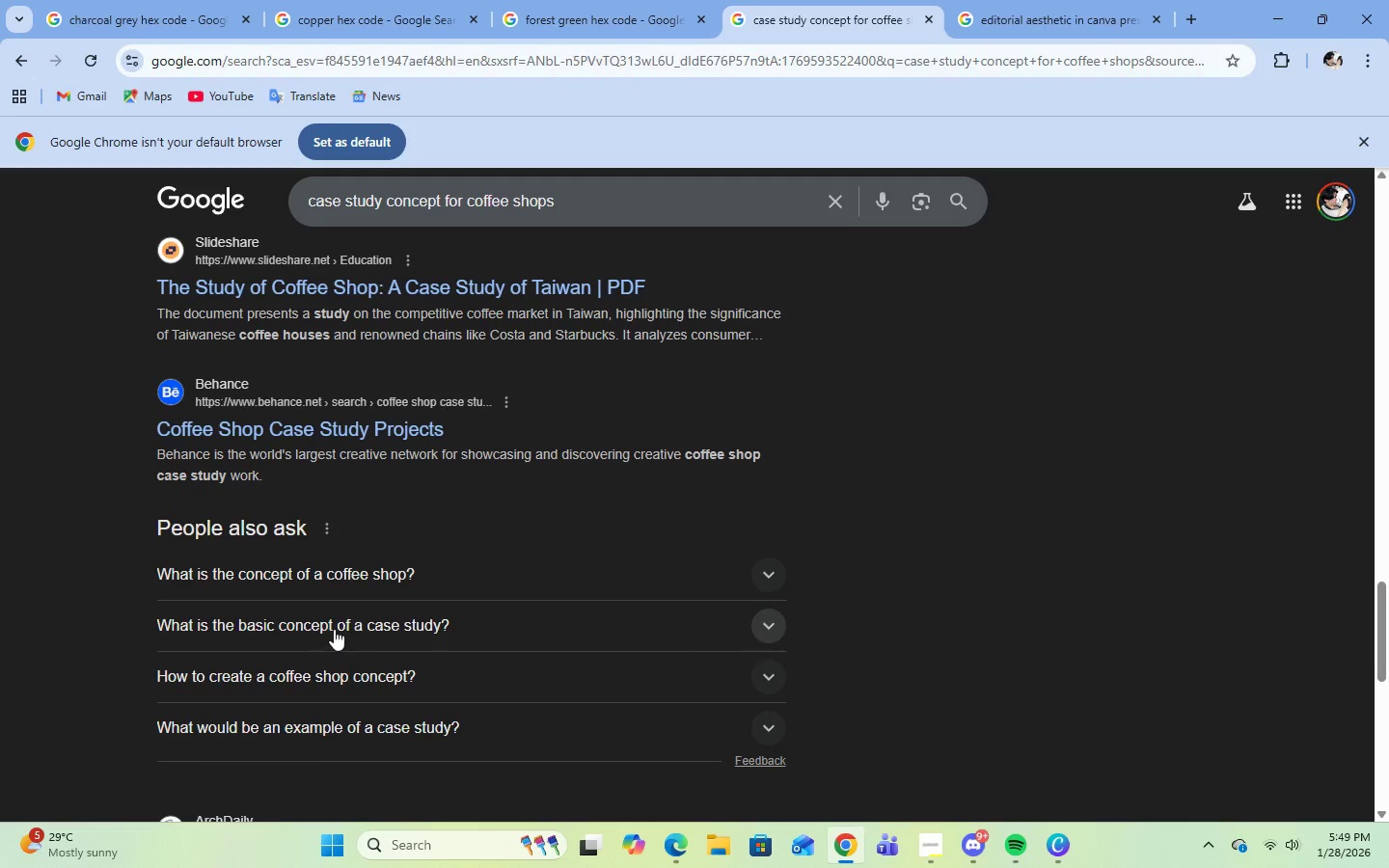 
left_click([345, 575])
 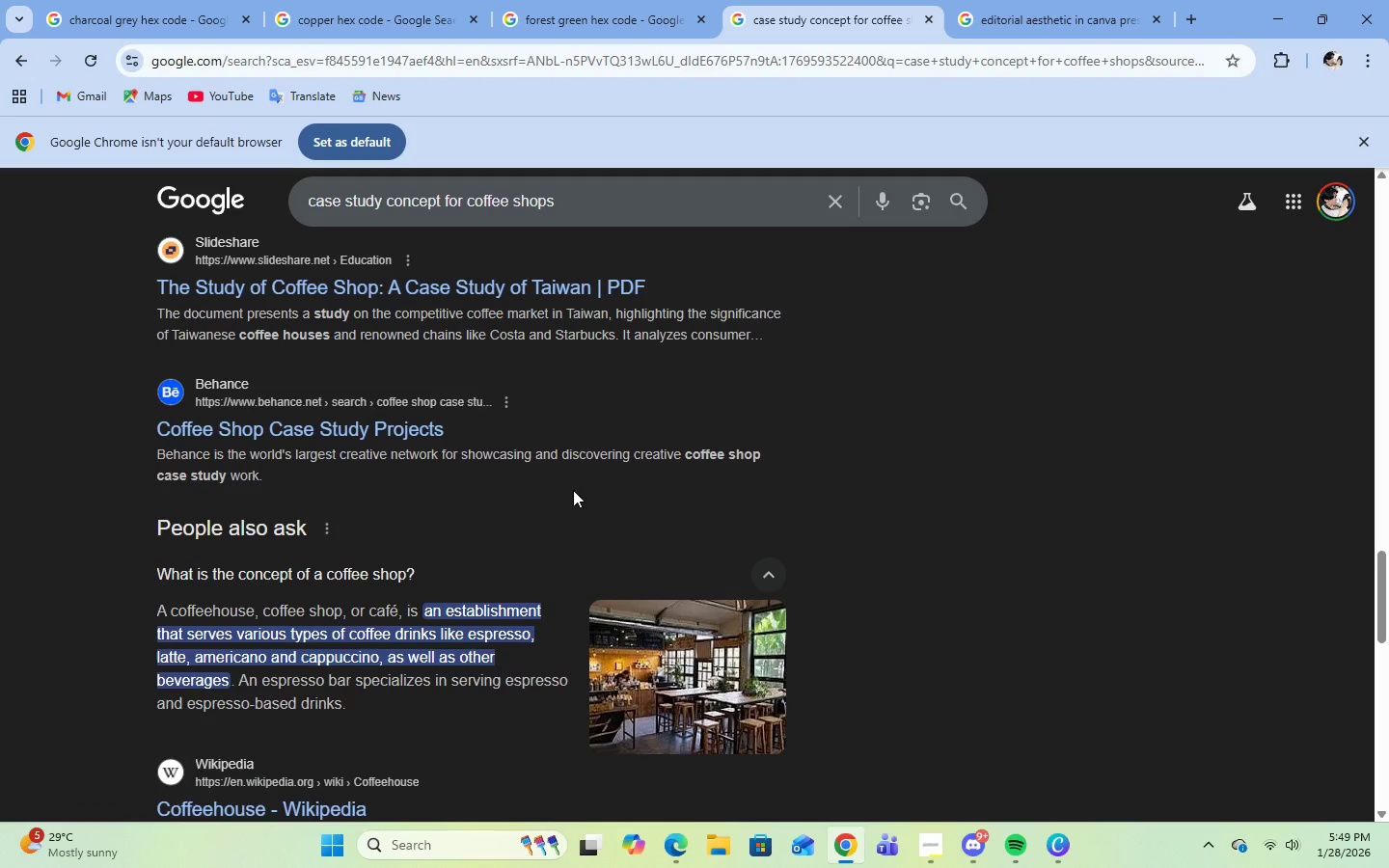 
scroll: coordinate [590, 523], scroll_direction: down, amount: 2.0
 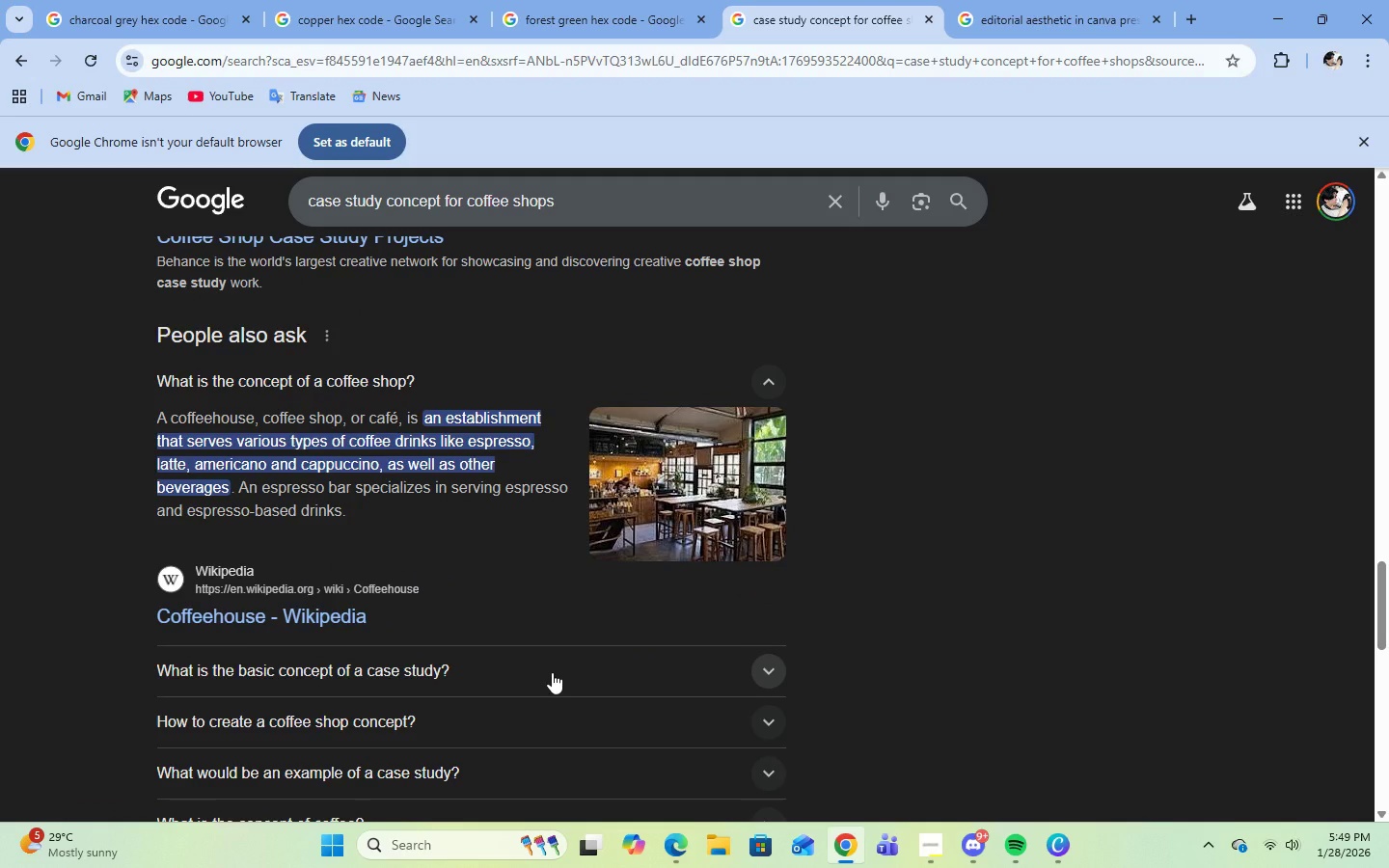 
left_click([552, 672])
 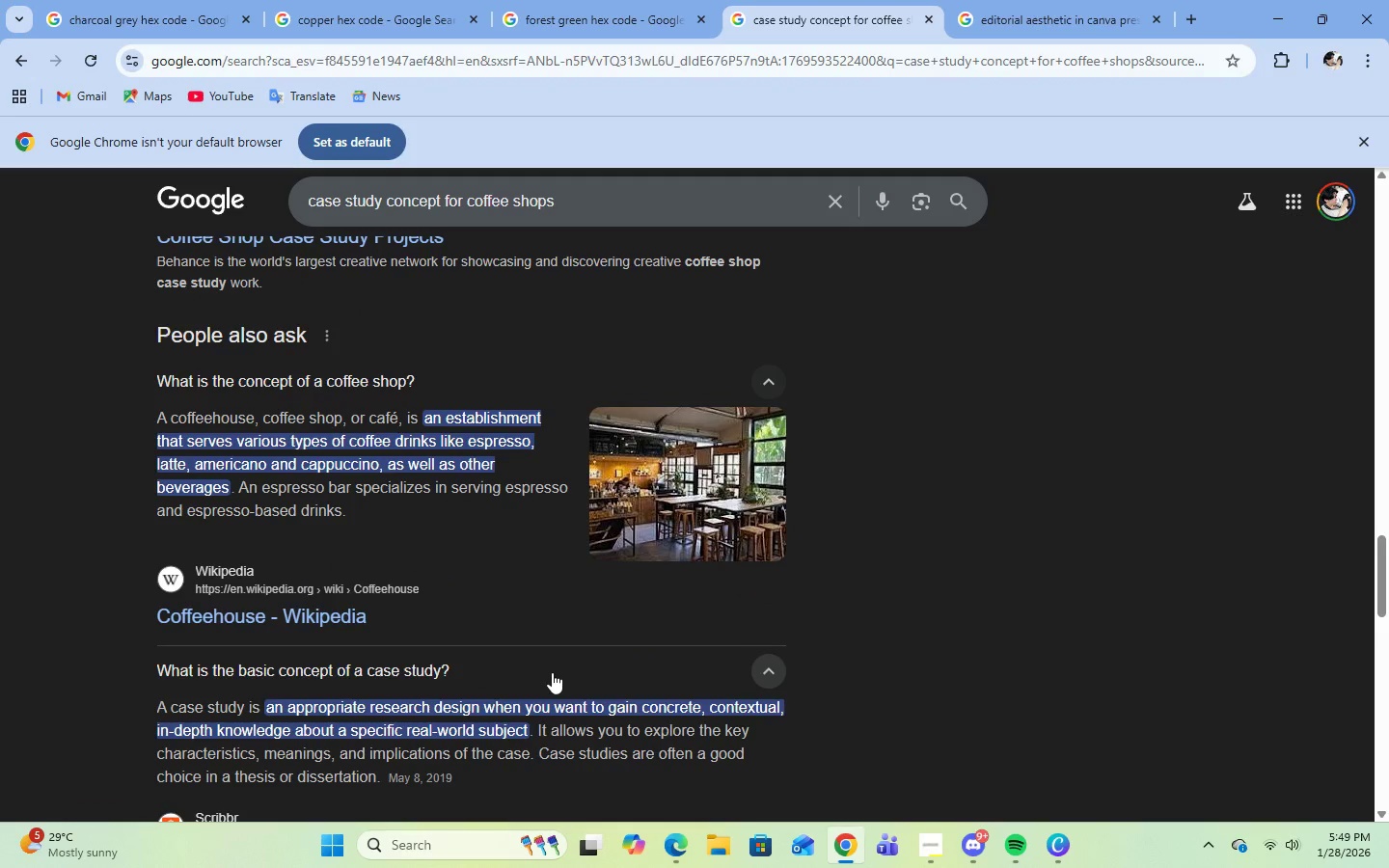 
left_click([552, 672])
 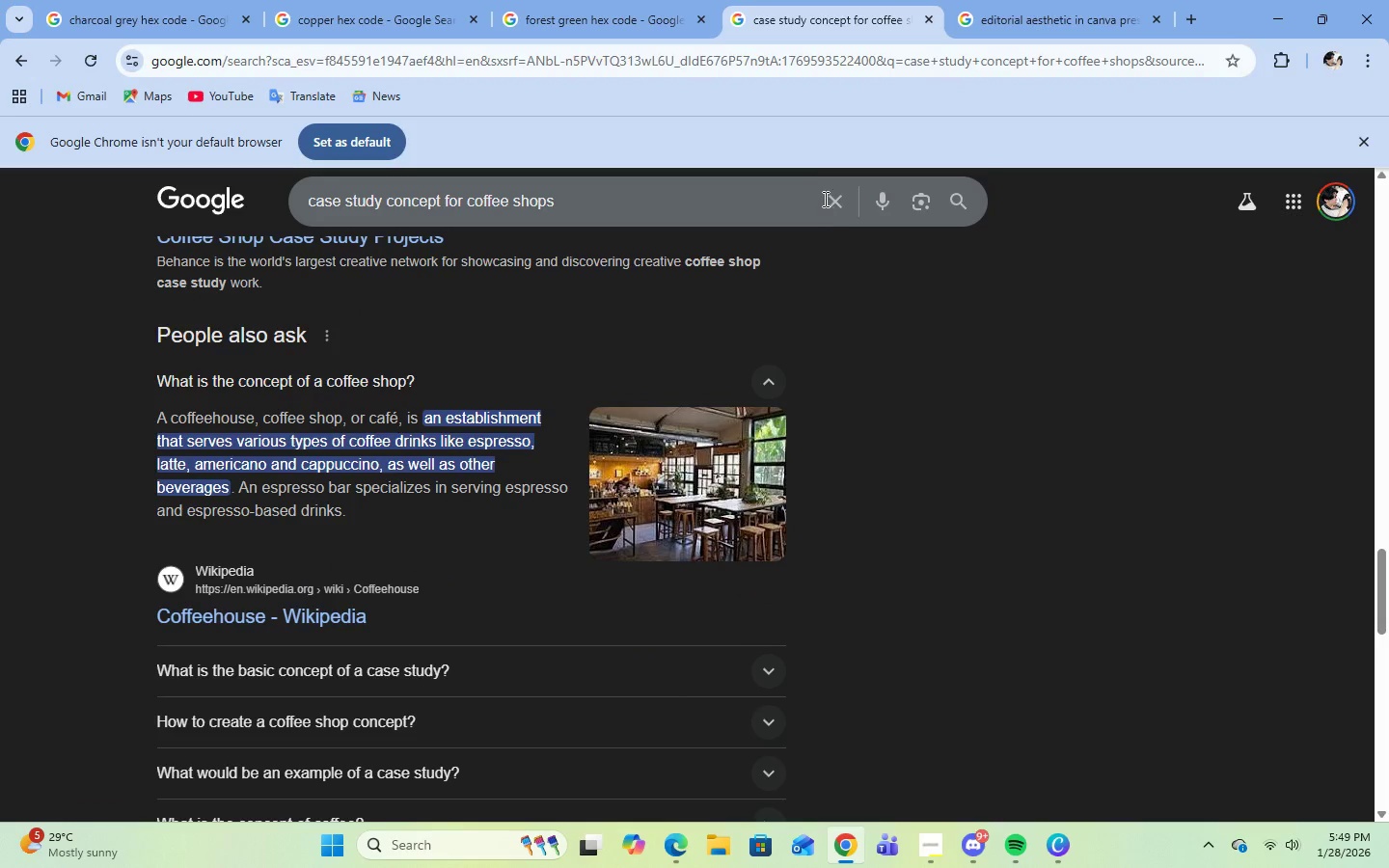 
double_click([772, 199])
 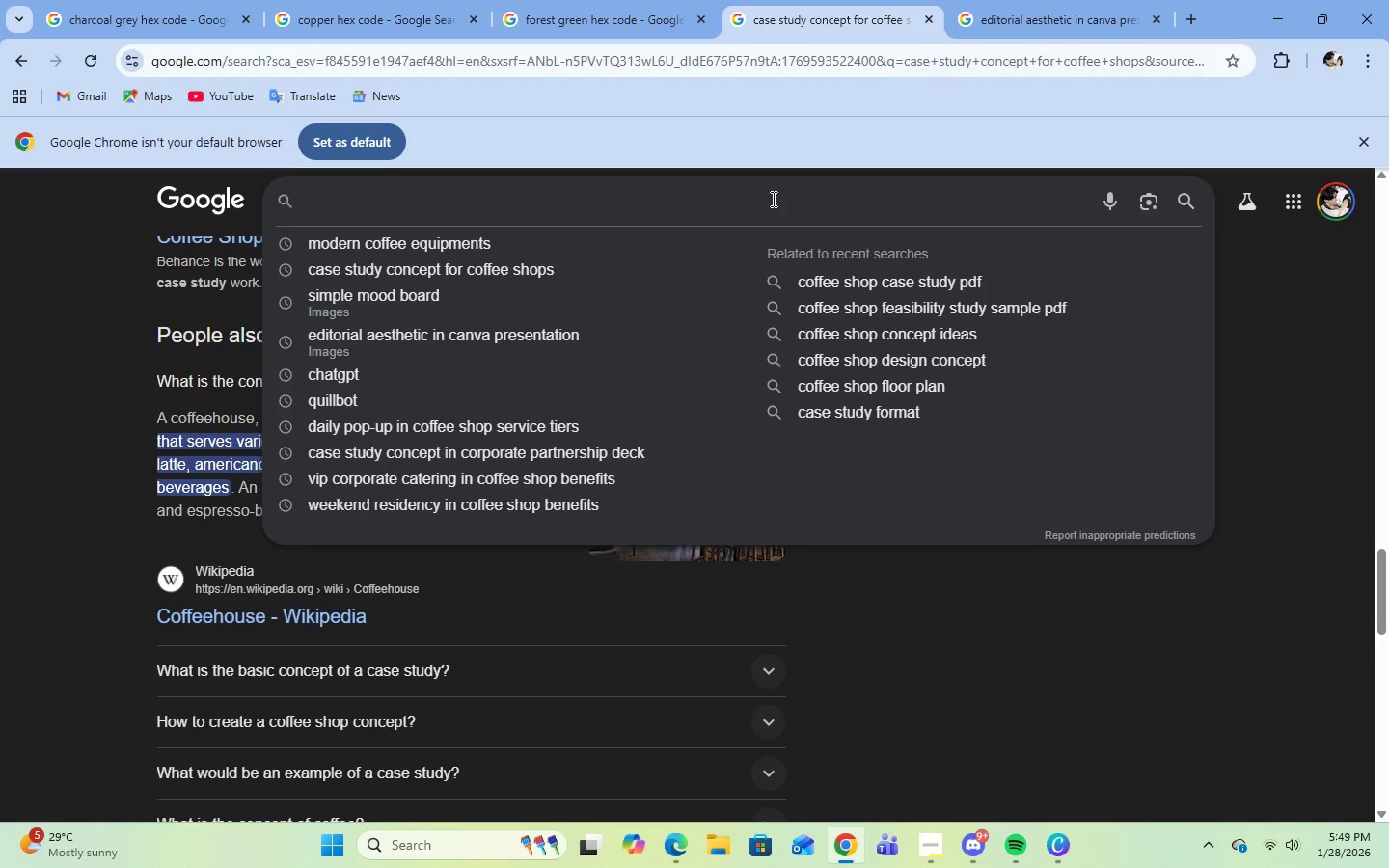 
type(common dsigns for zo)
key(Backspace)
key(Backspace)
type(cozy cafes)
 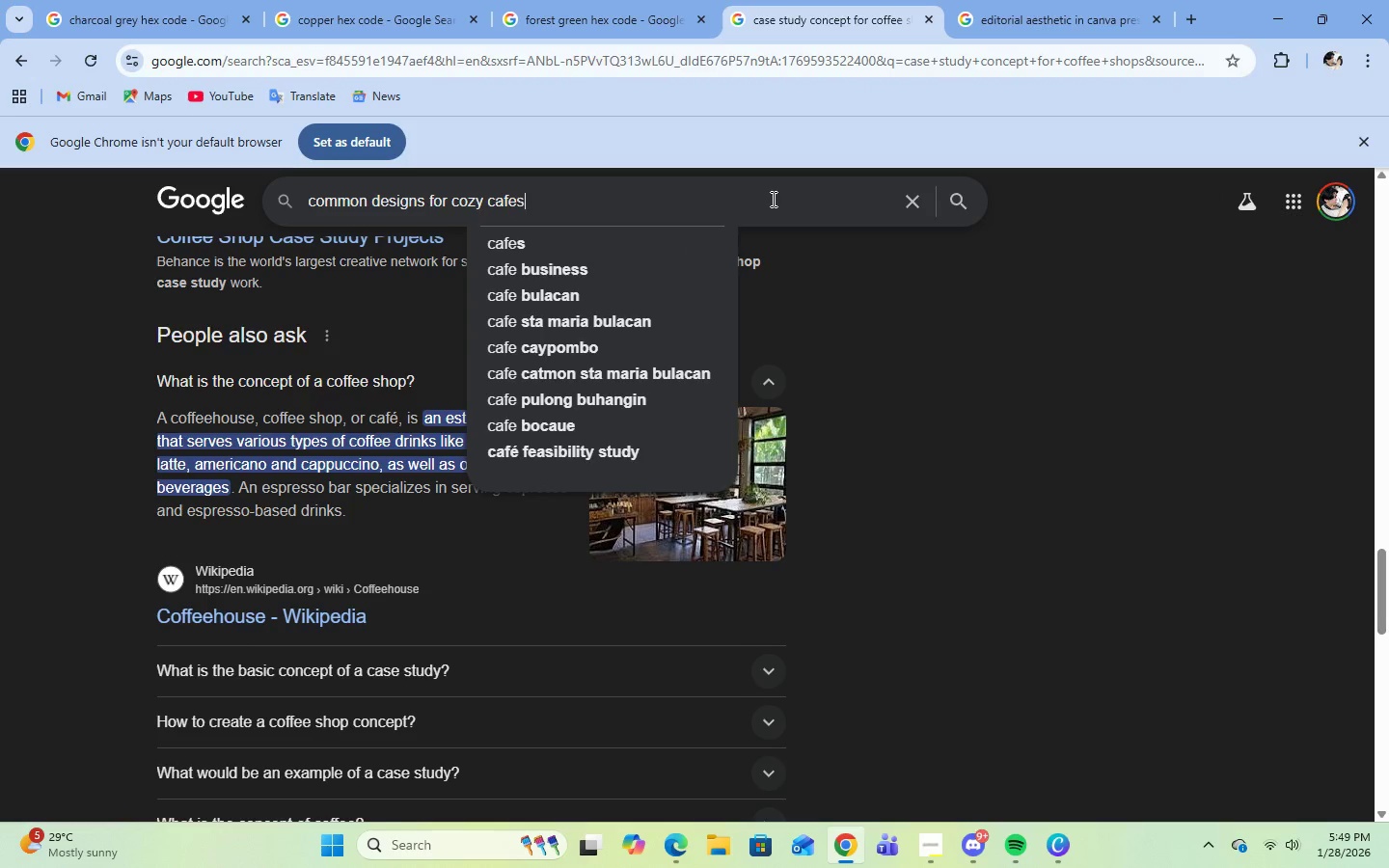 
key(Enter)
 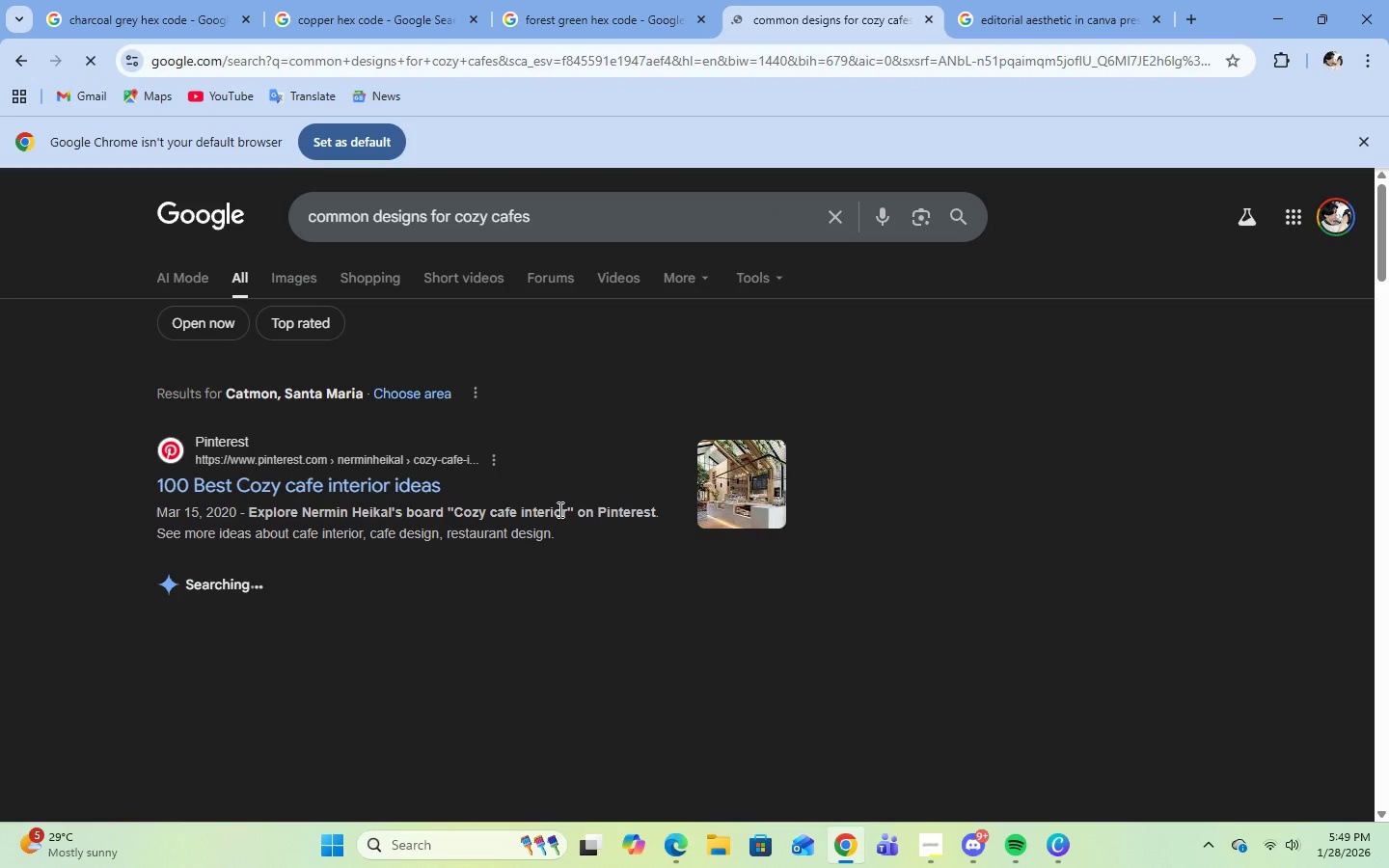 
scroll: coordinate [726, 586], scroll_direction: down, amount: 2.0
 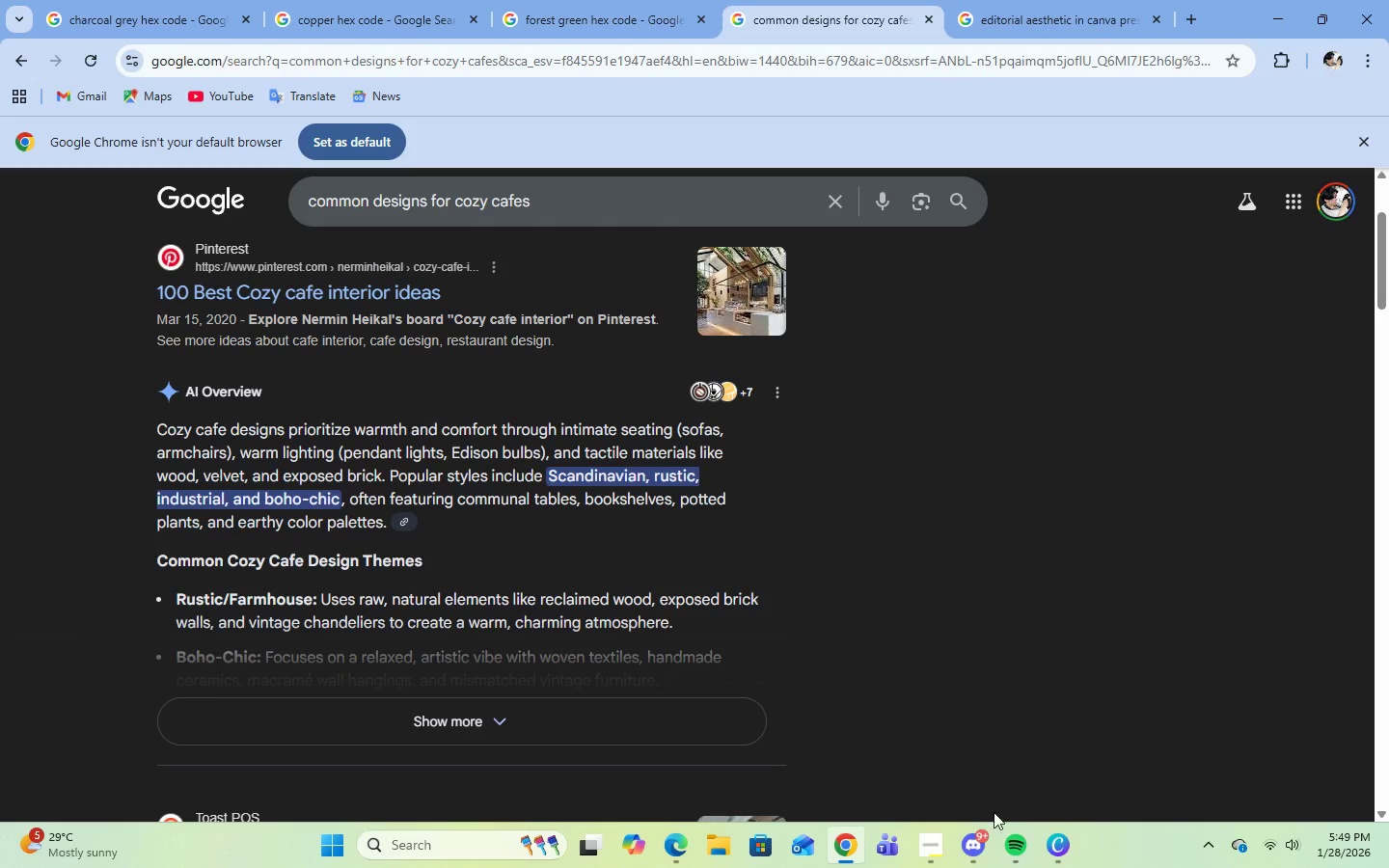 
left_click([1064, 851])
 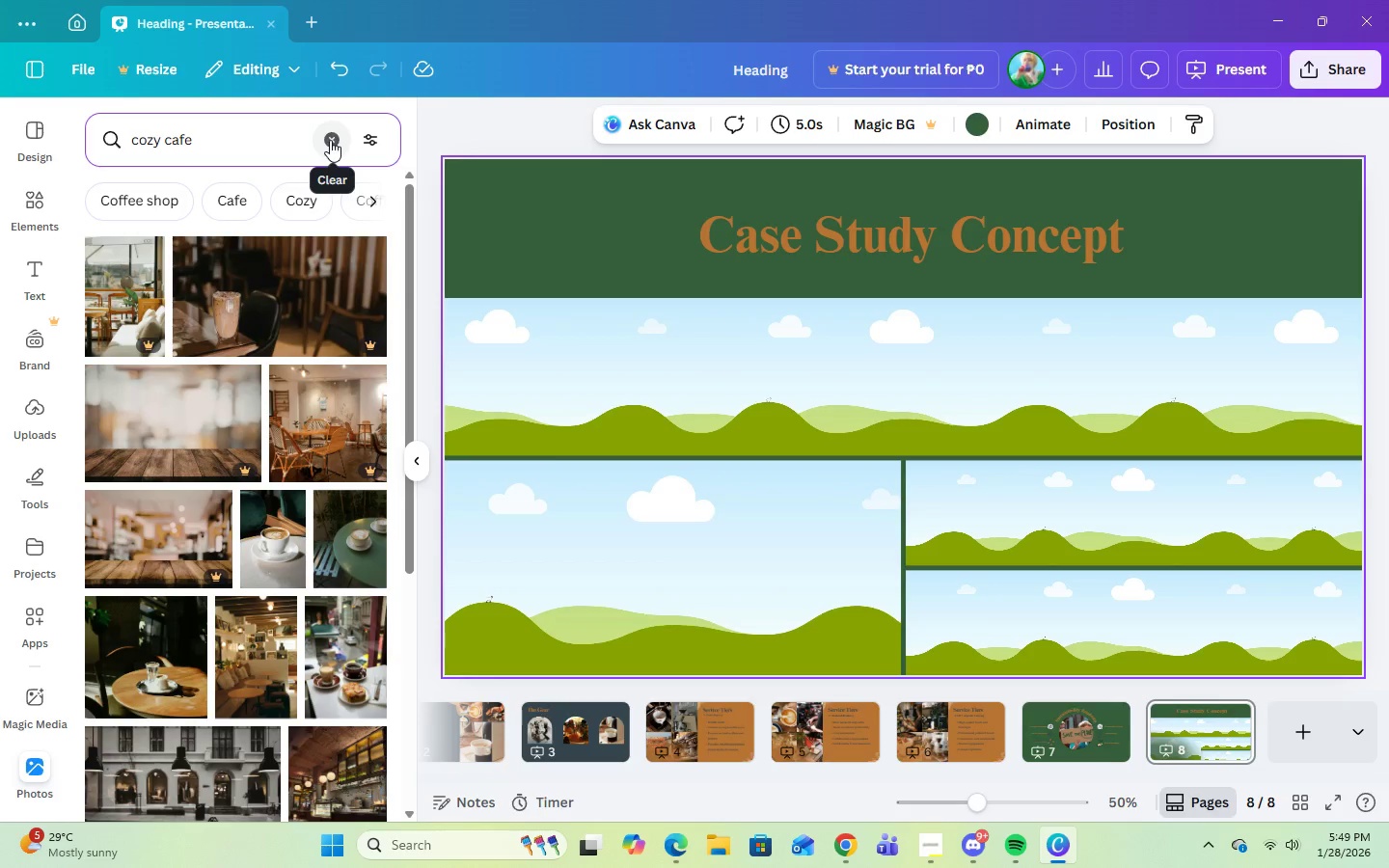 
double_click([272, 143])
 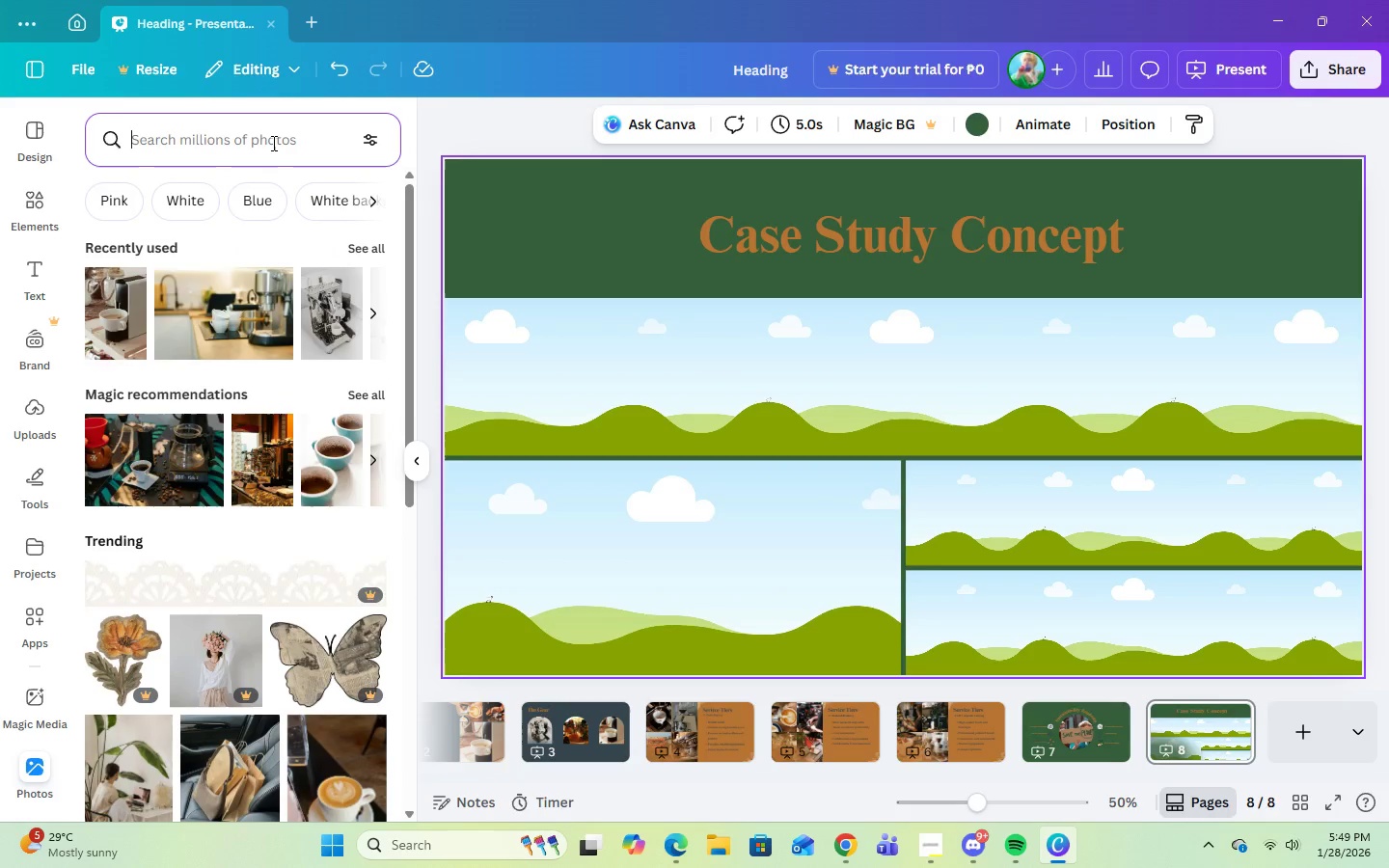 
type(rustic cafes)
 